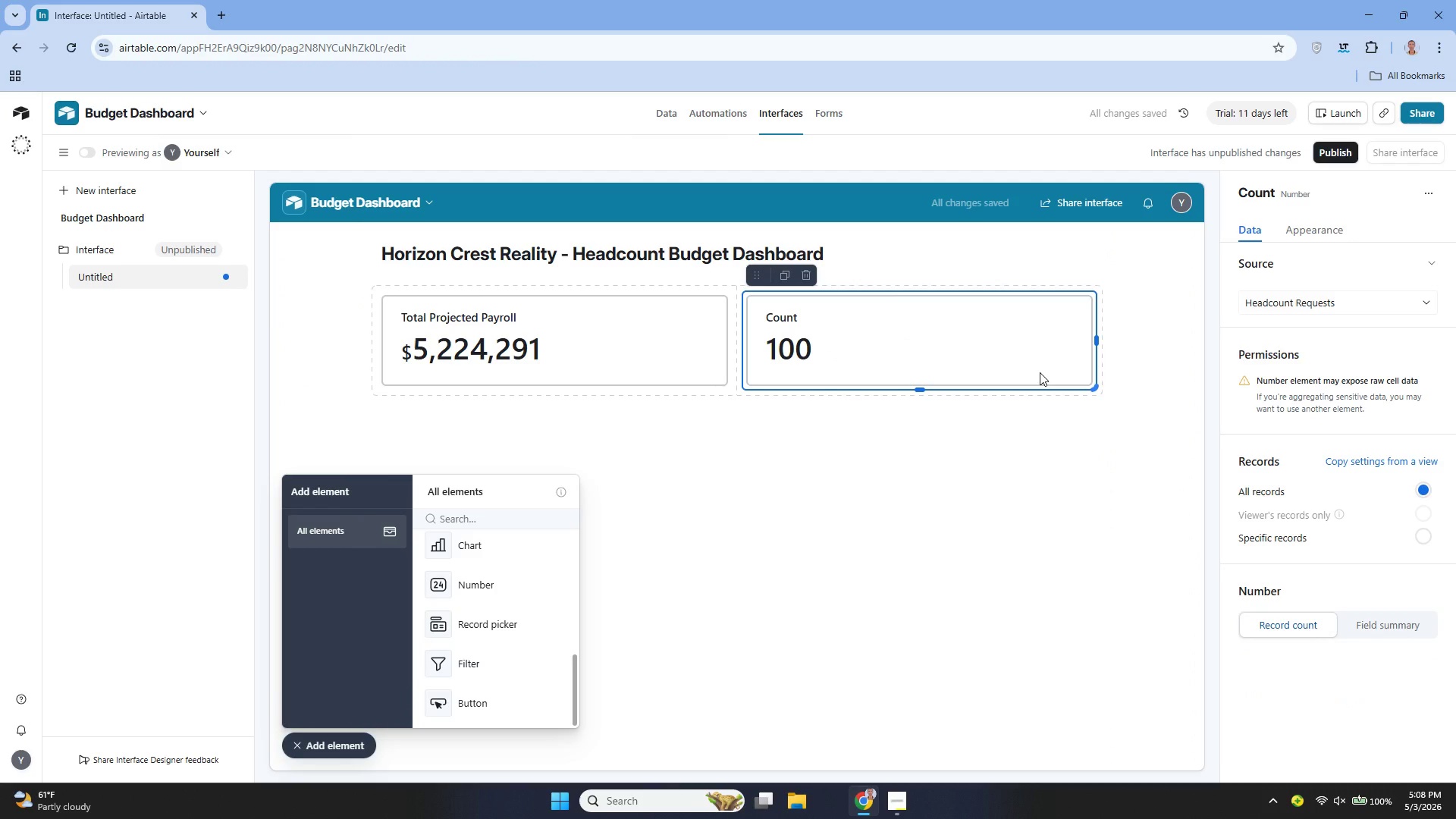 
left_click([1388, 623])
 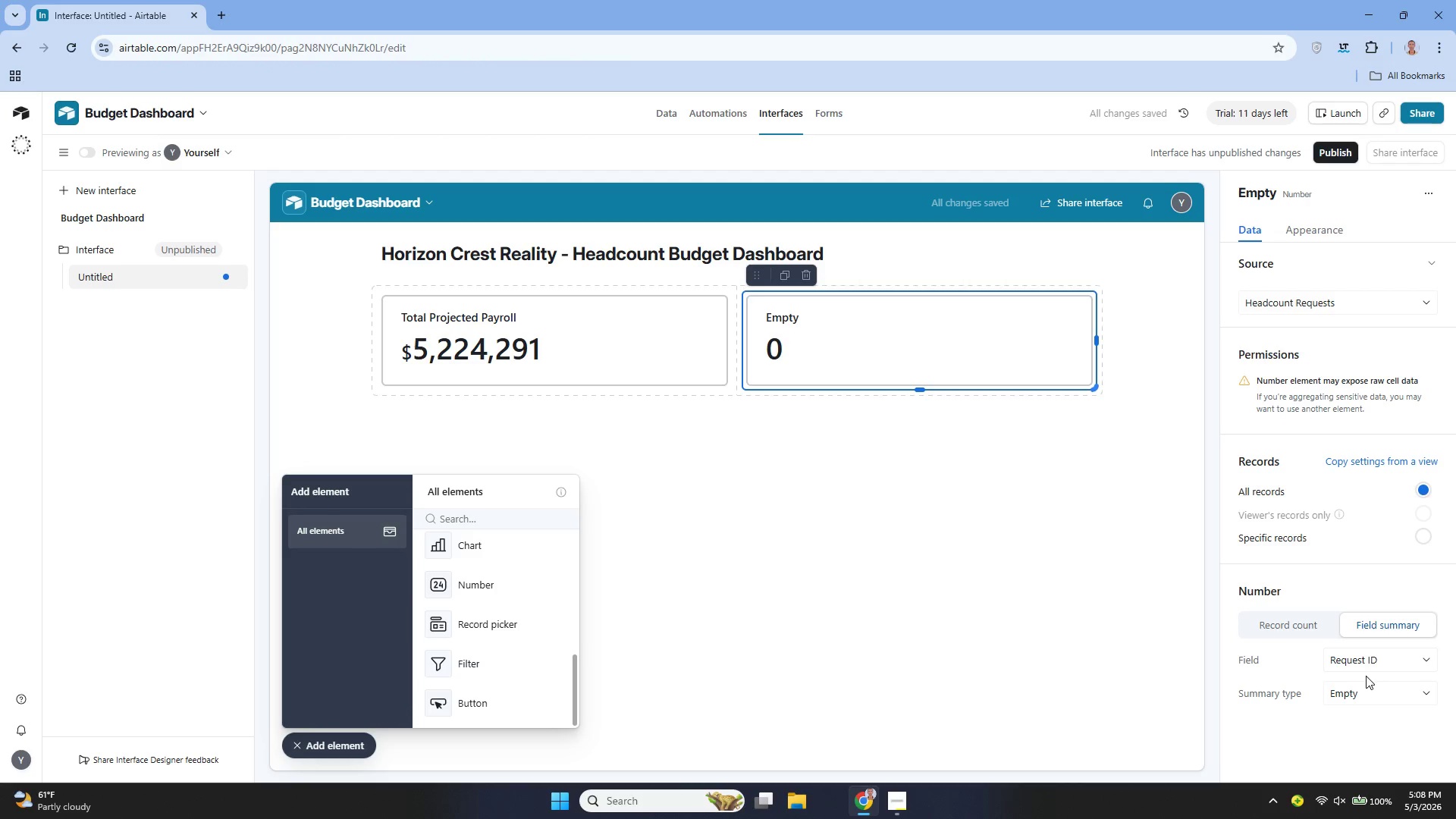 
left_click([1366, 686])
 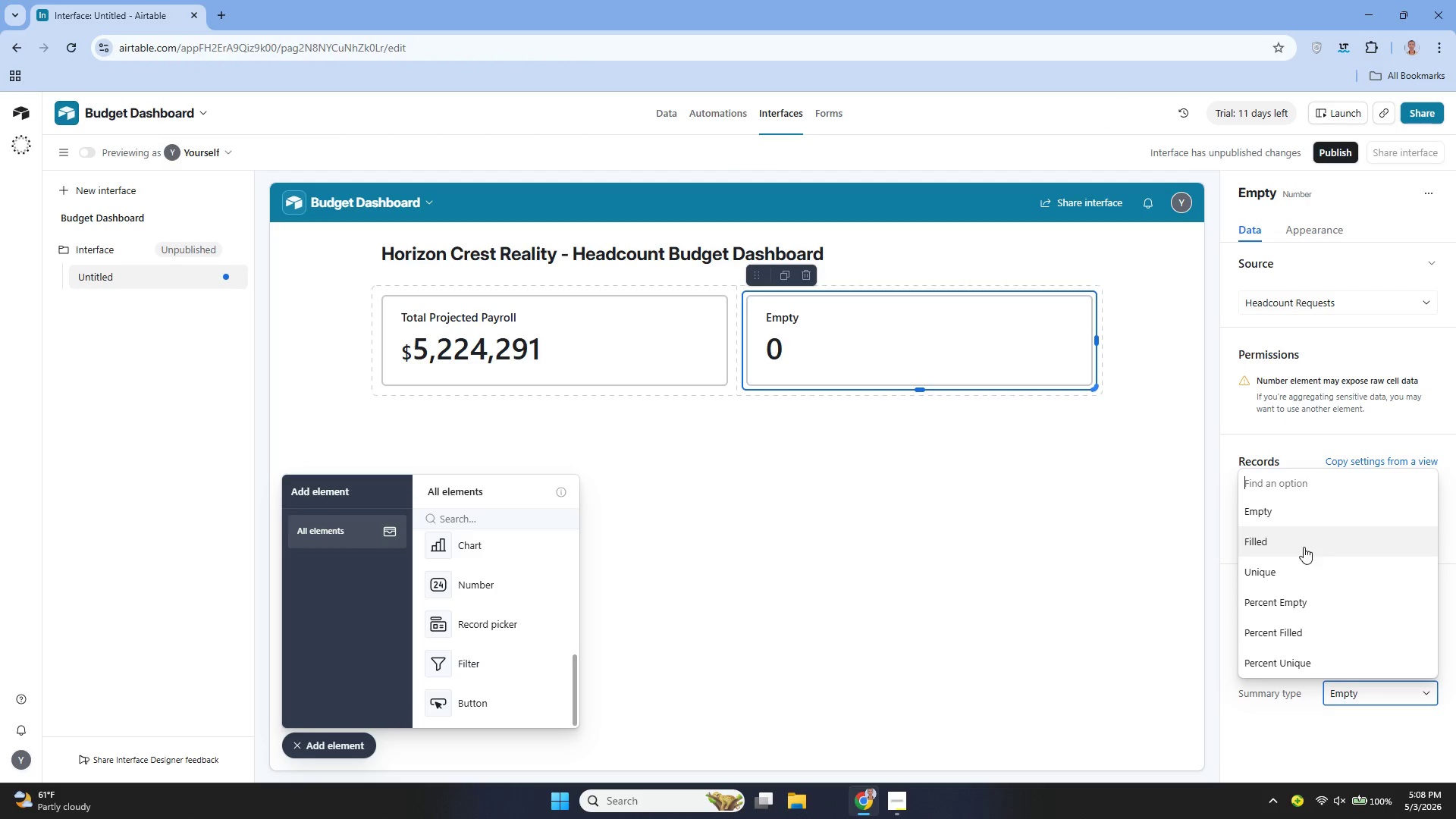 
wait(9.7)
 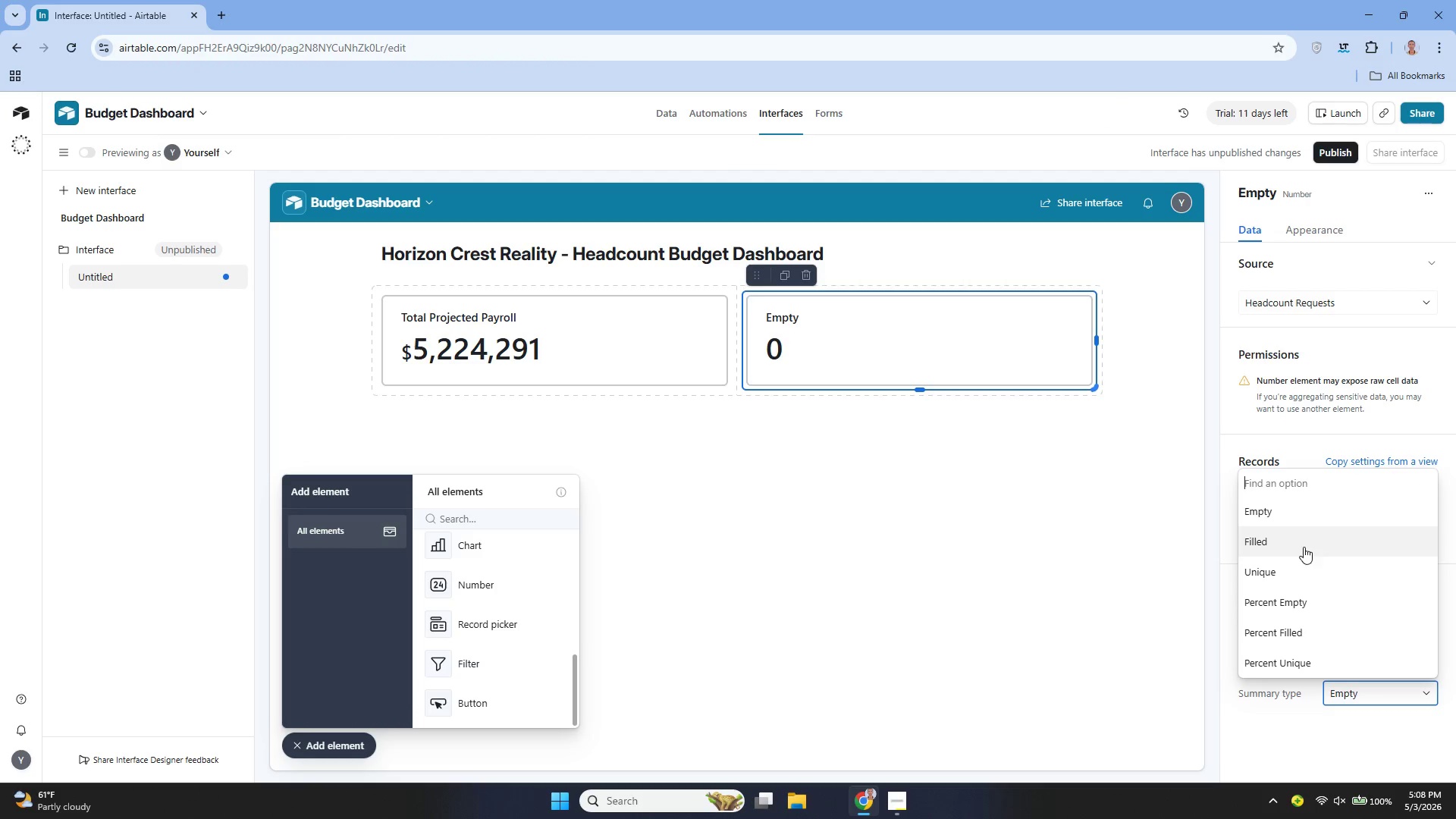 
type(cio)
key(Backspace)
key(Backspace)
 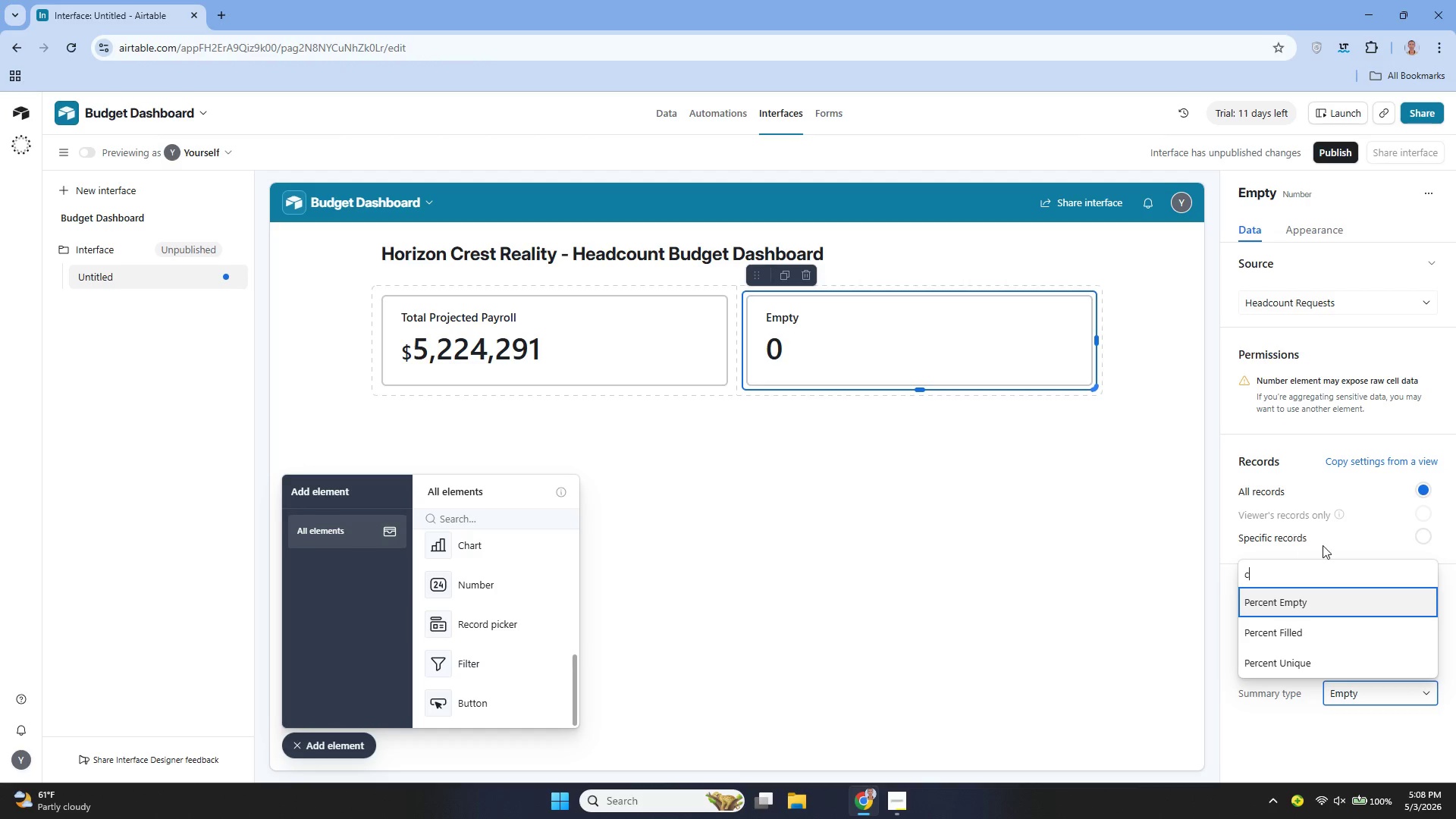 
left_click([1332, 547])
 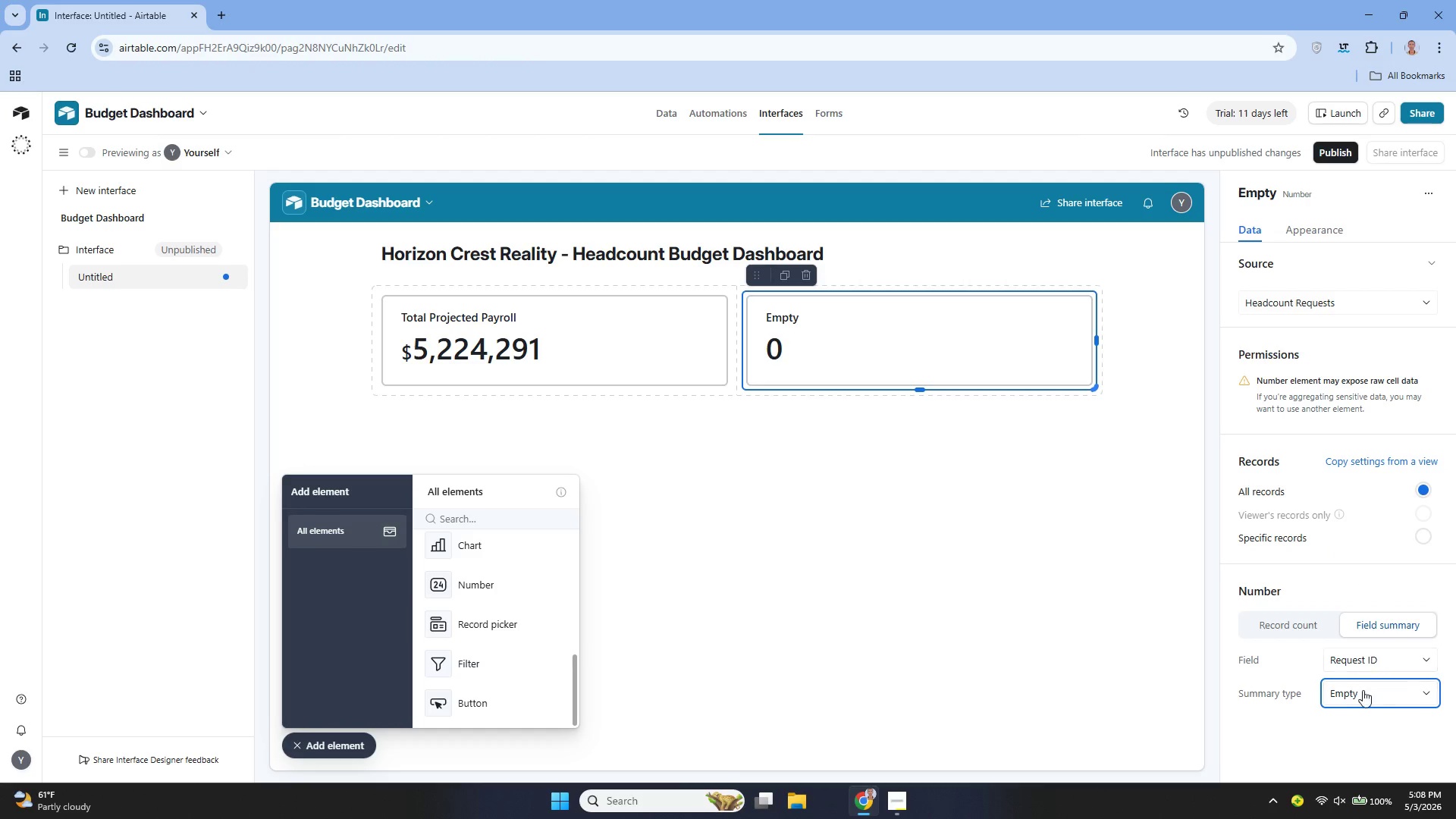 
left_click([1362, 694])
 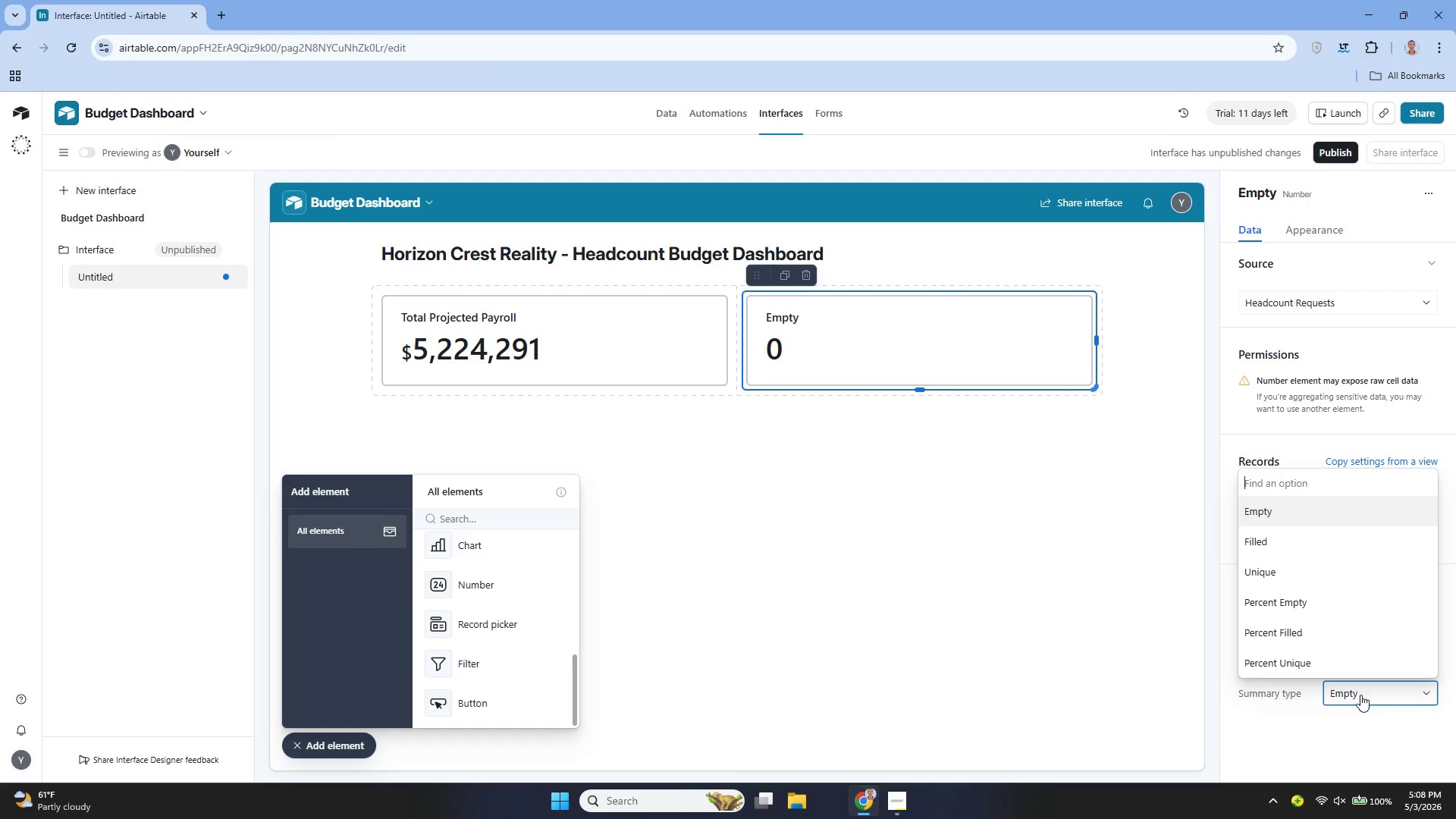 
left_click([1329, 732])
 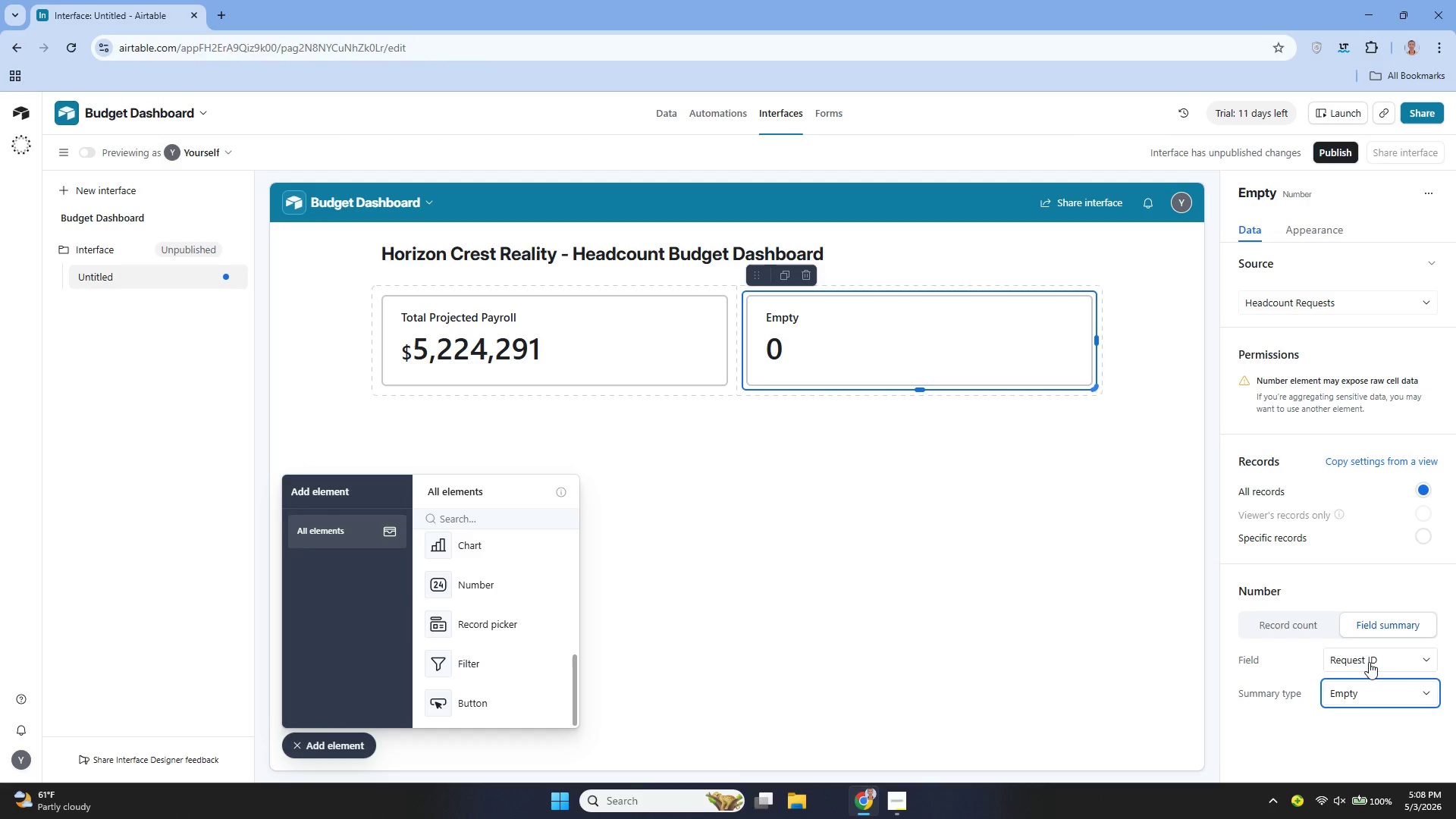 
left_click([1369, 662])
 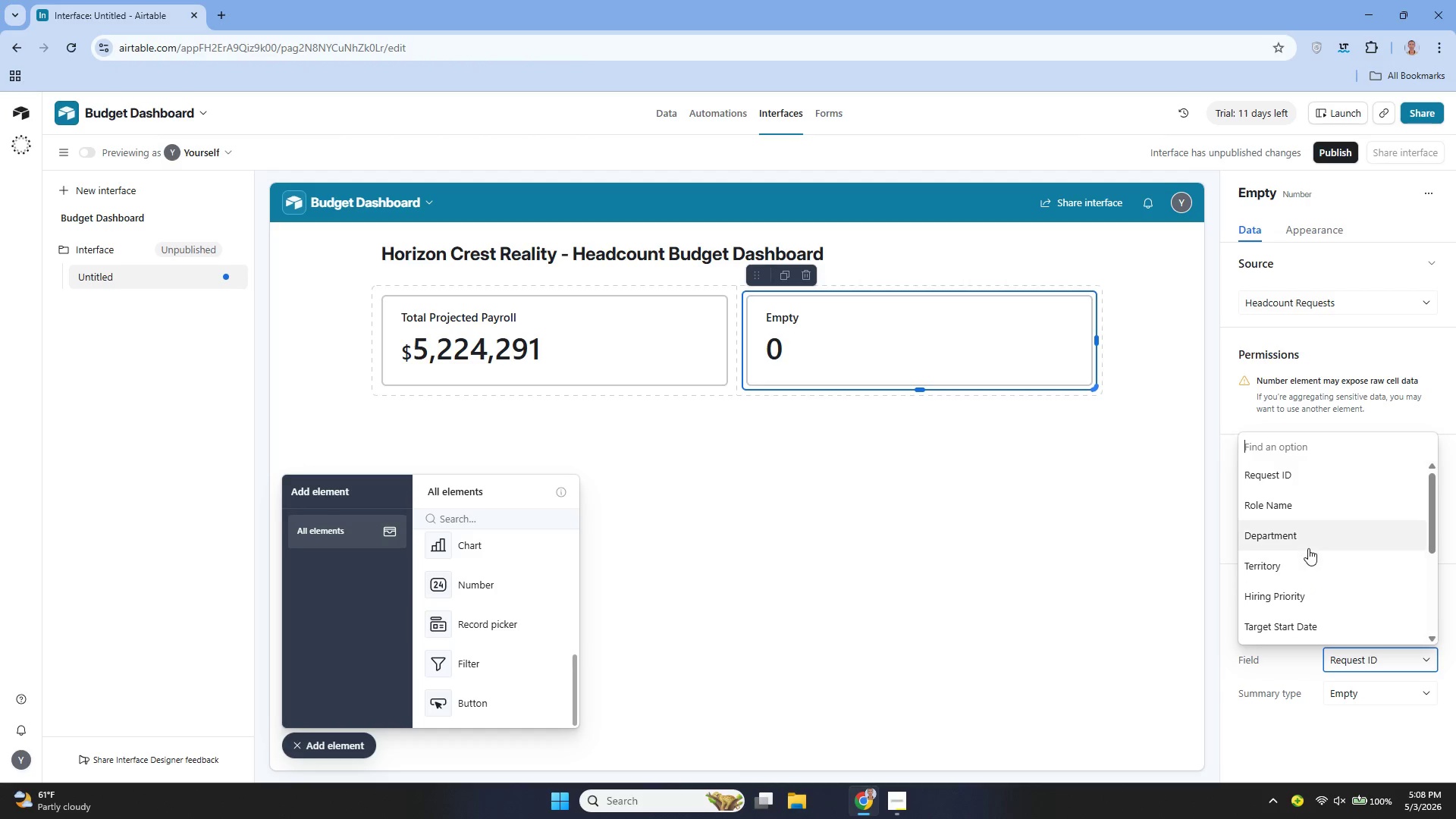 
left_click([1276, 472])
 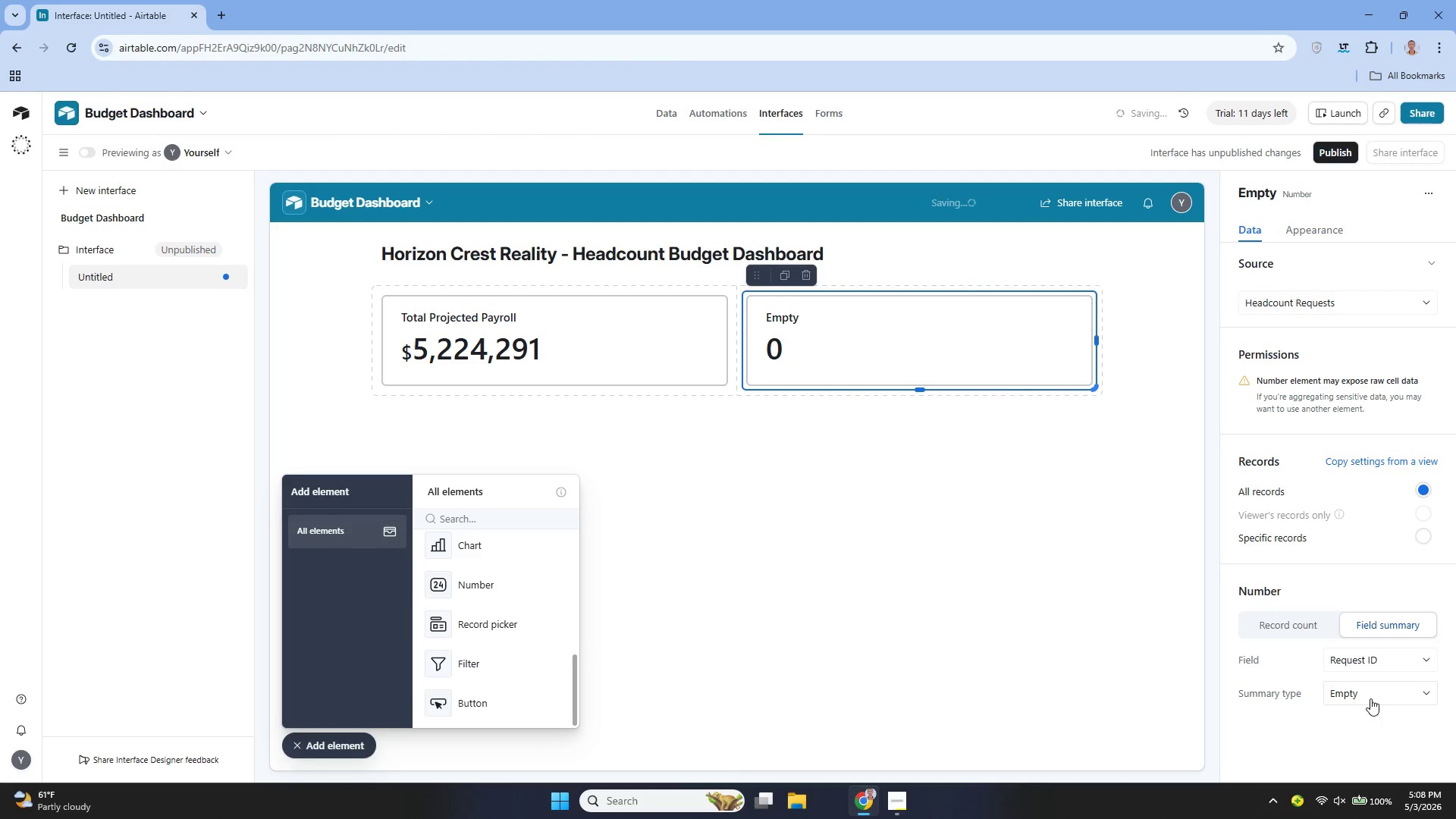 
left_click([1370, 695])
 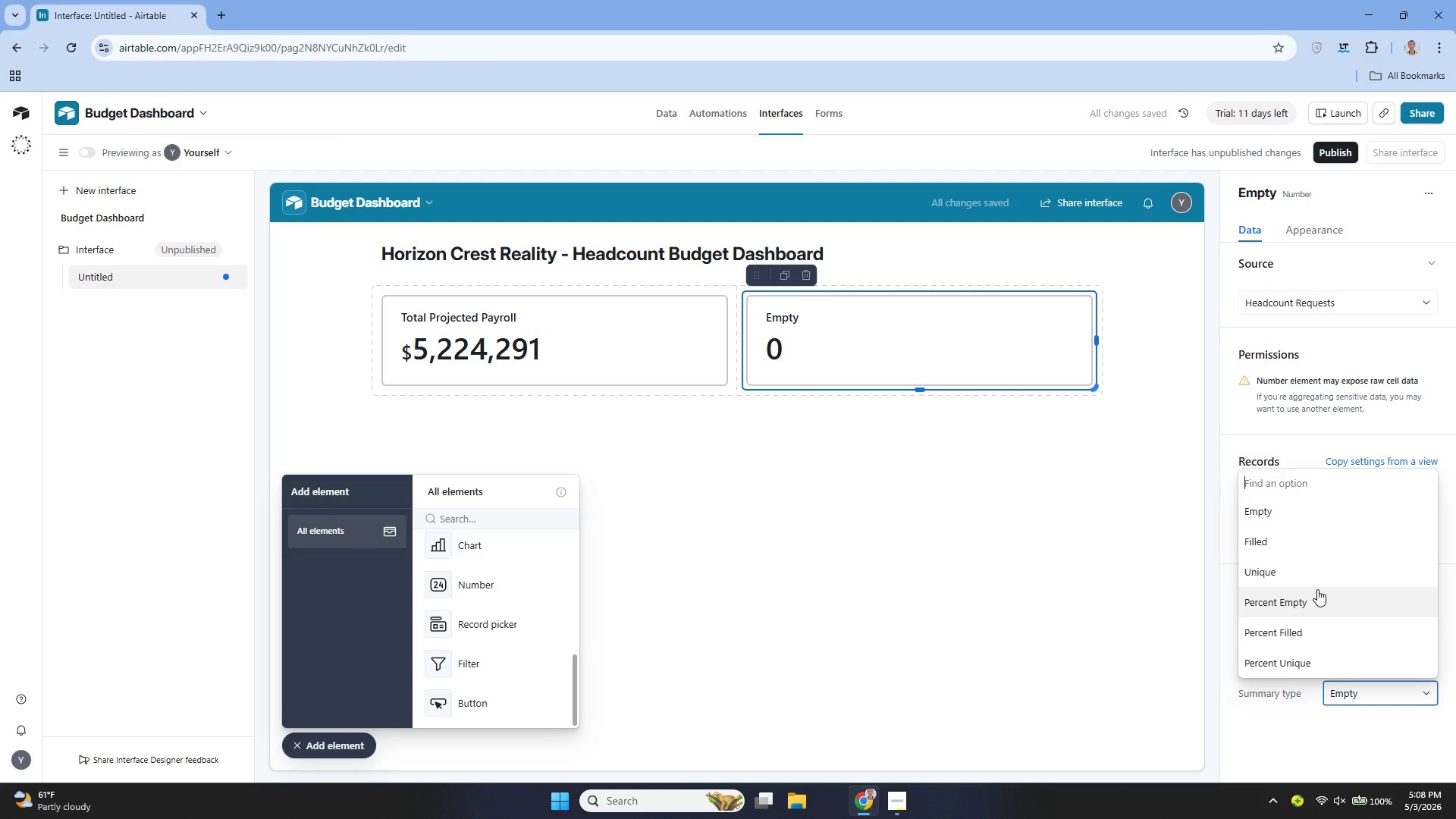 
wait(6.14)
 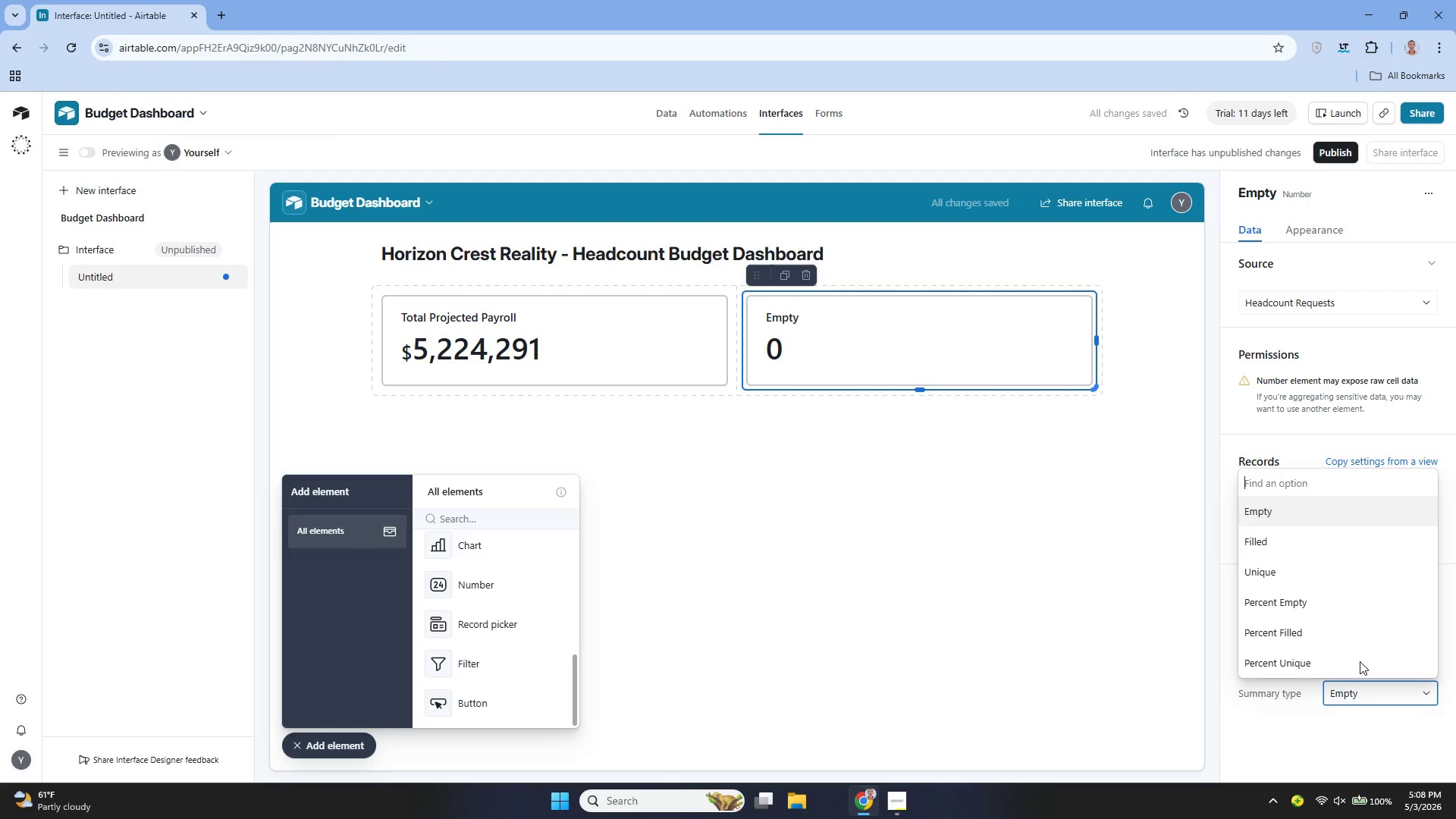 
left_click([1288, 445])
 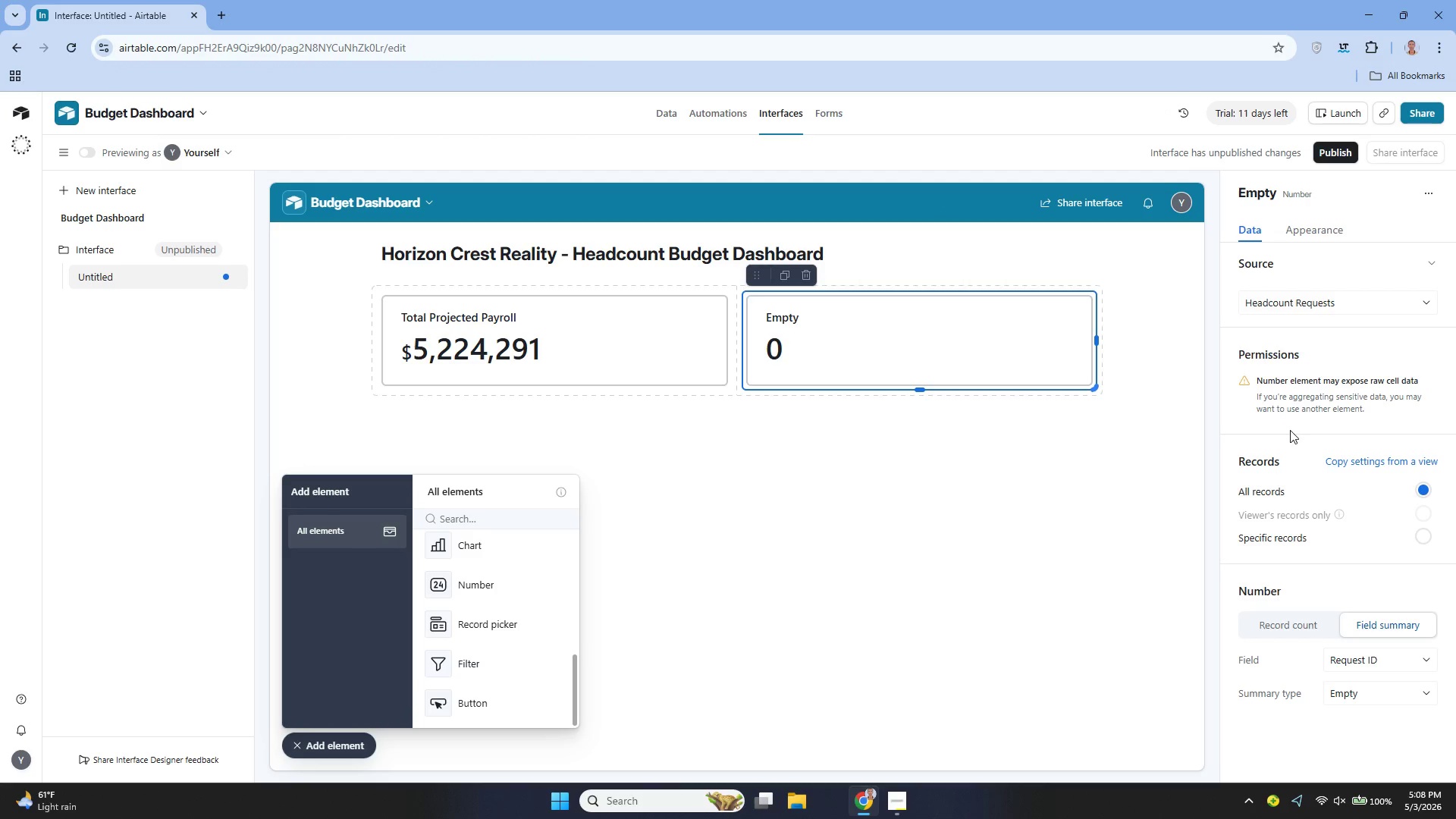 
left_click([1321, 217])
 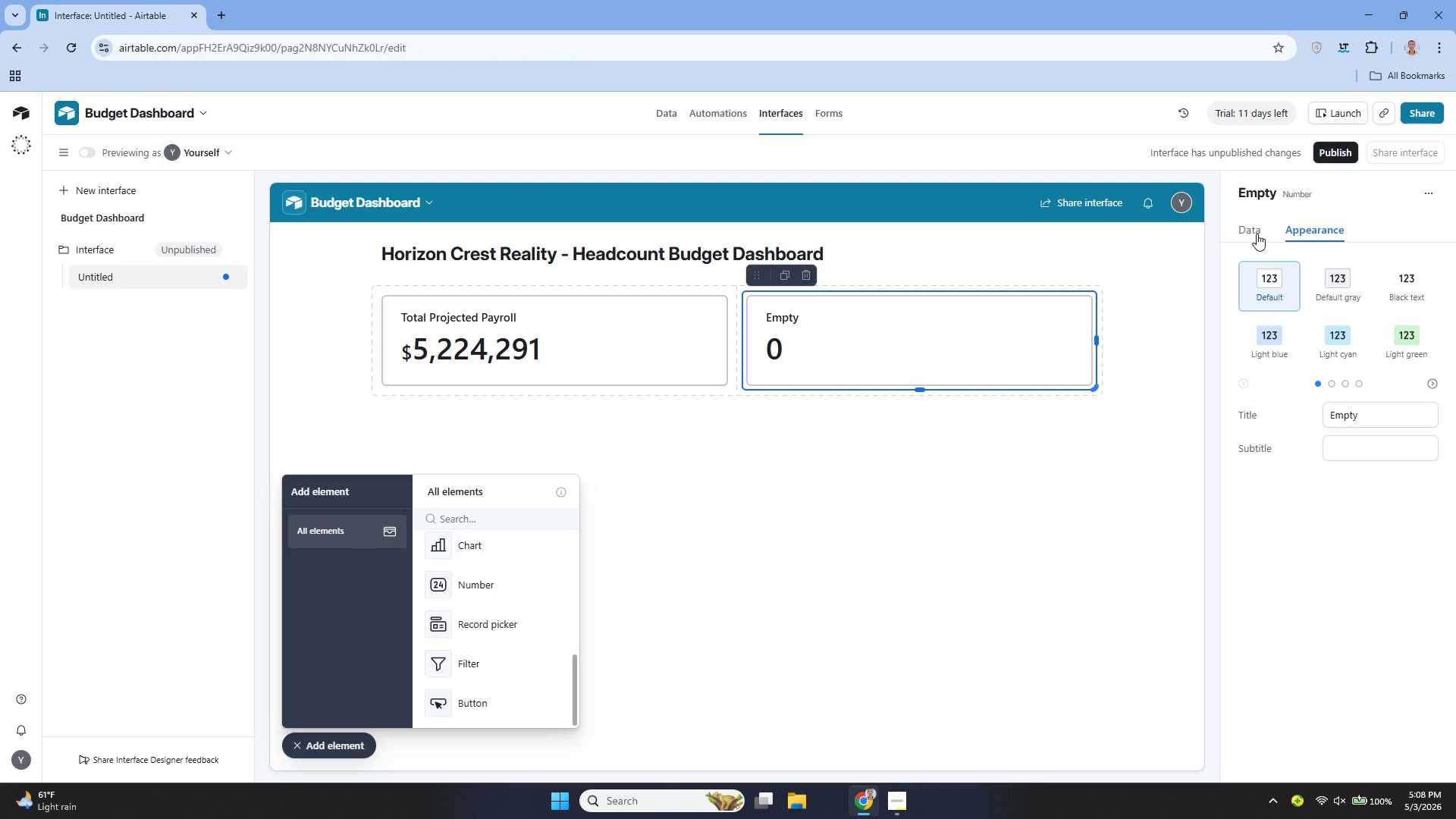 
left_click([1257, 234])
 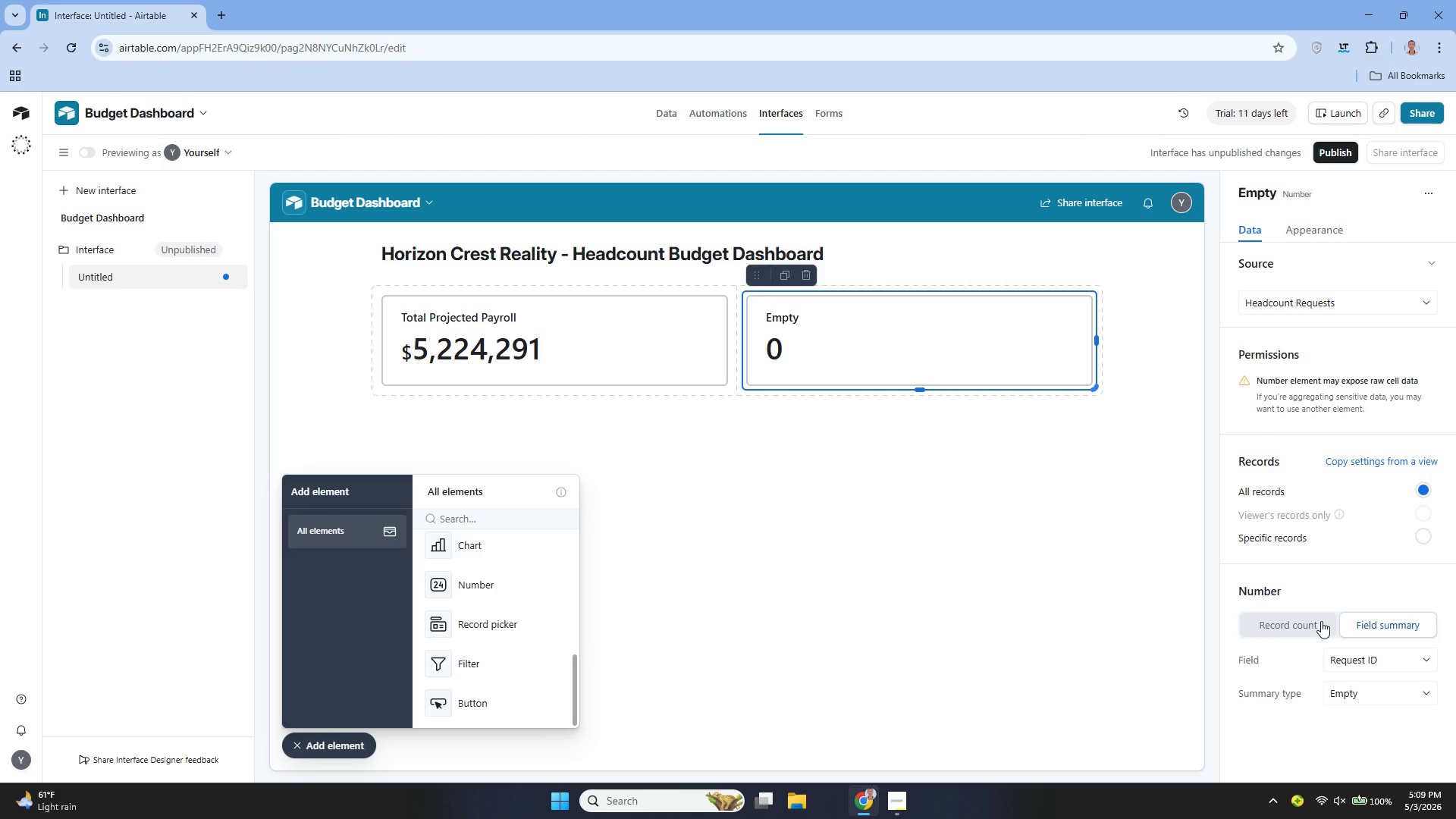 
left_click([1321, 621])
 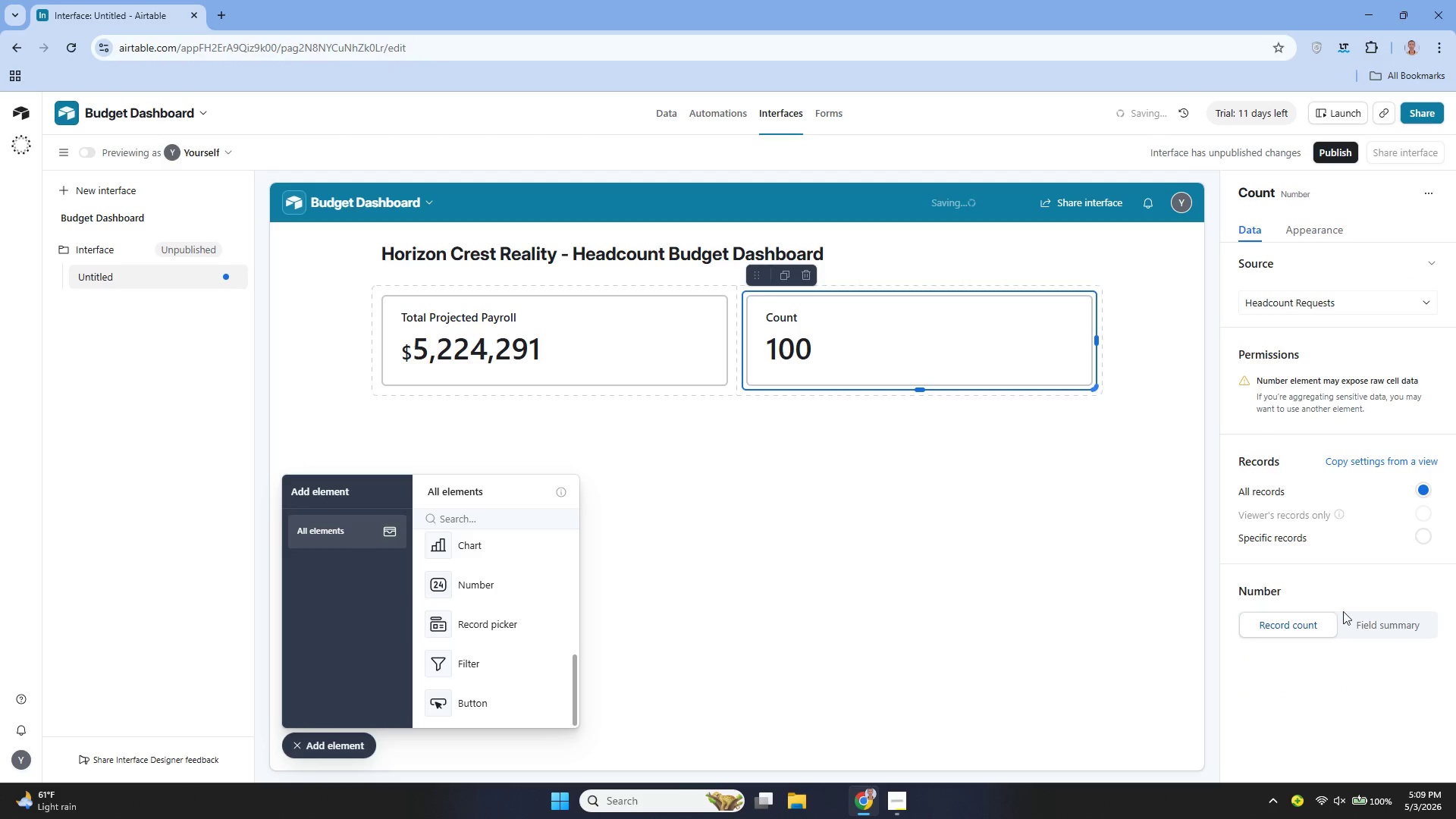 
left_click([1373, 617])
 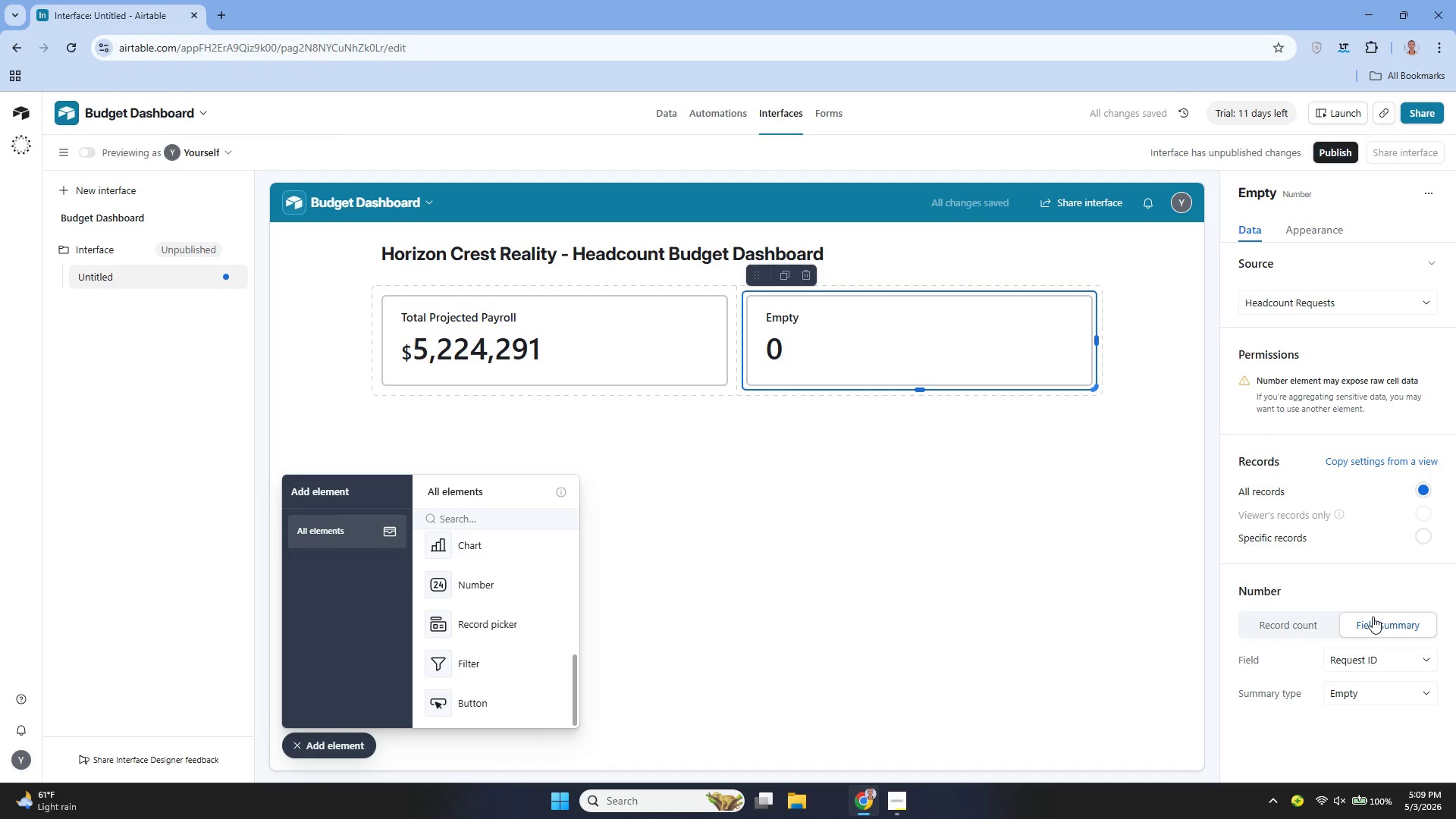 
wait(11.48)
 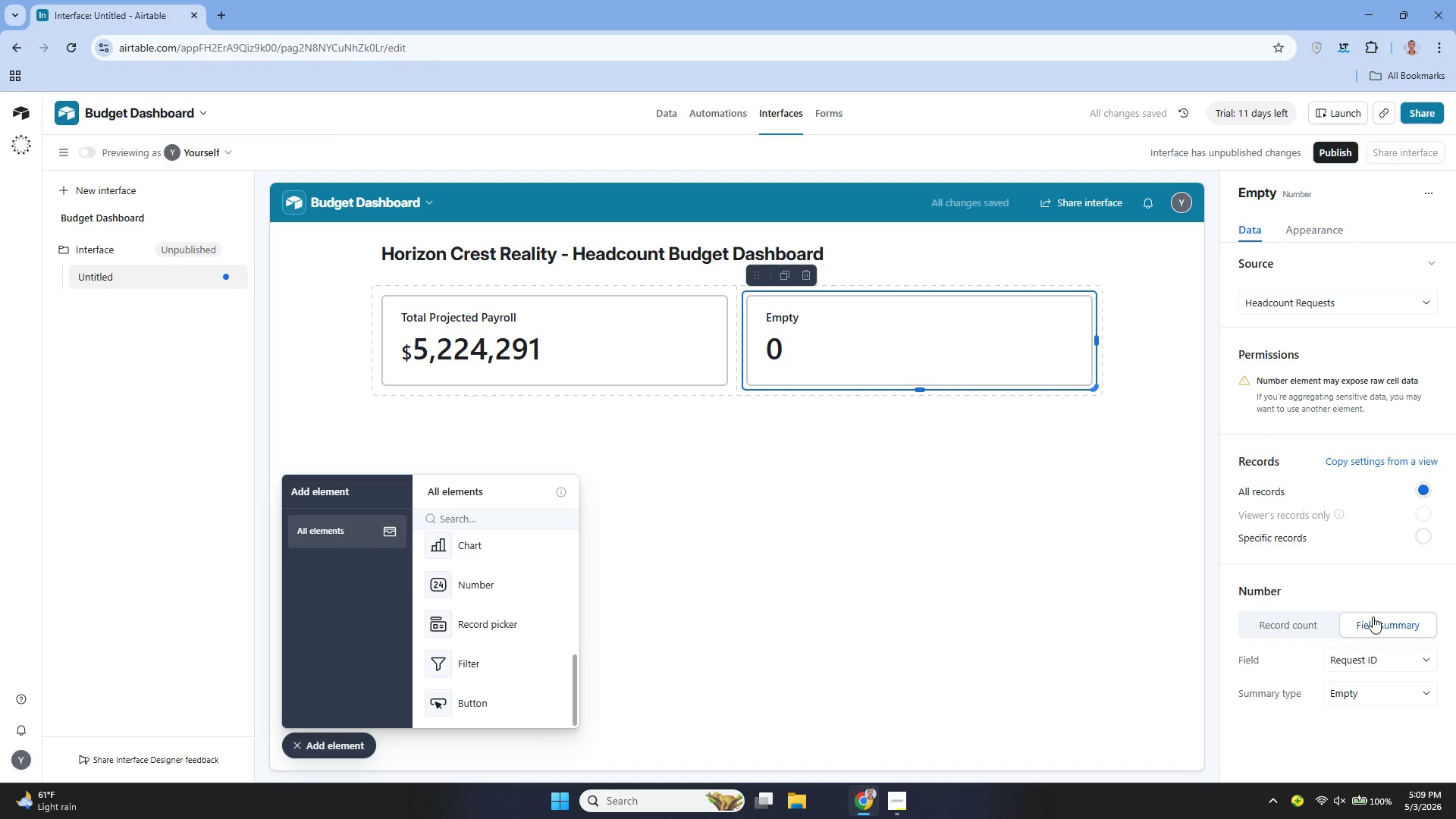 
left_click([667, 338])
 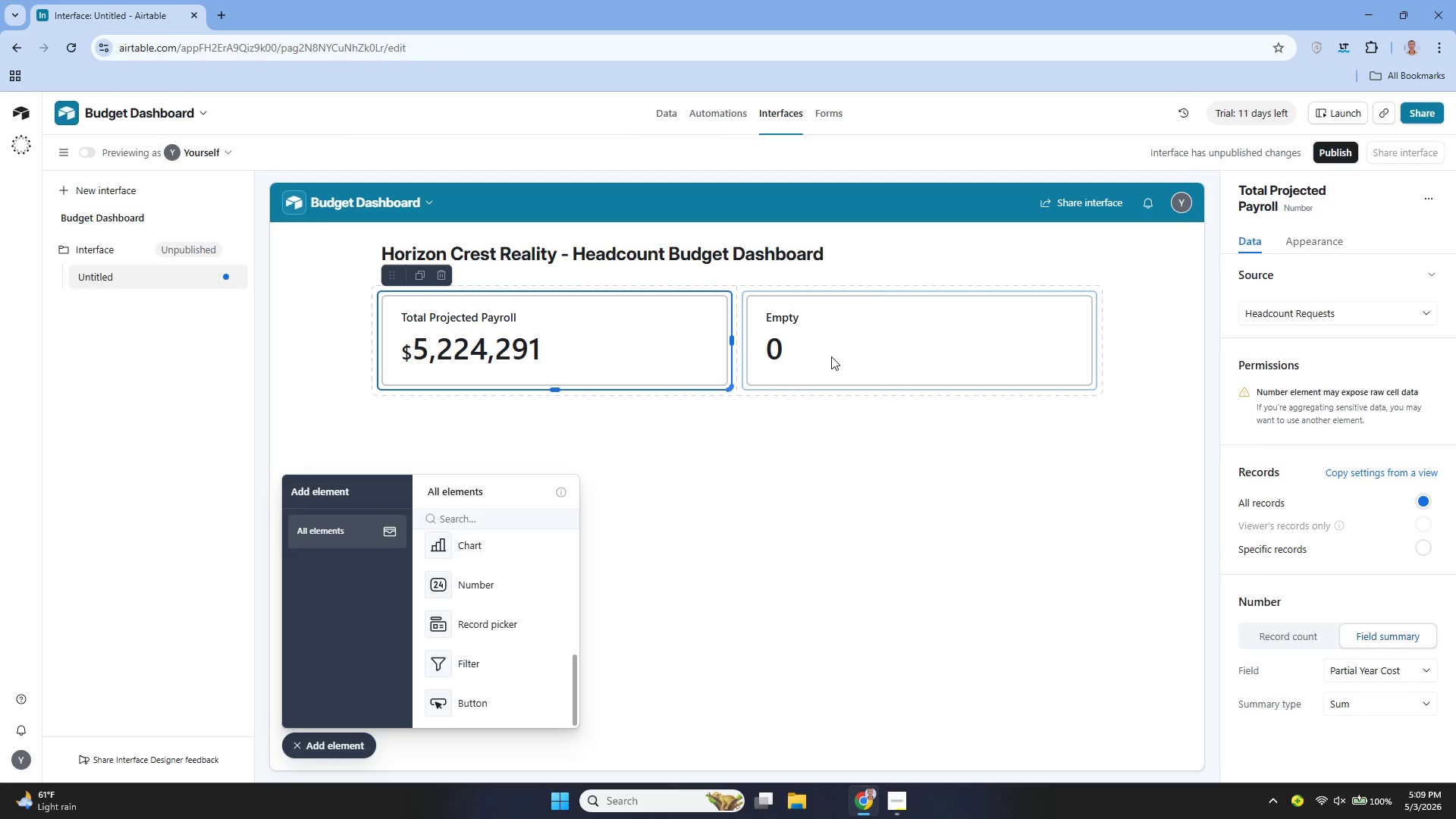 
left_click([858, 360])
 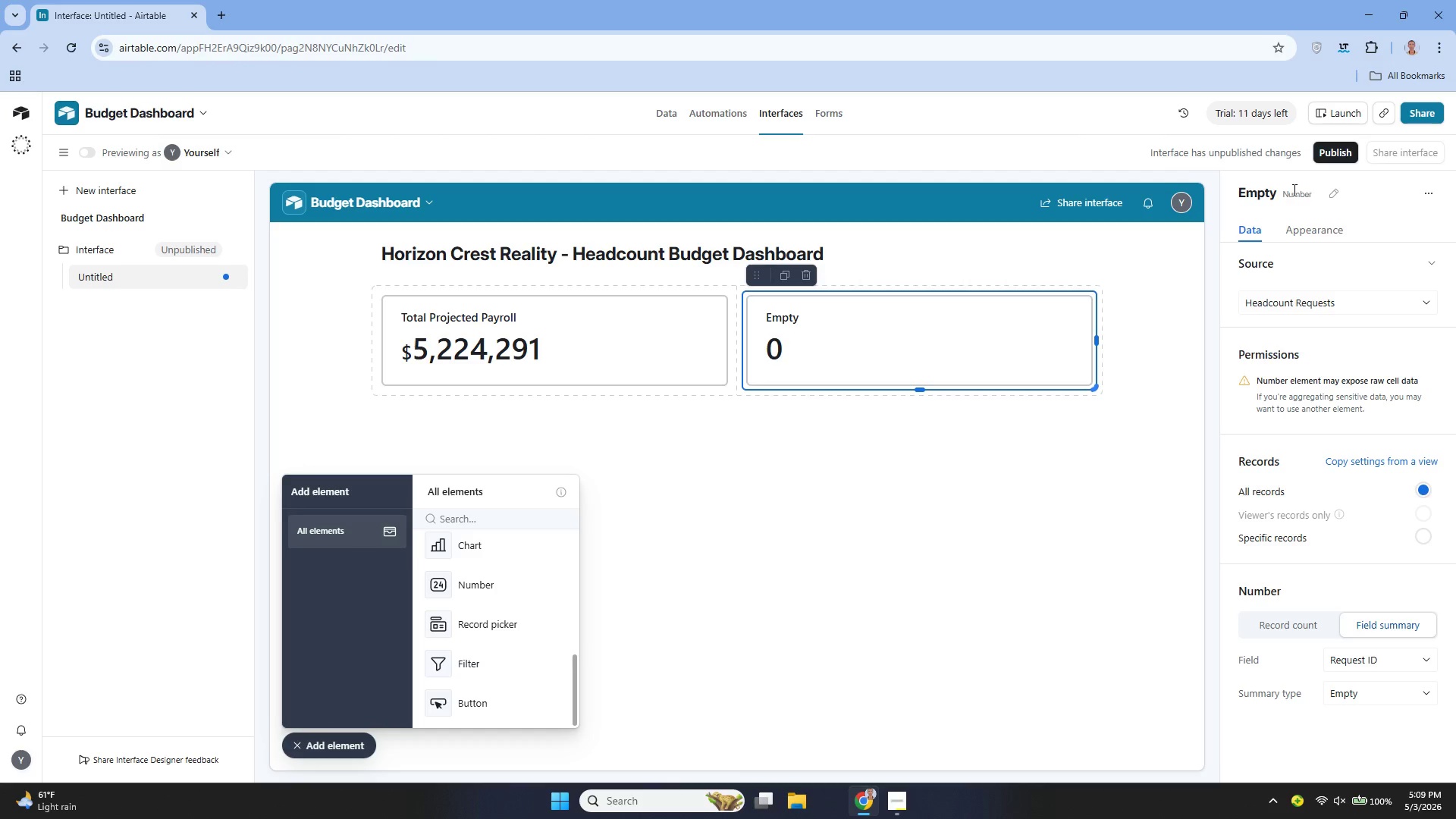 
left_click([1329, 193])
 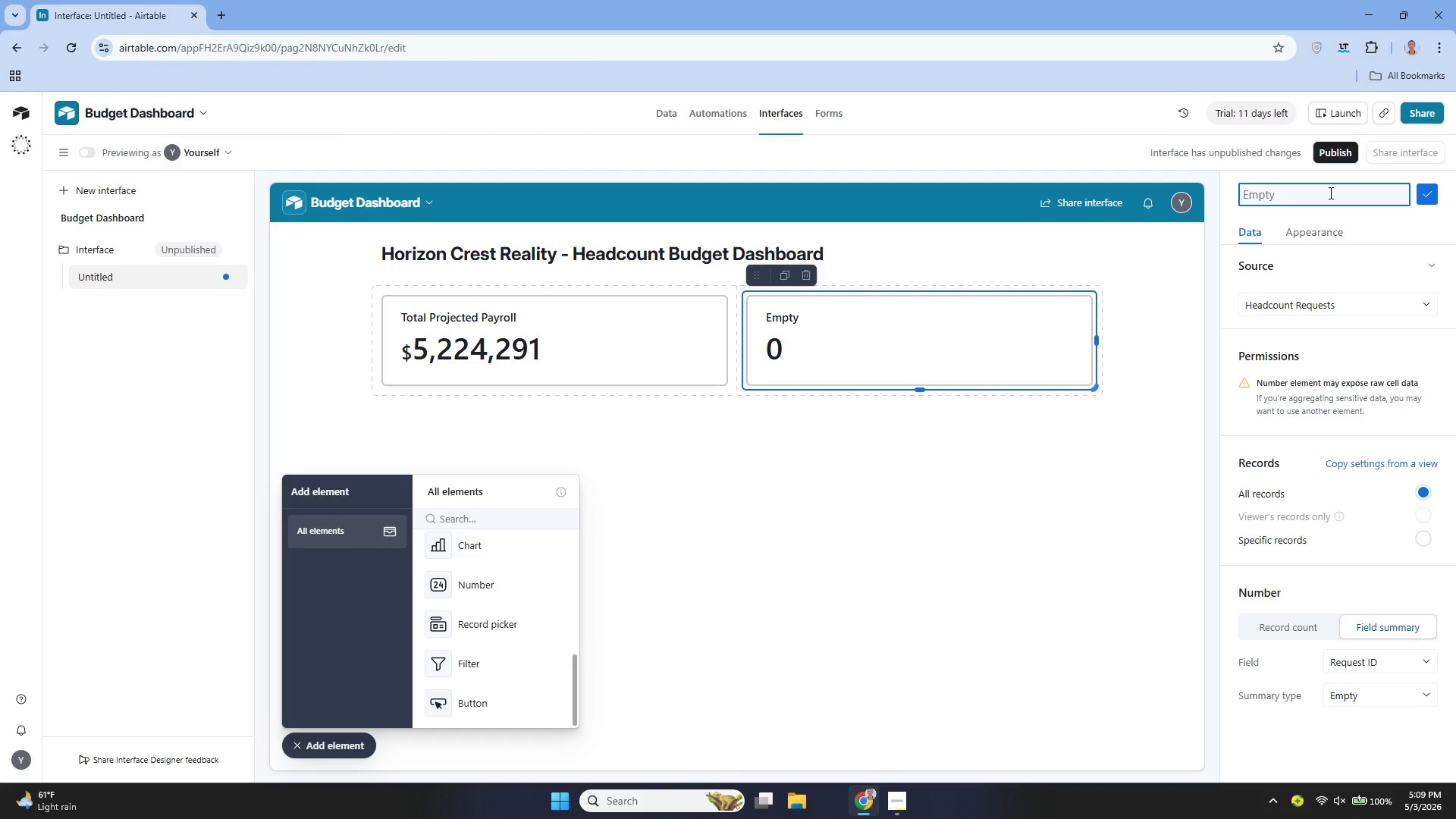 
wait(7.75)
 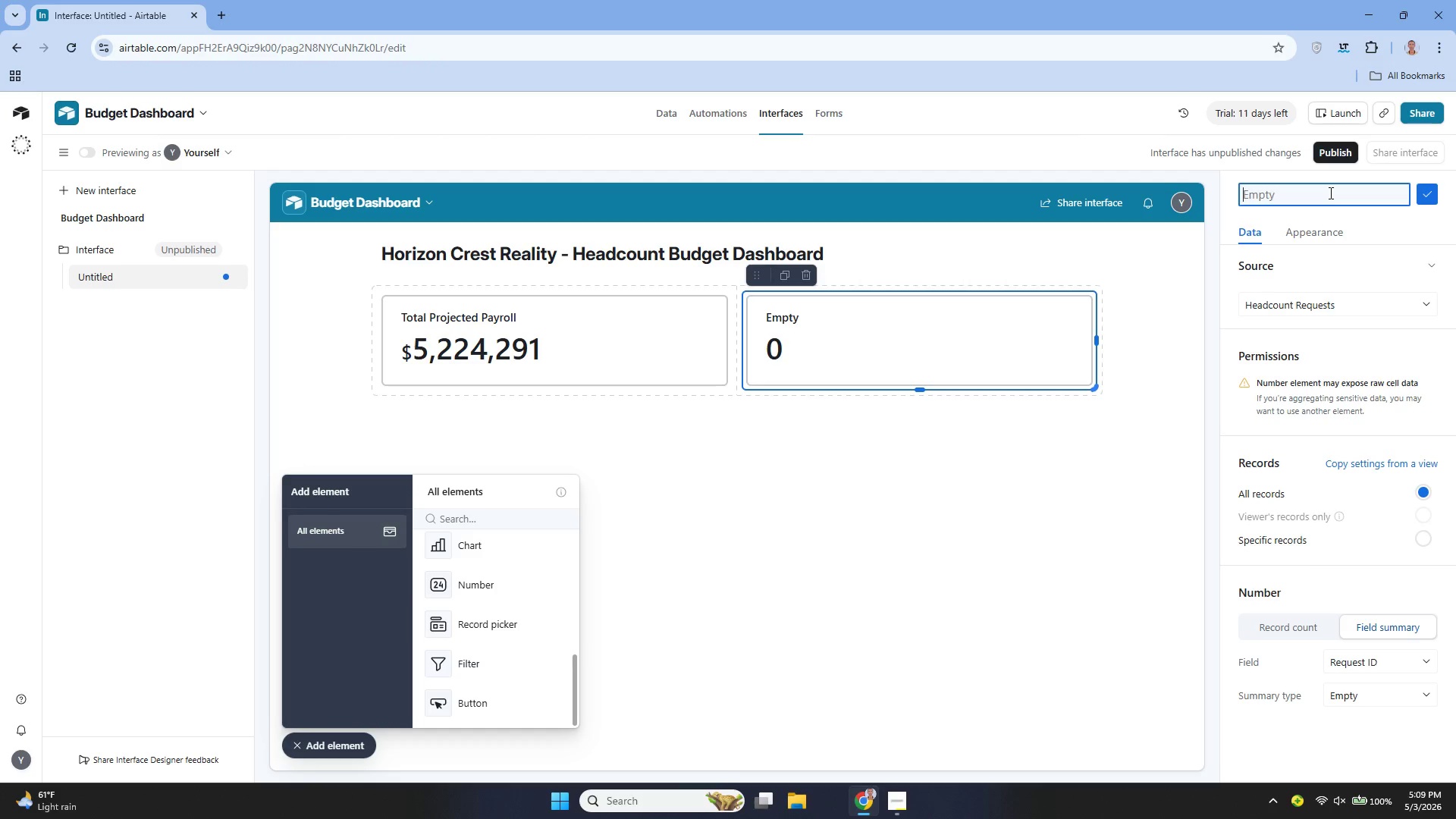 
type(Open )
 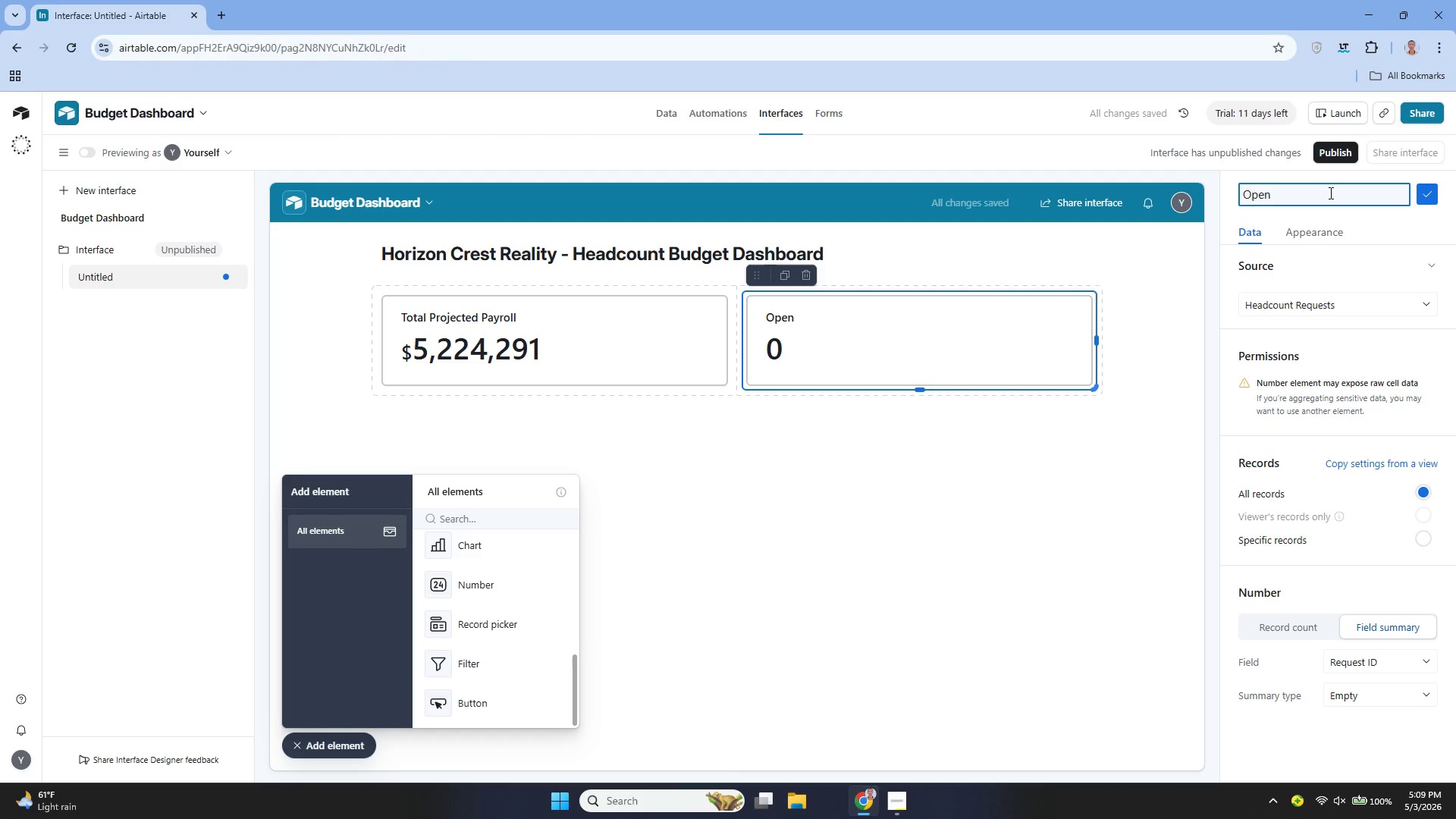 
type(Headcount)
 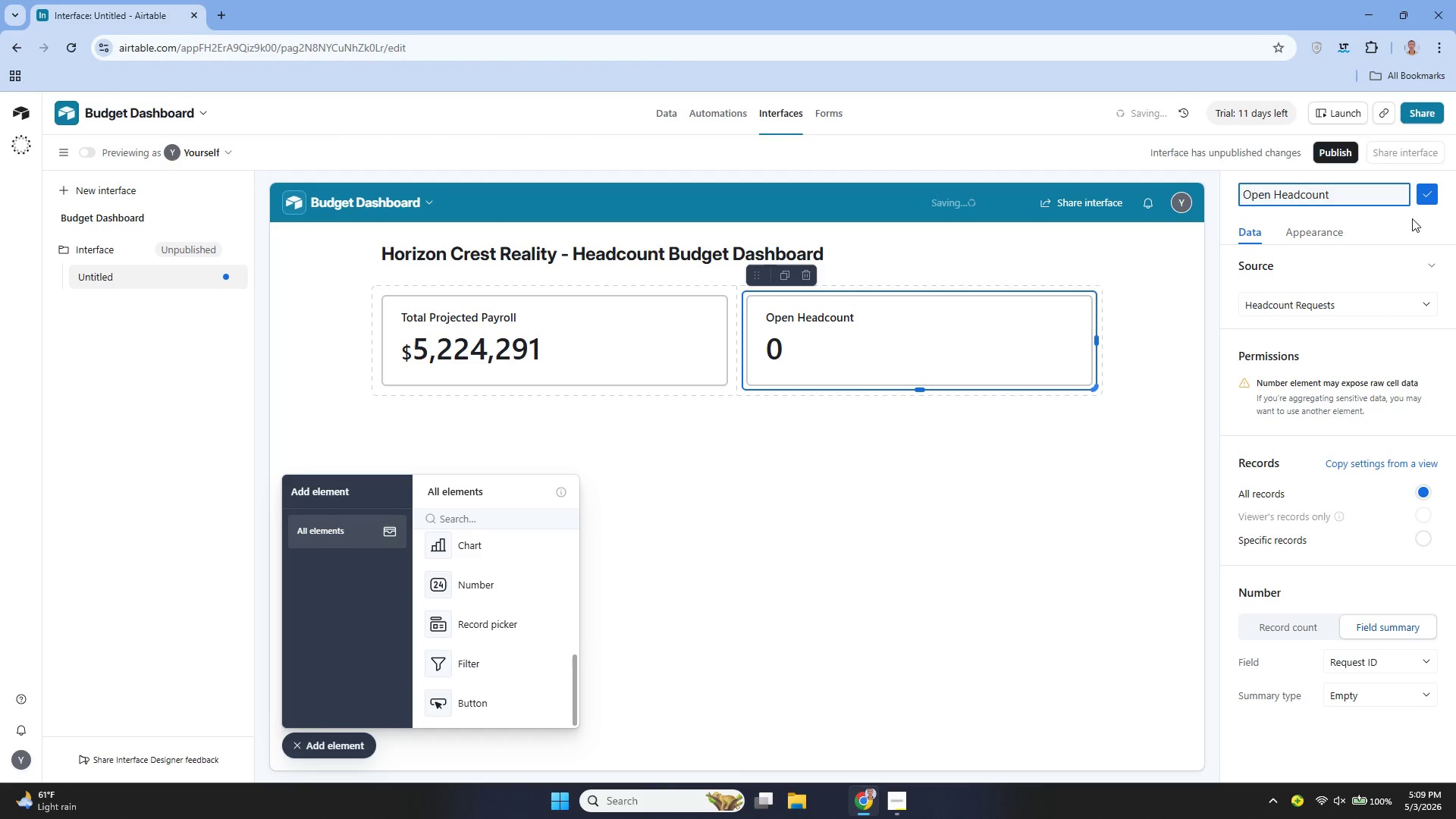 
left_click([1425, 196])
 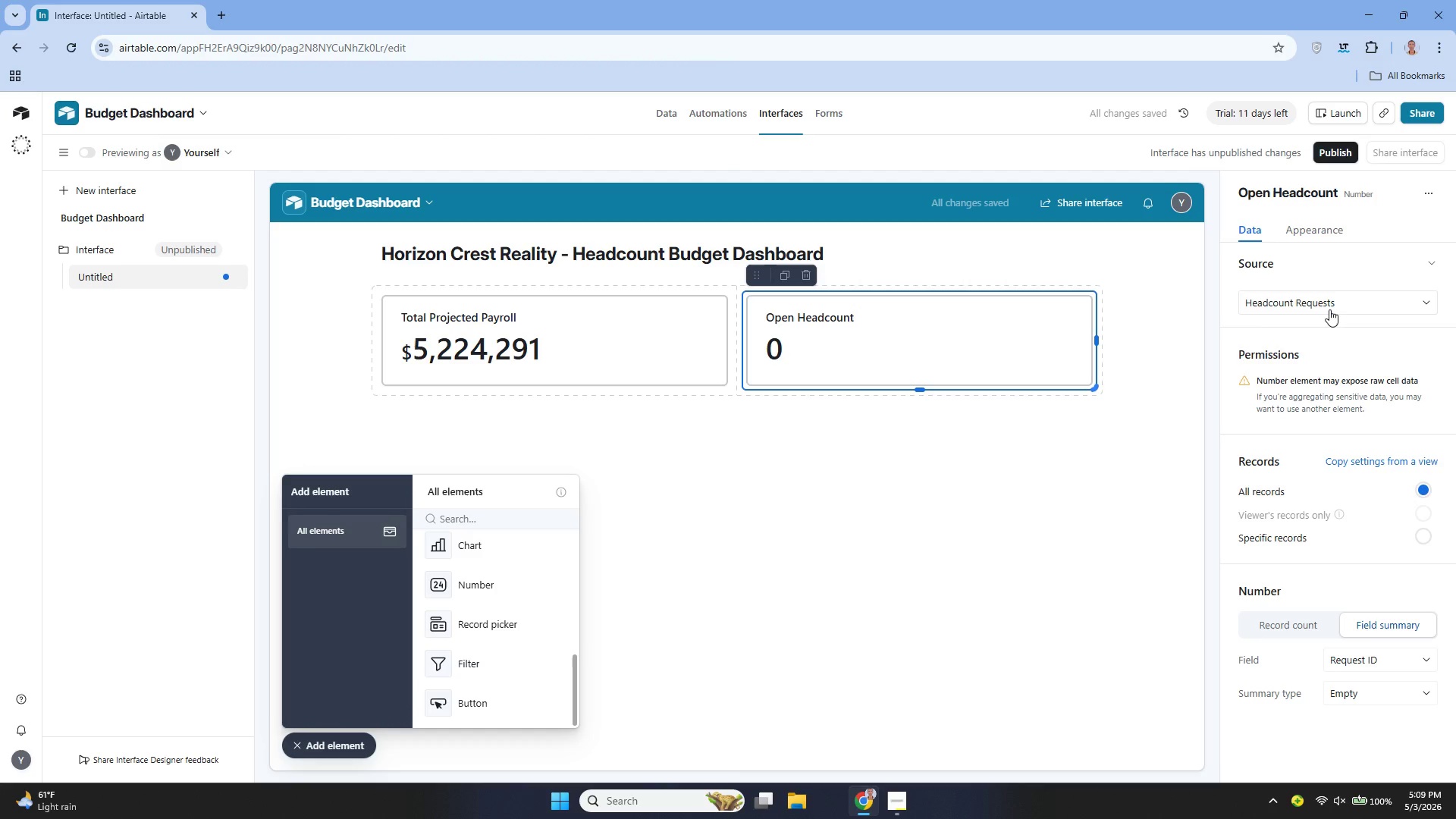 
wait(8.78)
 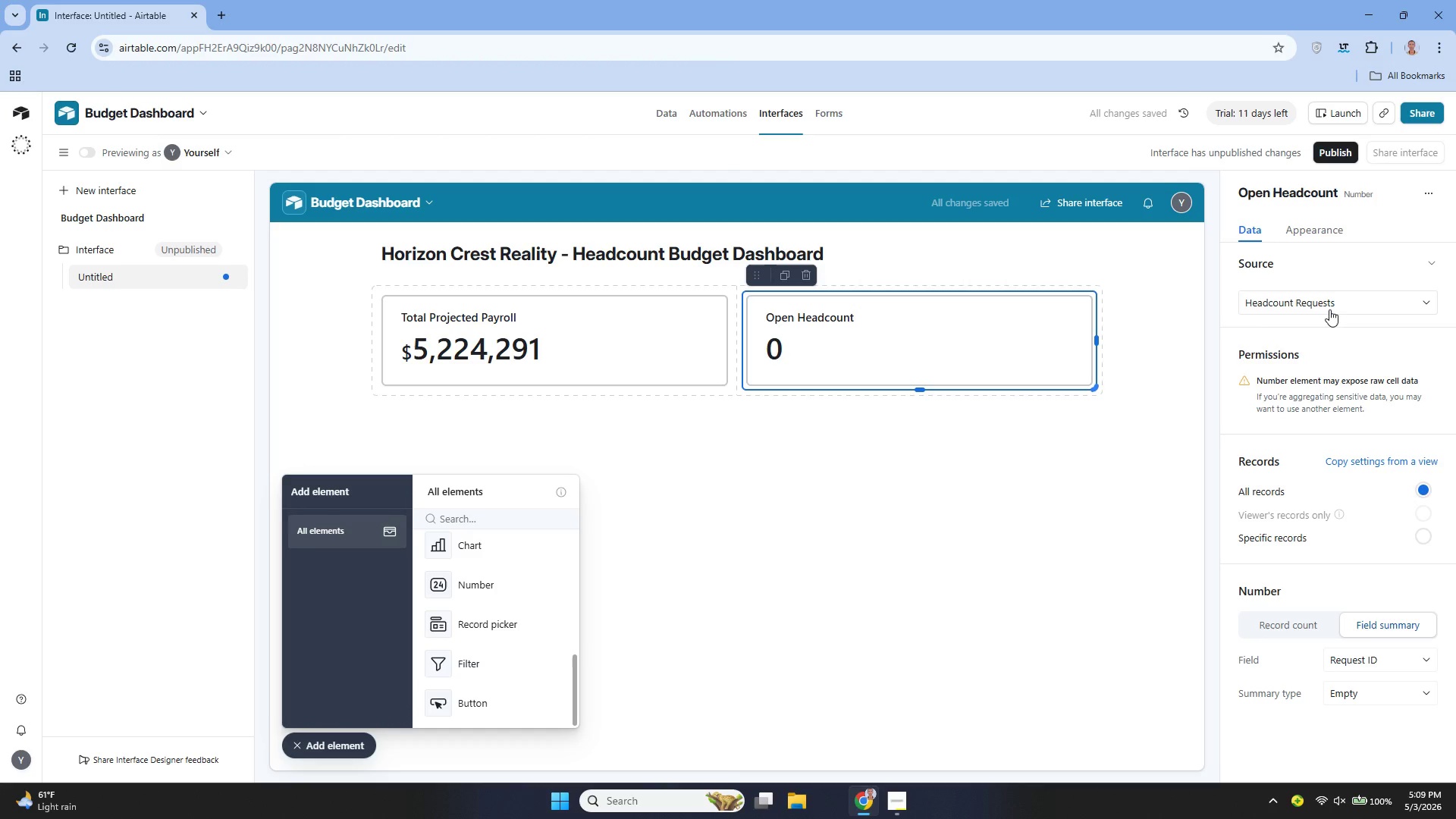 
left_click([1352, 697])
 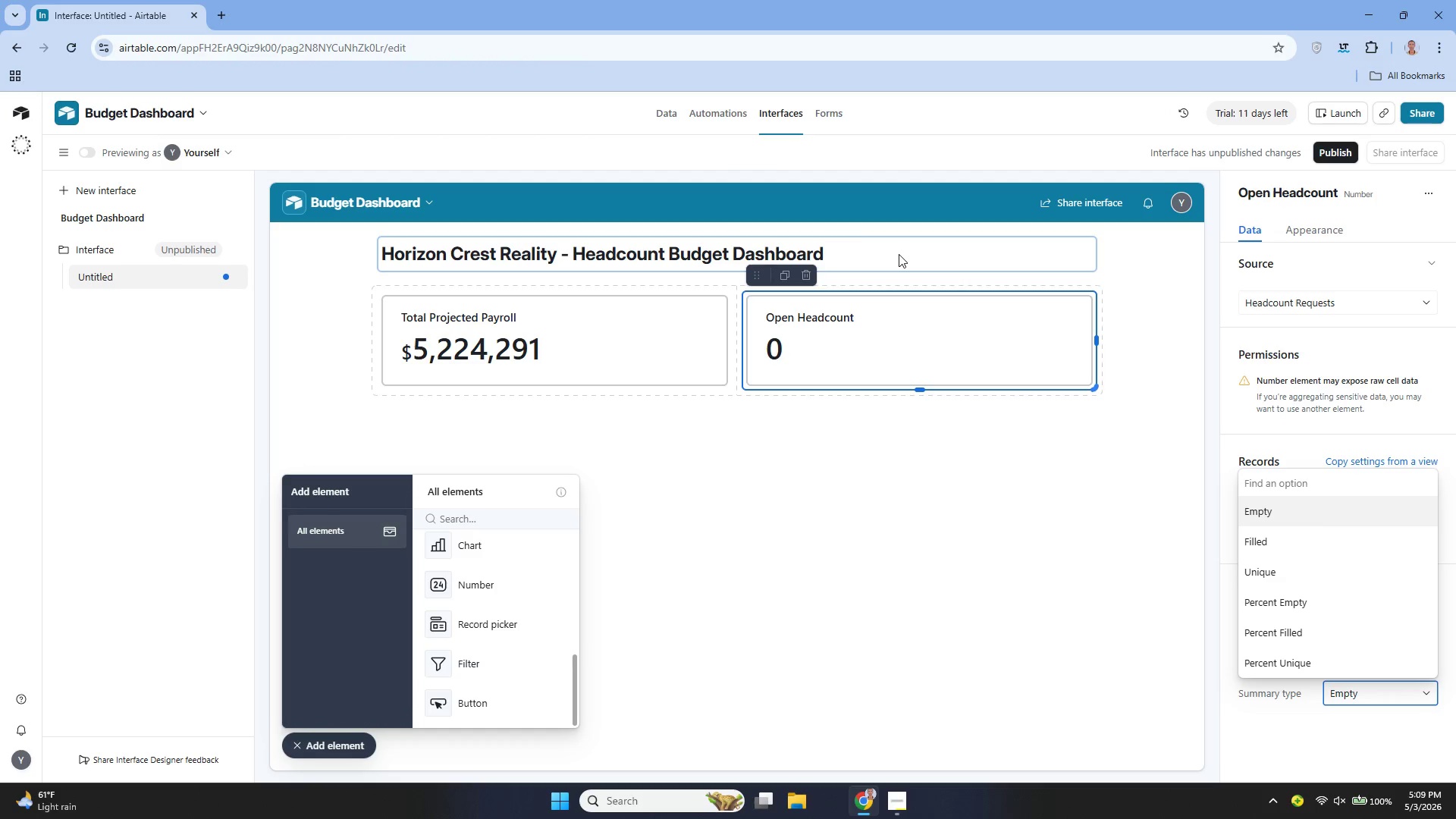 
wait(5.7)
 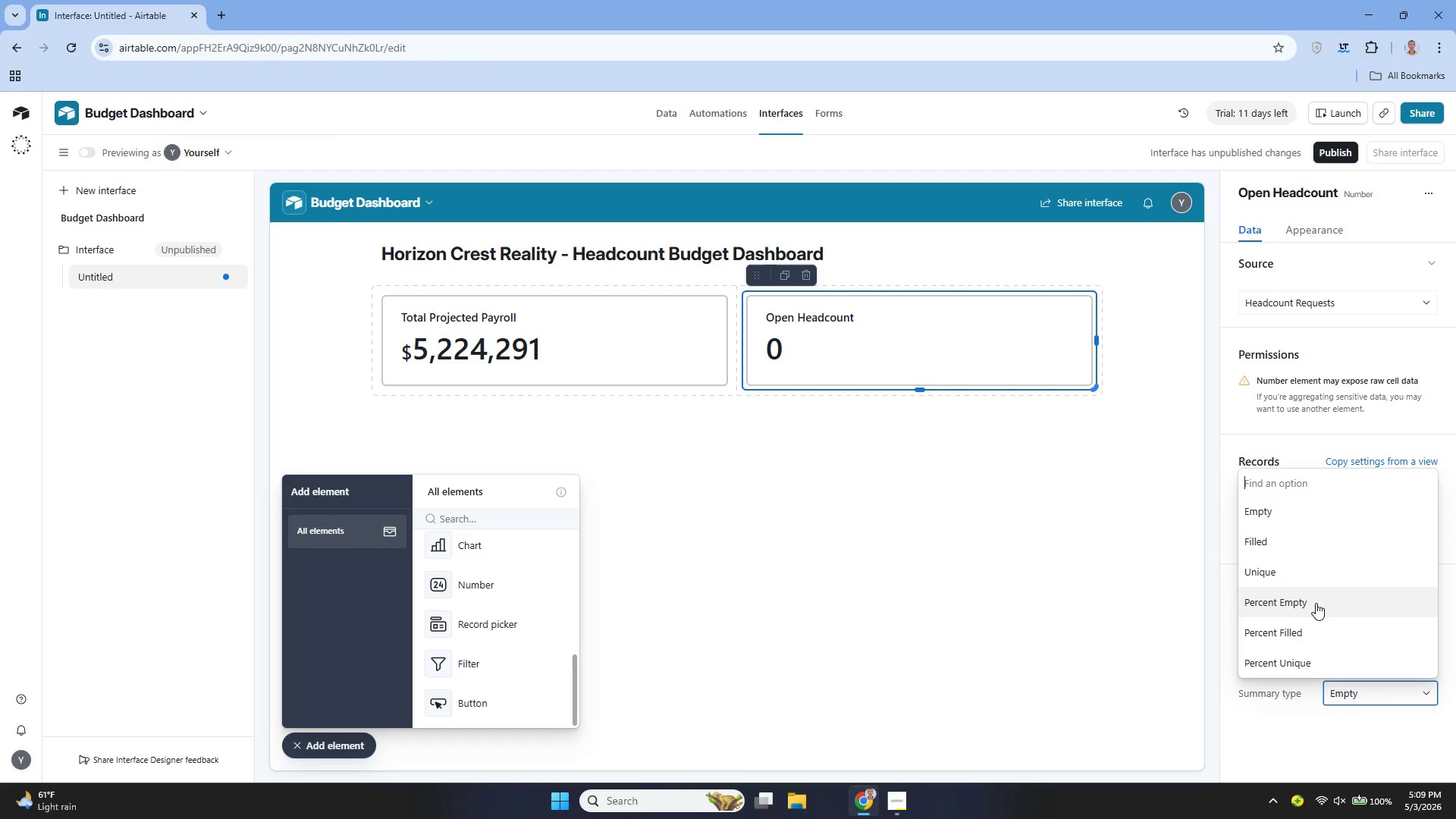 
left_click([667, 108])
 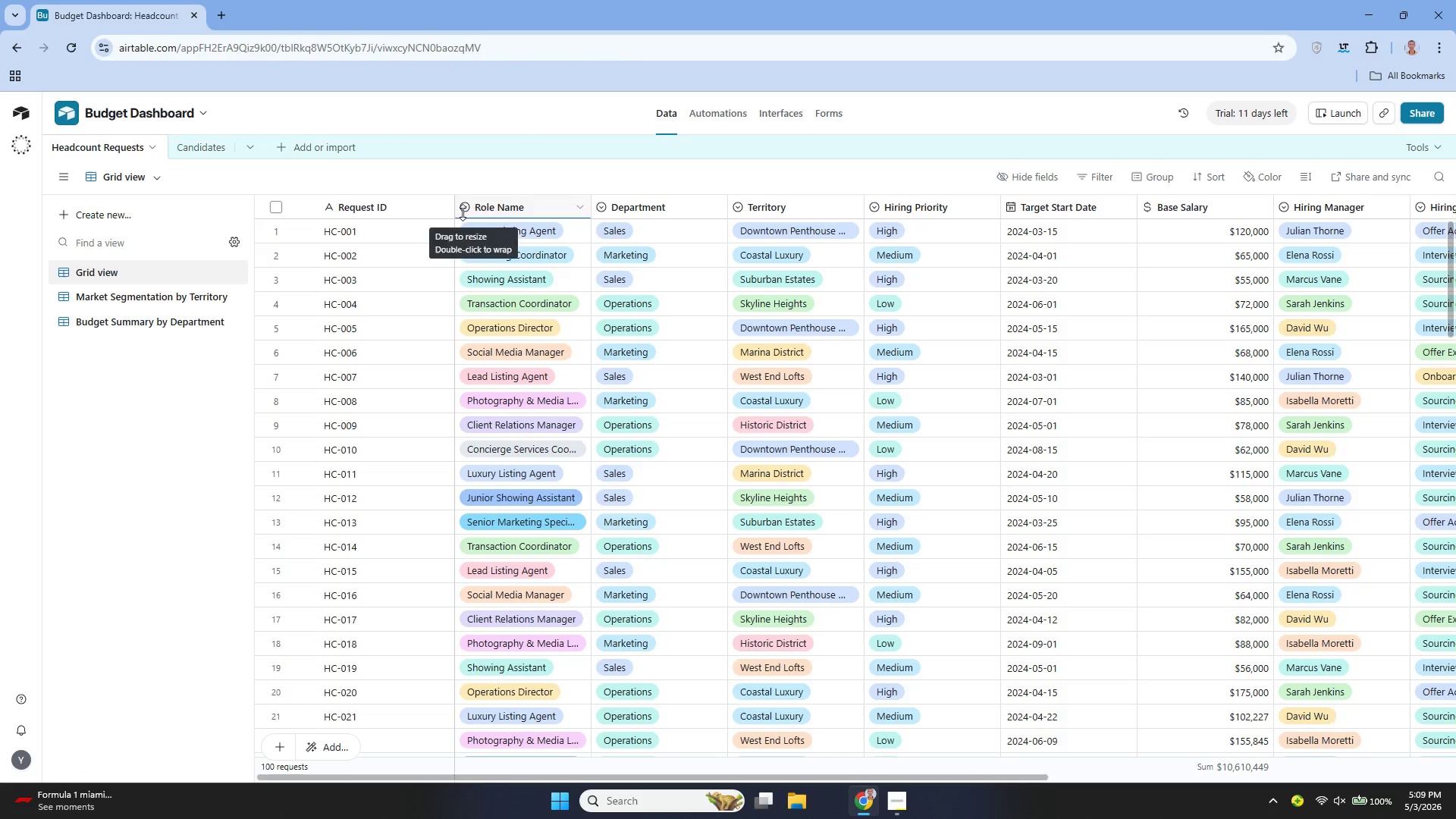 
left_click([442, 209])
 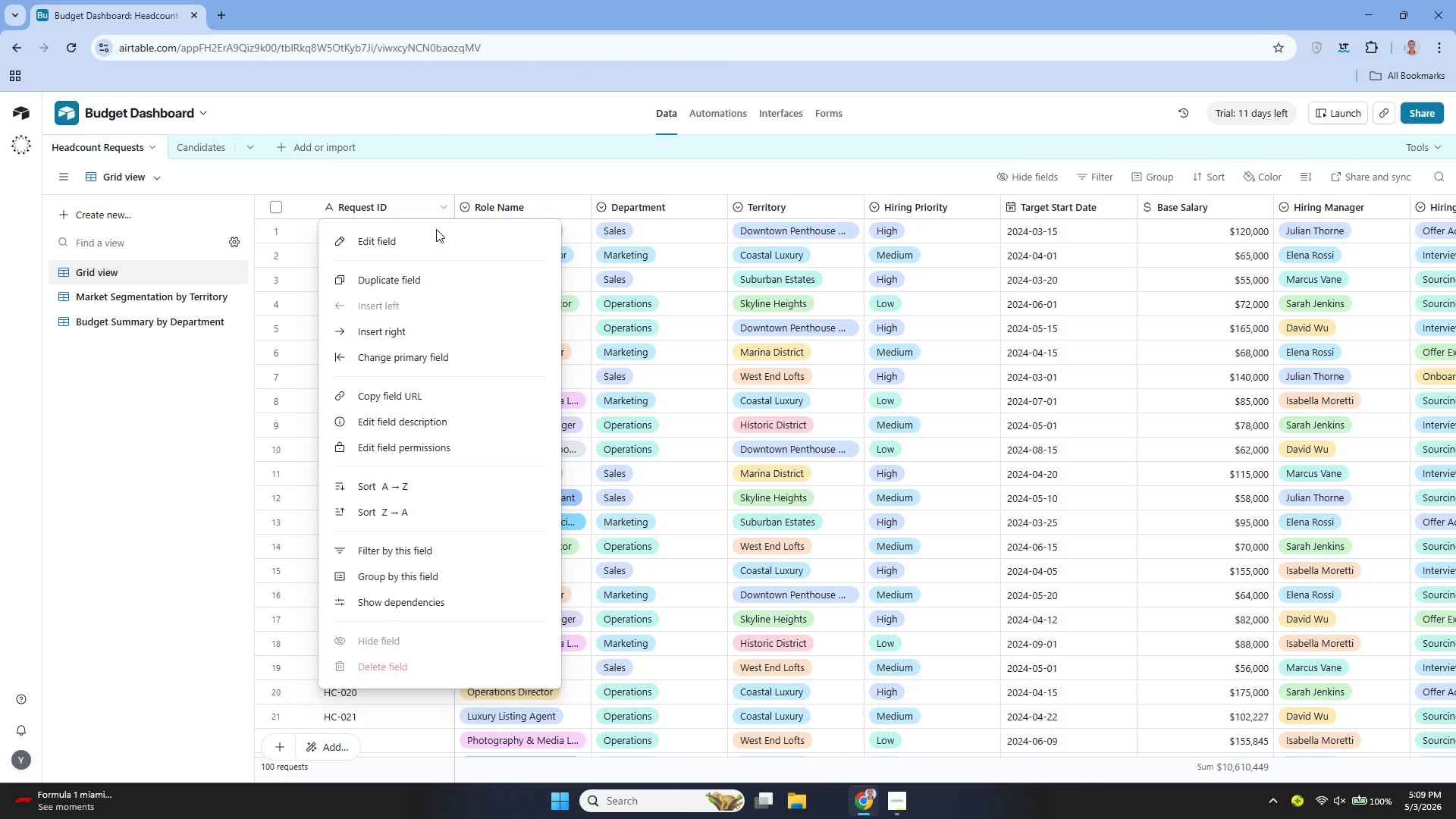 
left_click([431, 237])
 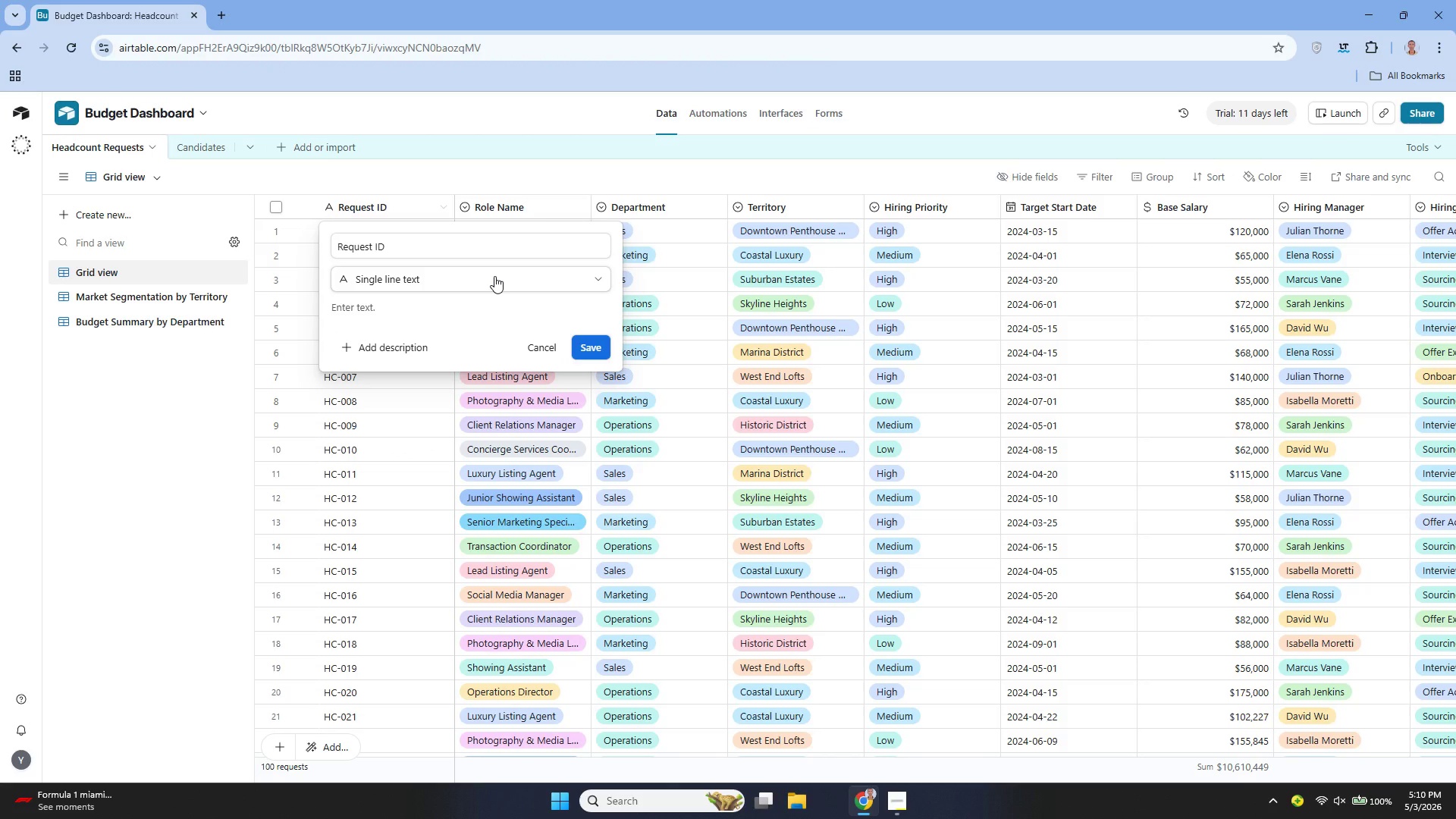 
wait(15.72)
 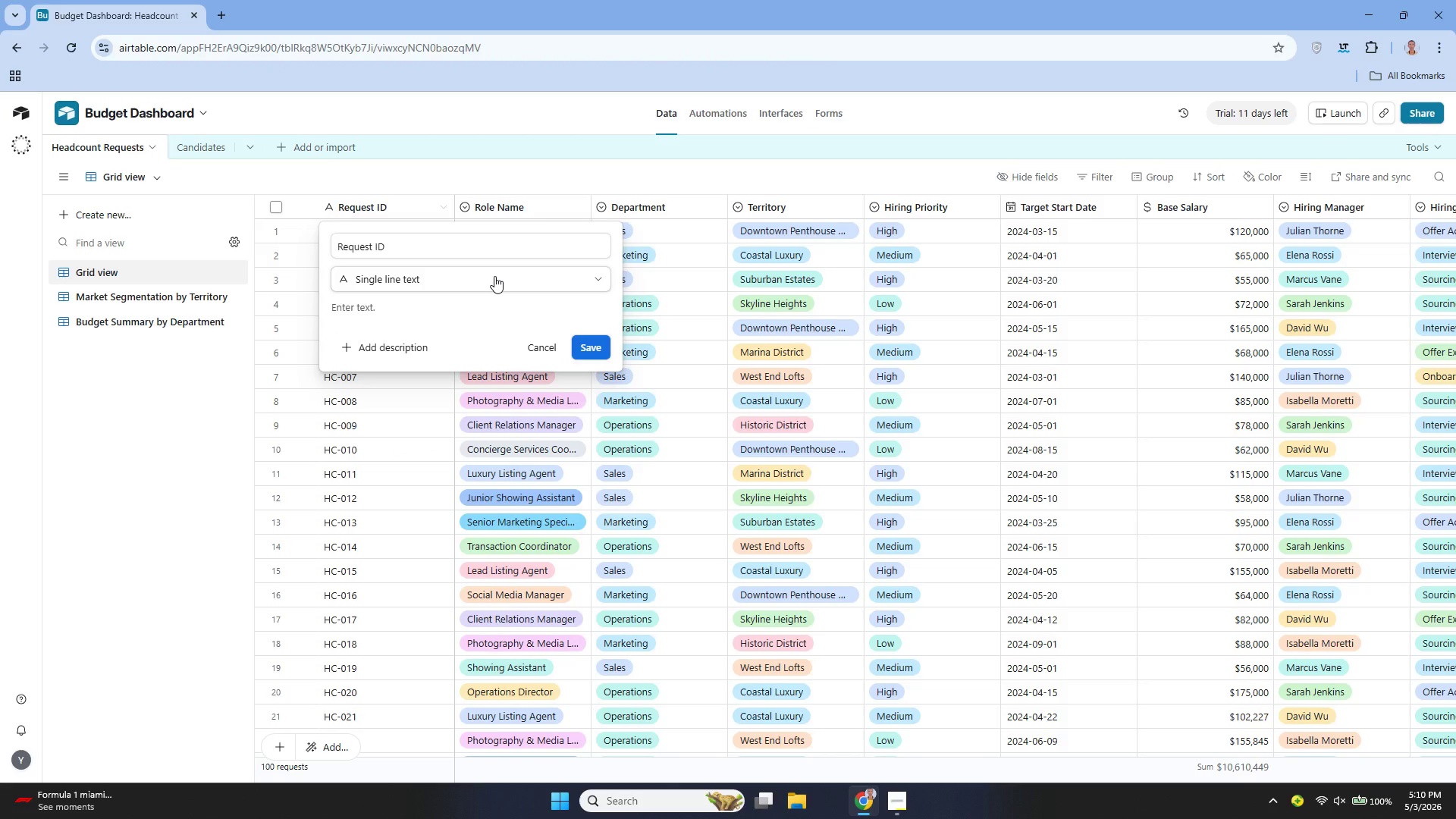 
left_click([591, 344])
 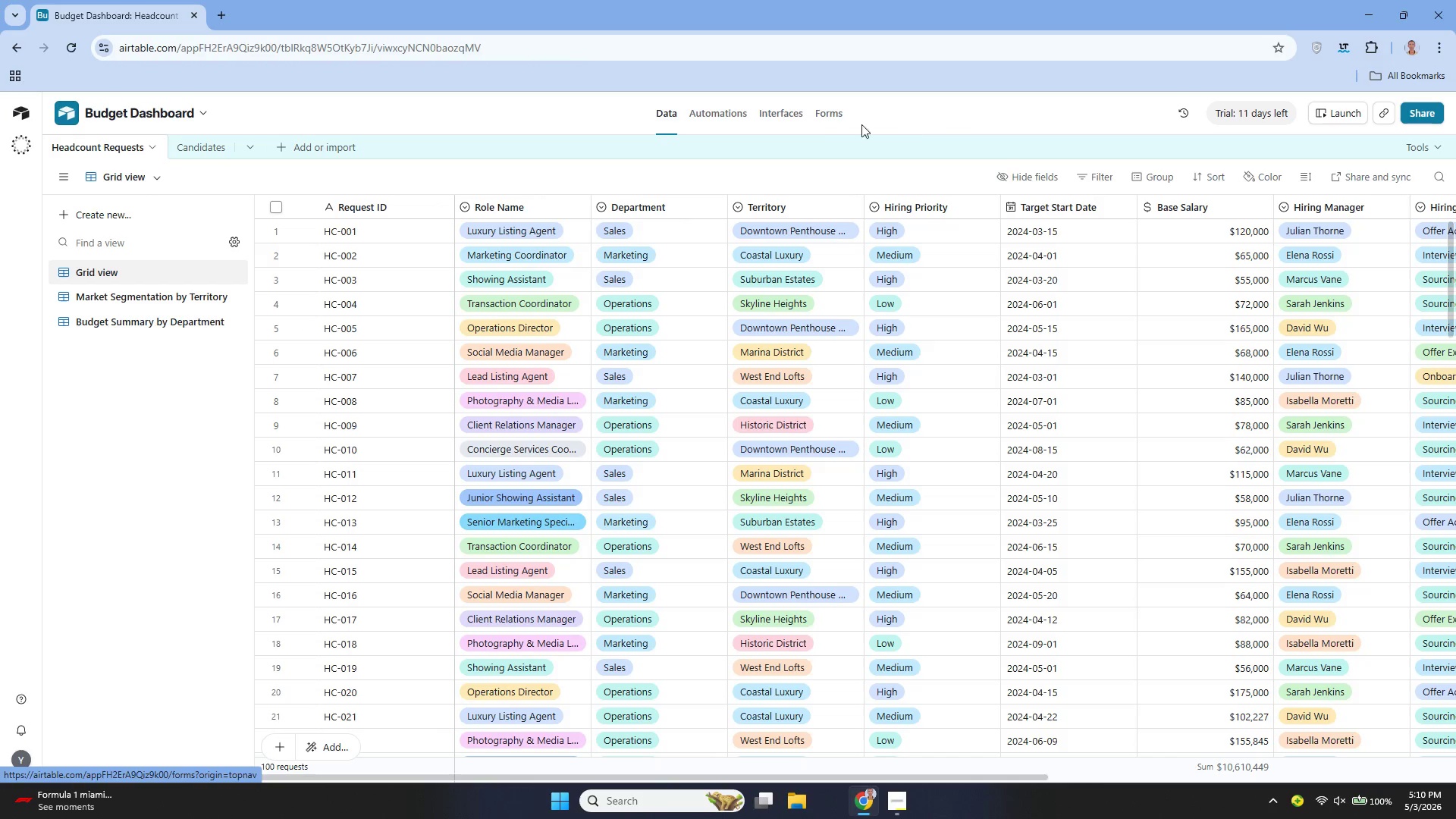 
left_click([785, 118])
 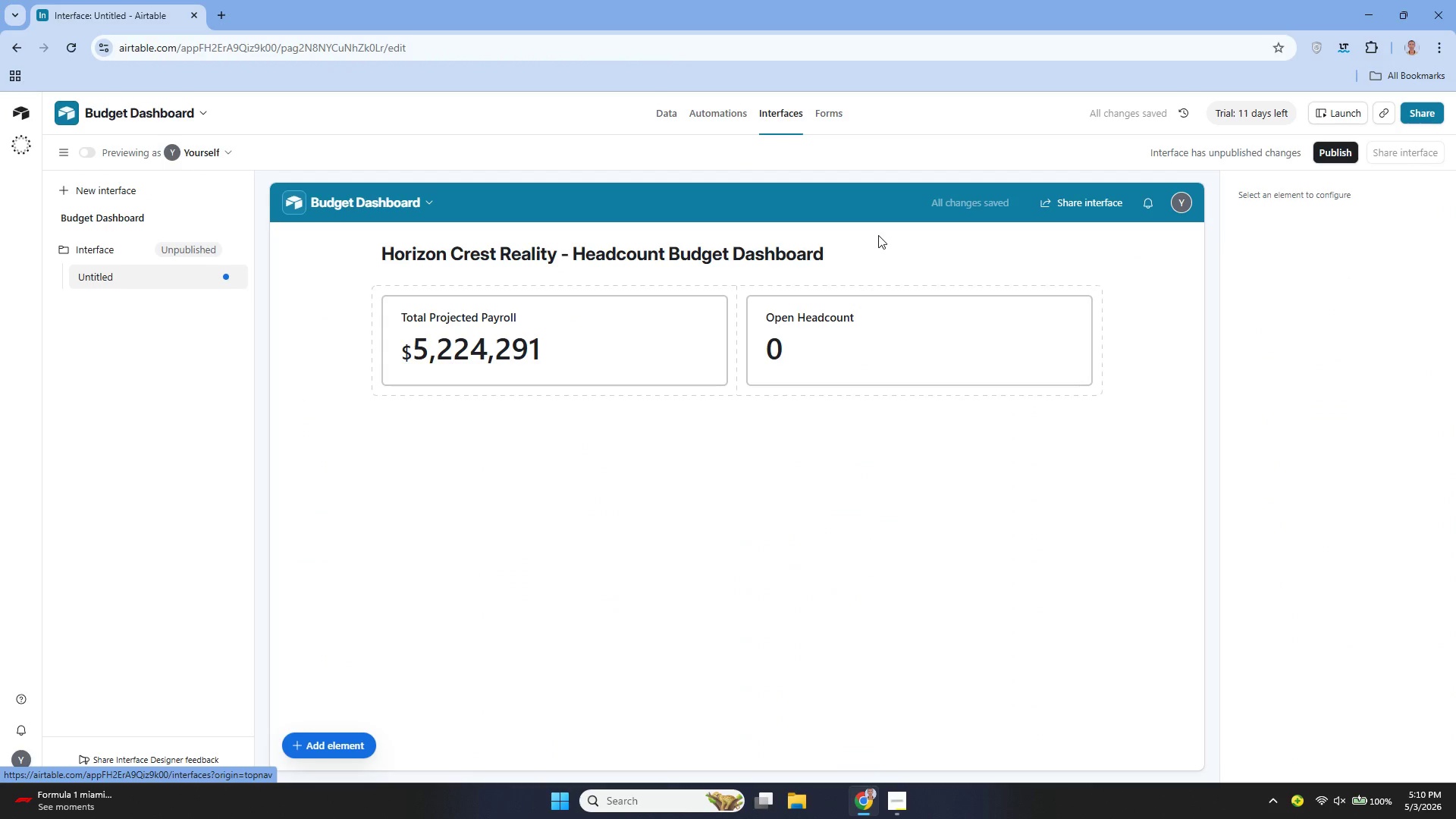 
left_click([894, 318])
 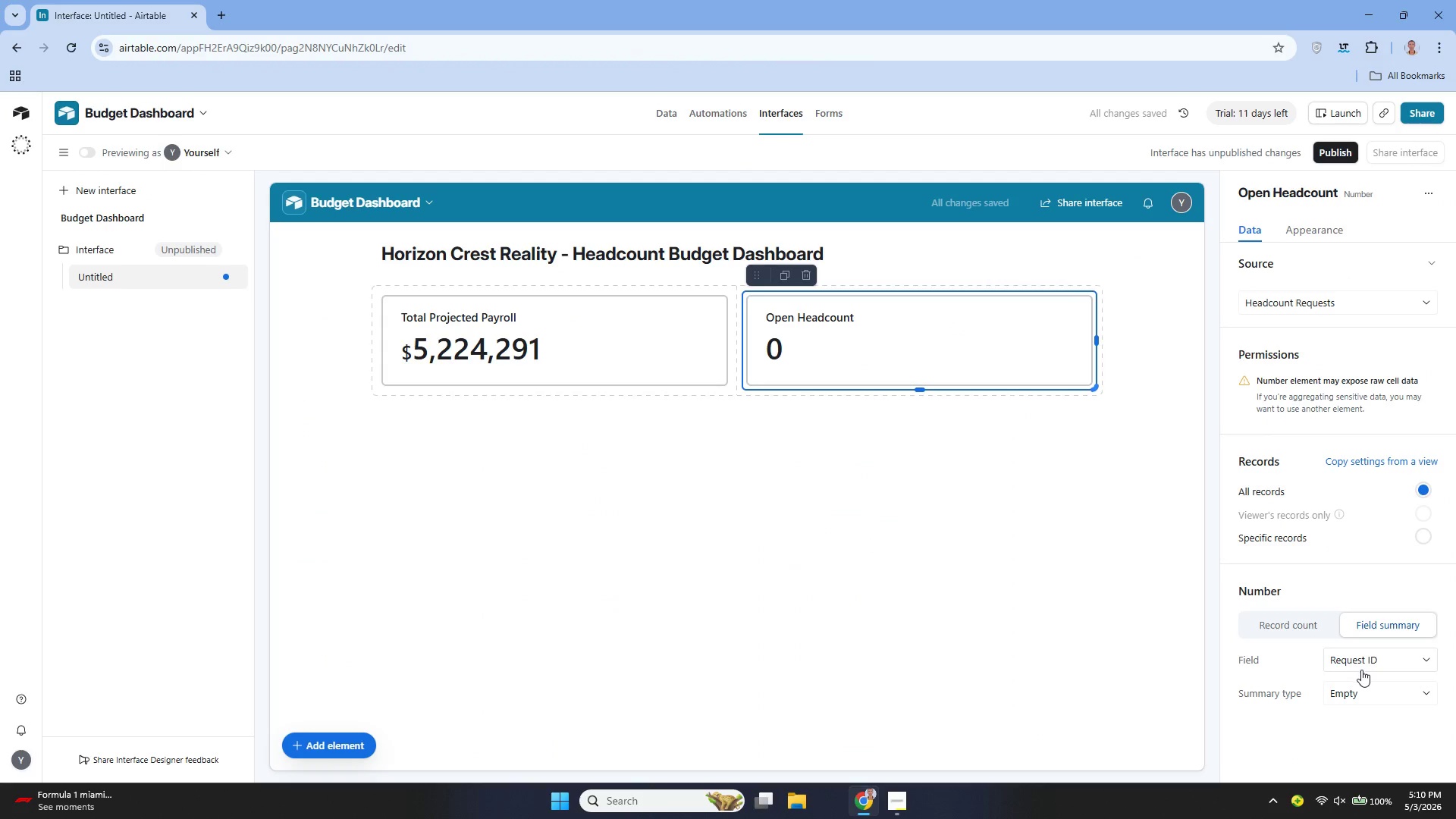 
left_click([1359, 689])
 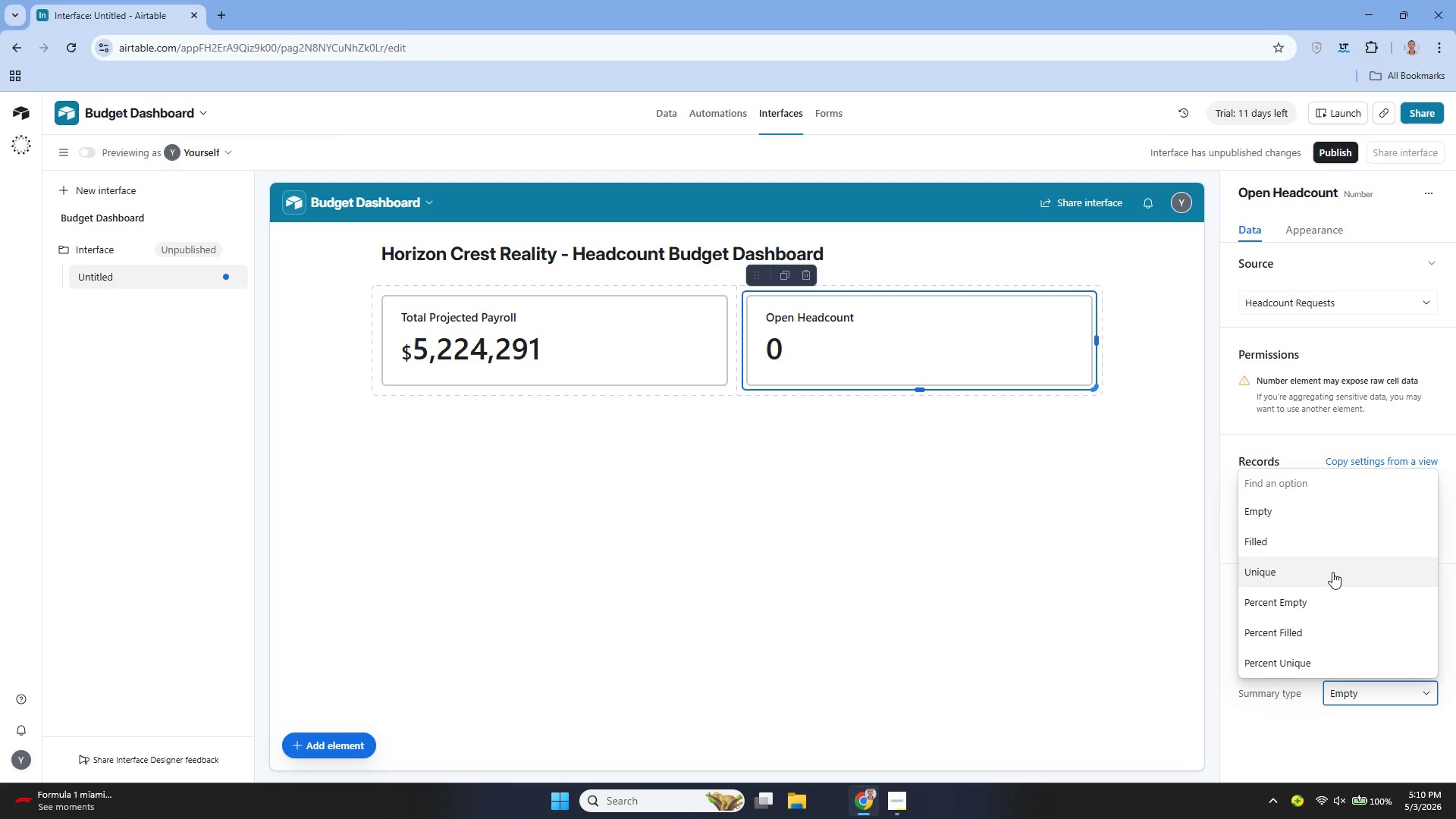 
wait(20.88)
 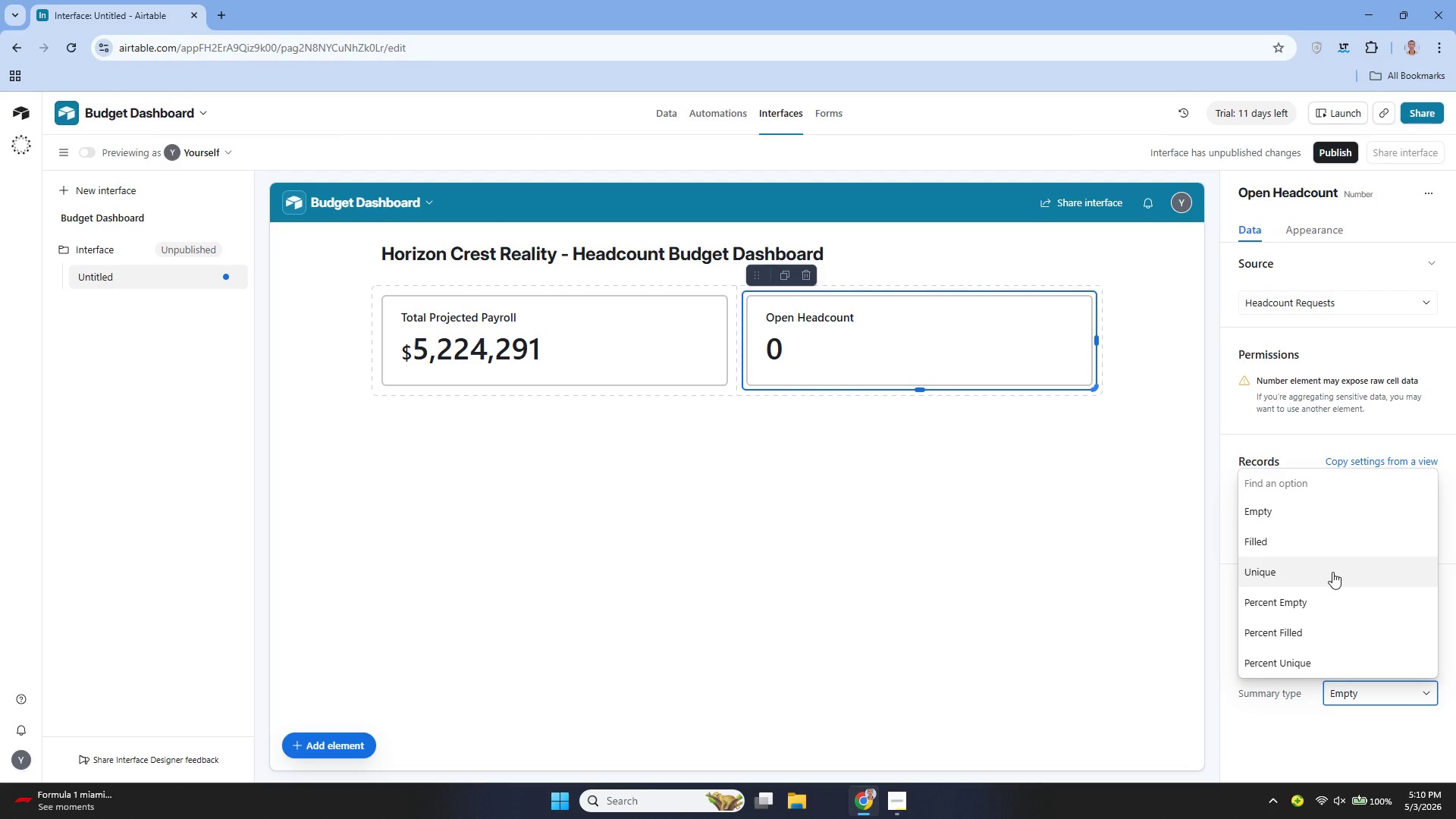 
type(co)
key(Backspace)
key(Backspace)
key(Backspace)
 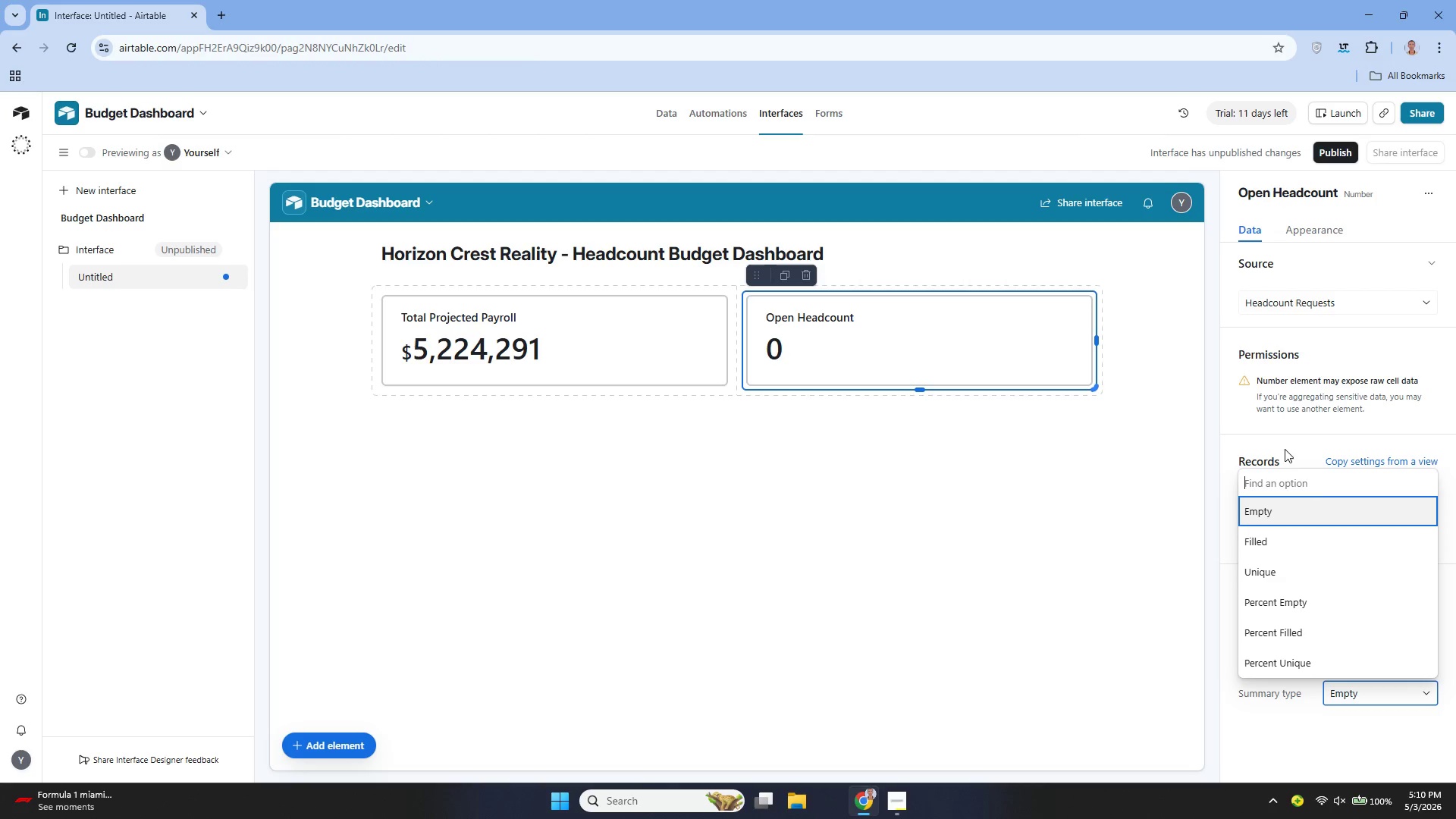 
left_click([1285, 442])
 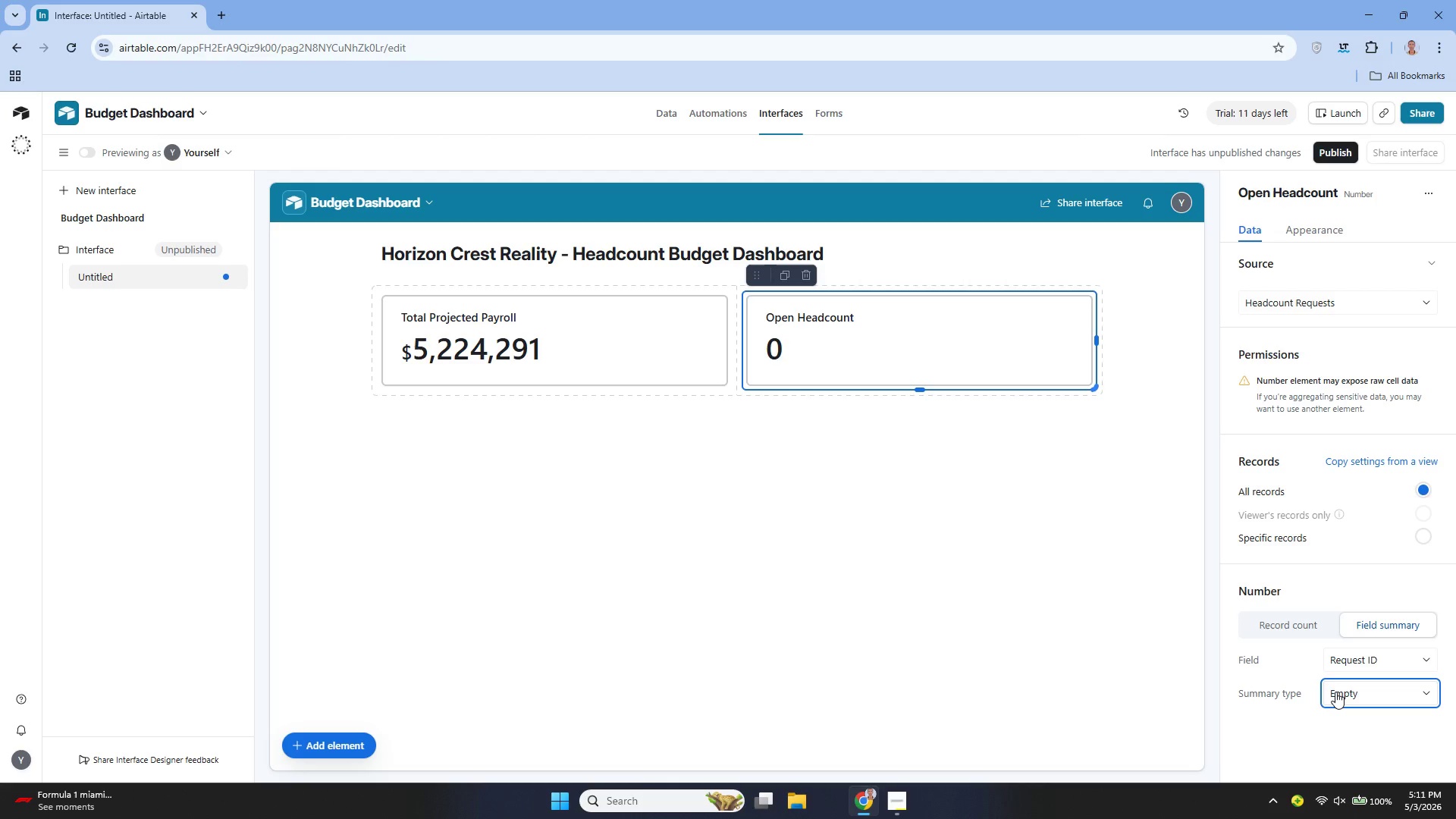 
wait(27.69)
 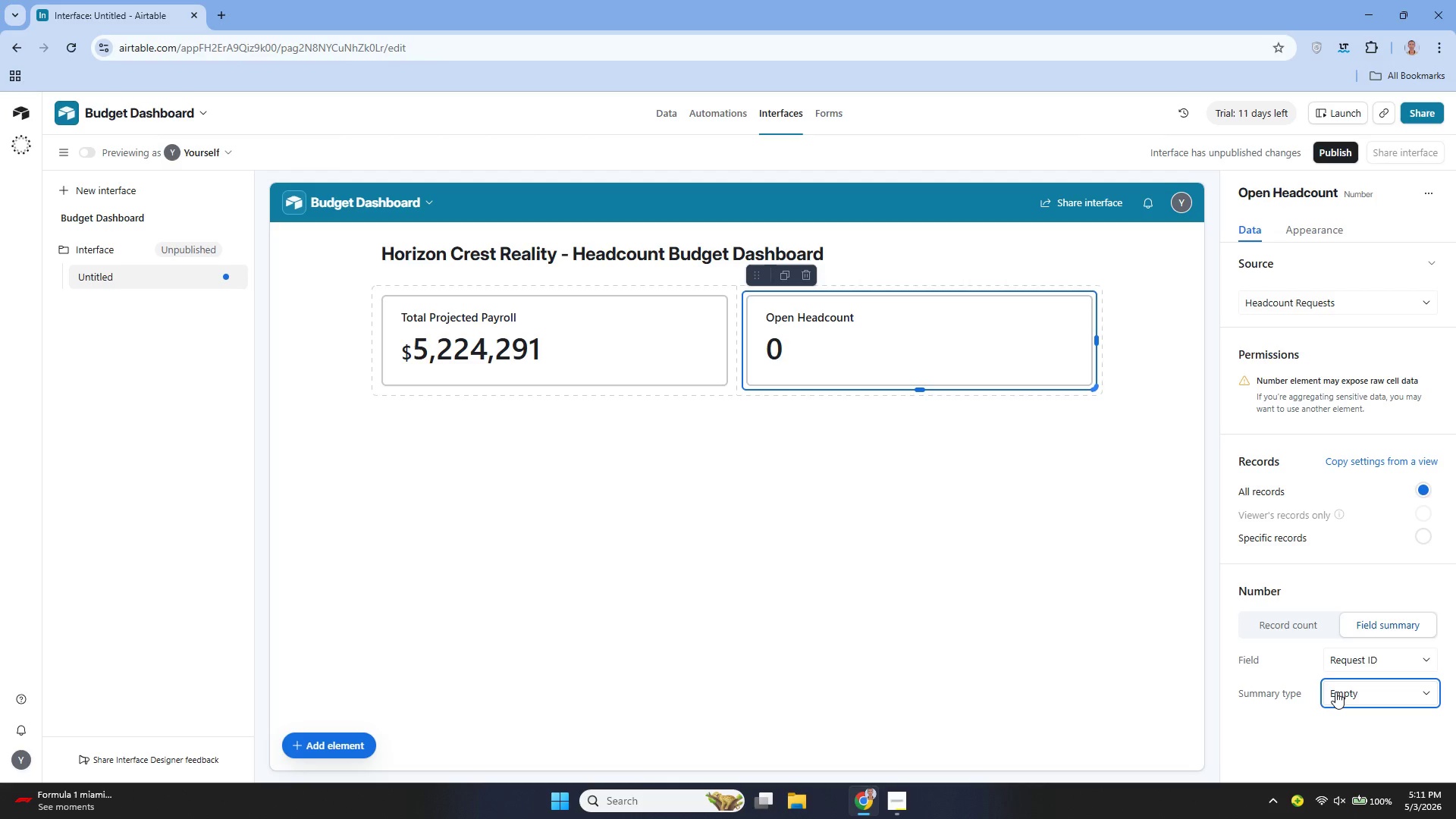 
left_click([1326, 692])
 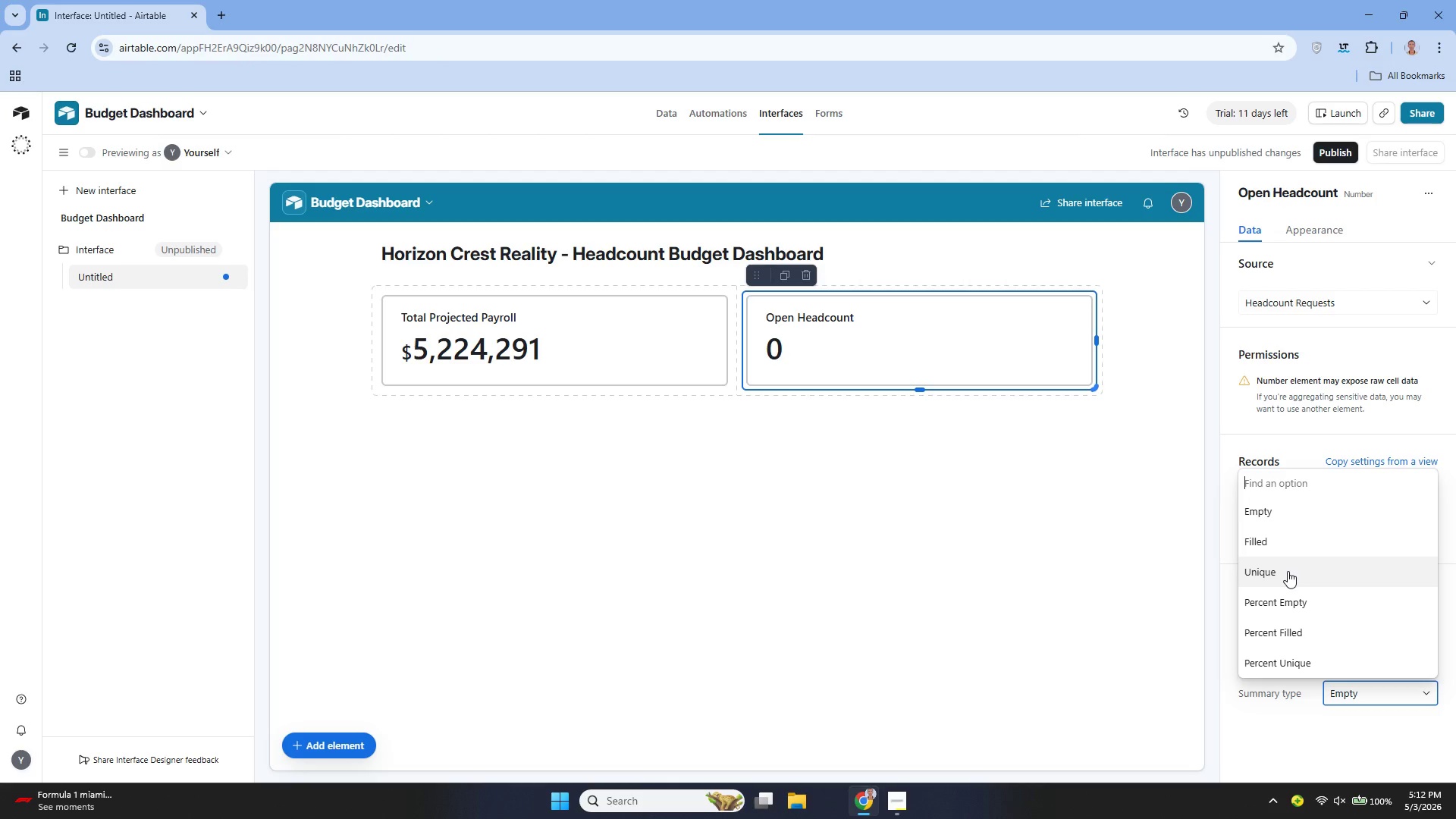 
wait(79.5)
 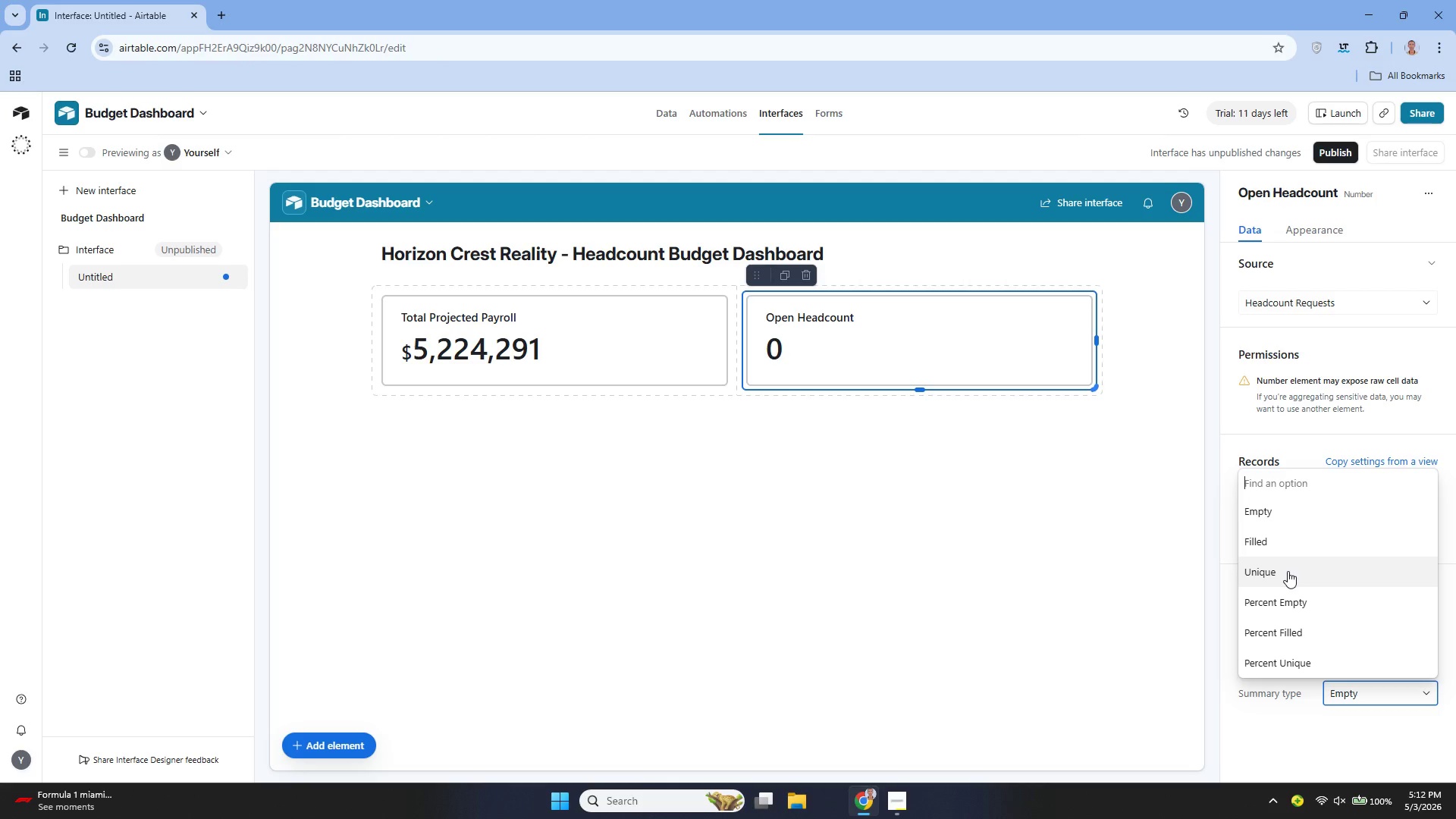 
left_click([855, 318])
 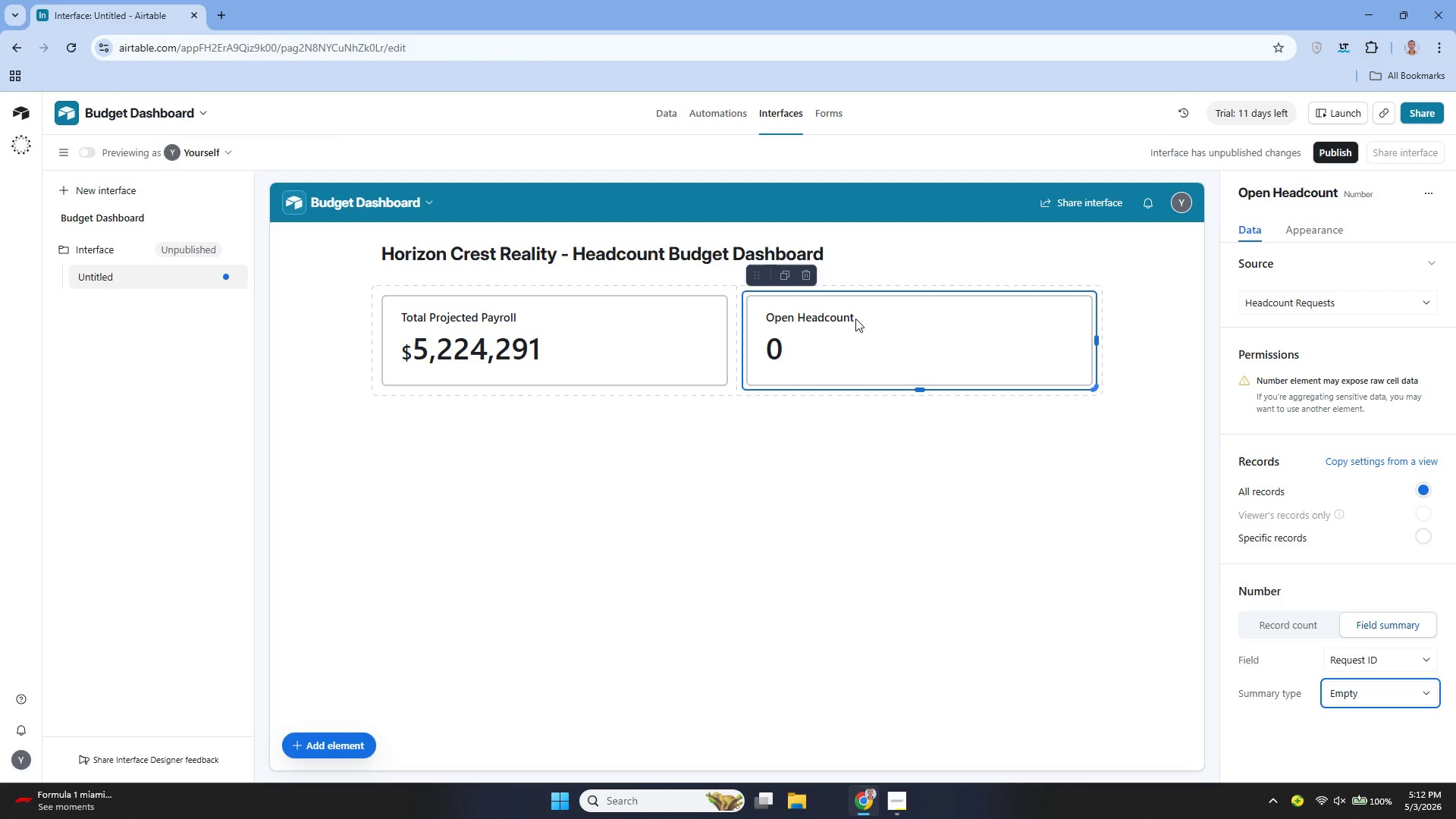 
right_click([855, 318])
 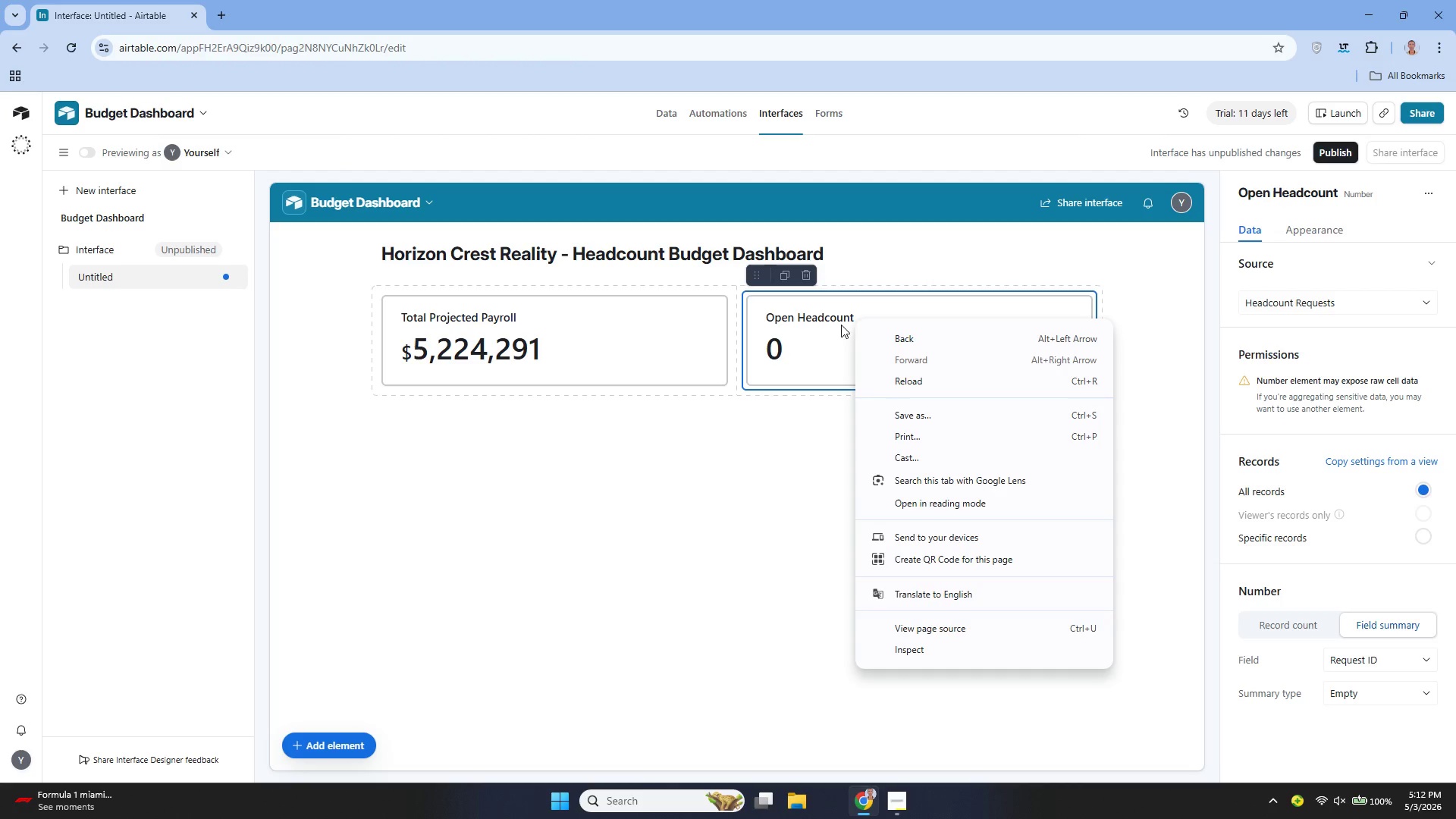 
left_click([831, 332])
 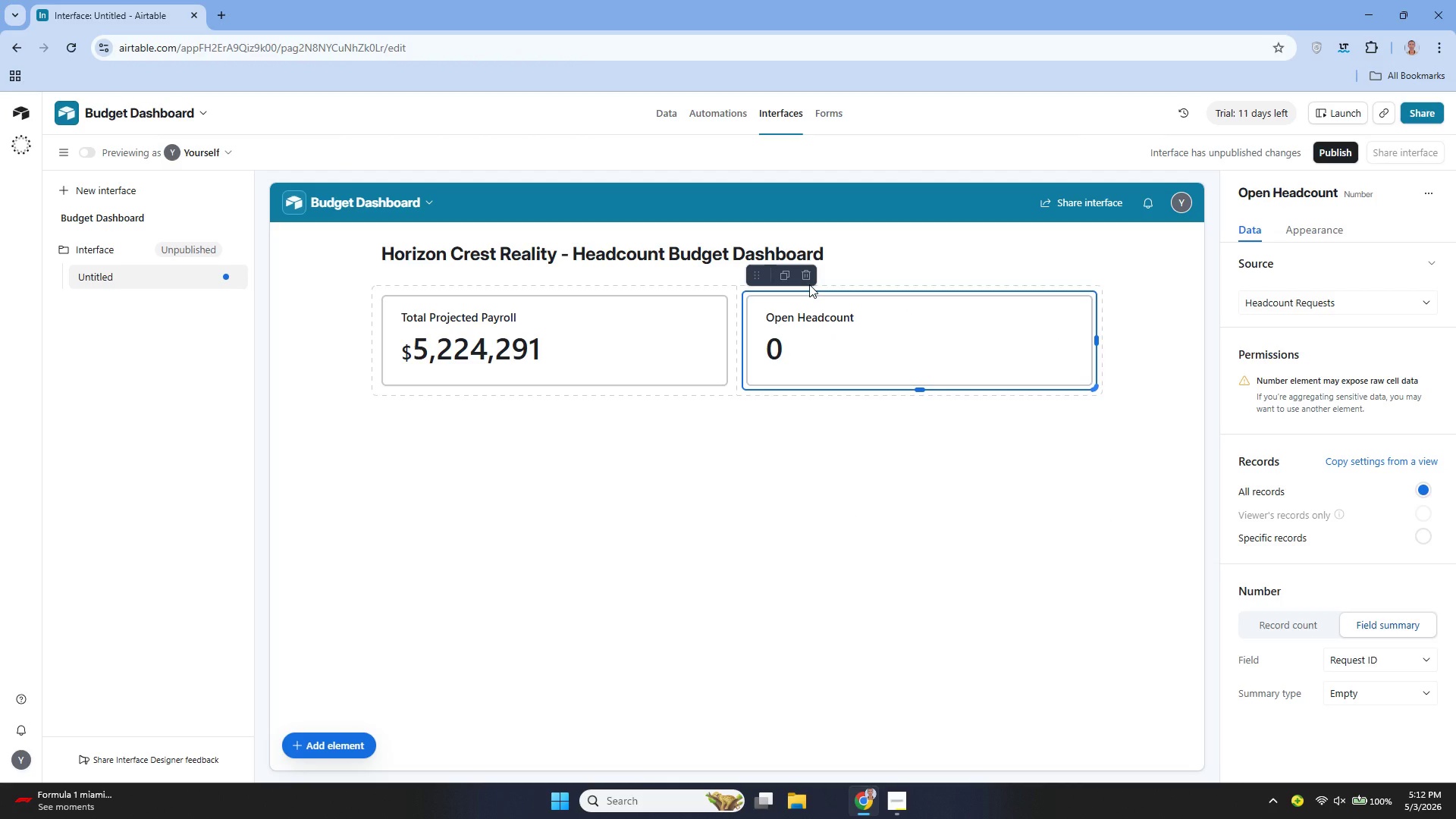 
left_click([809, 284])
 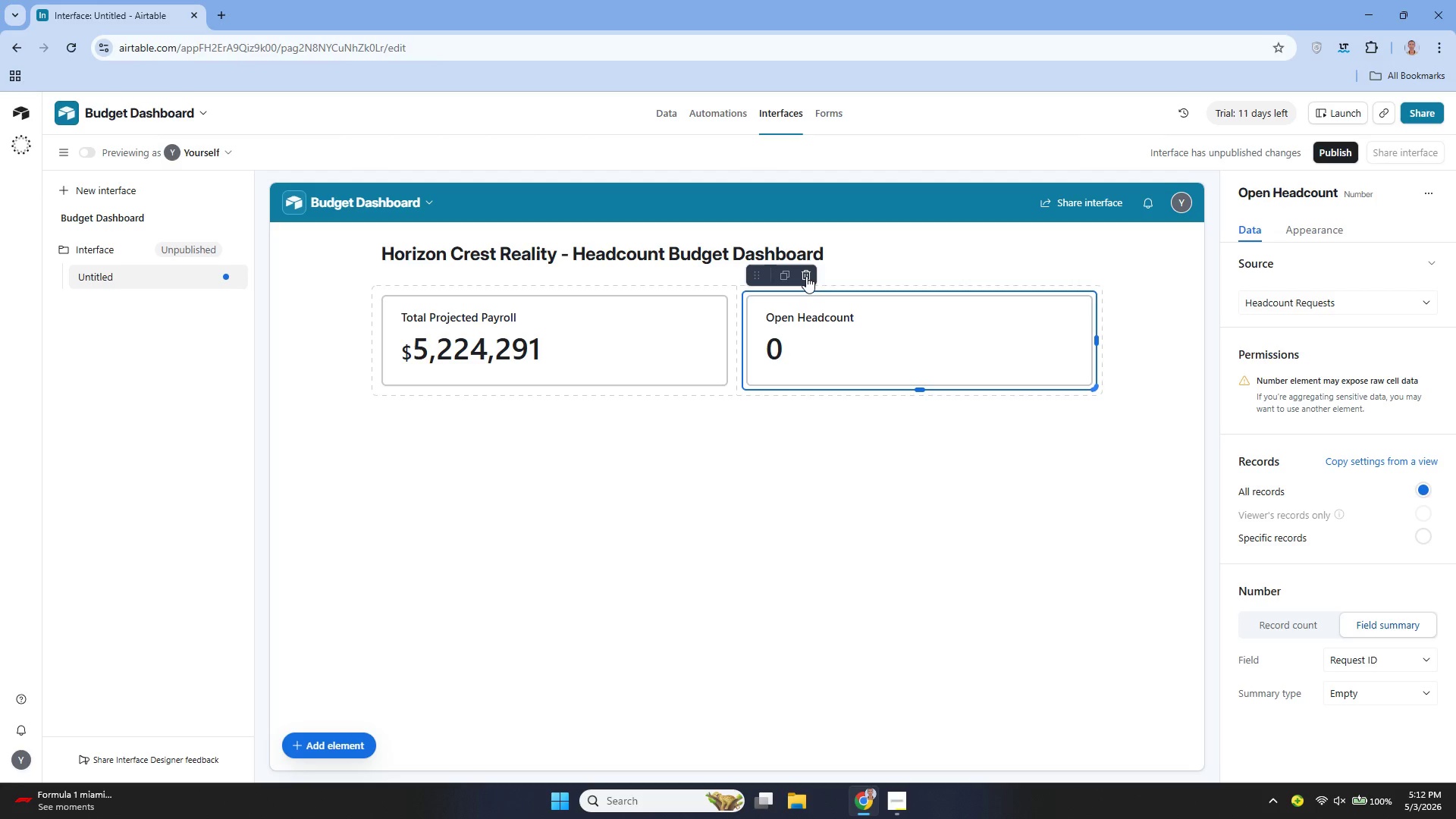 
left_click([806, 274])
 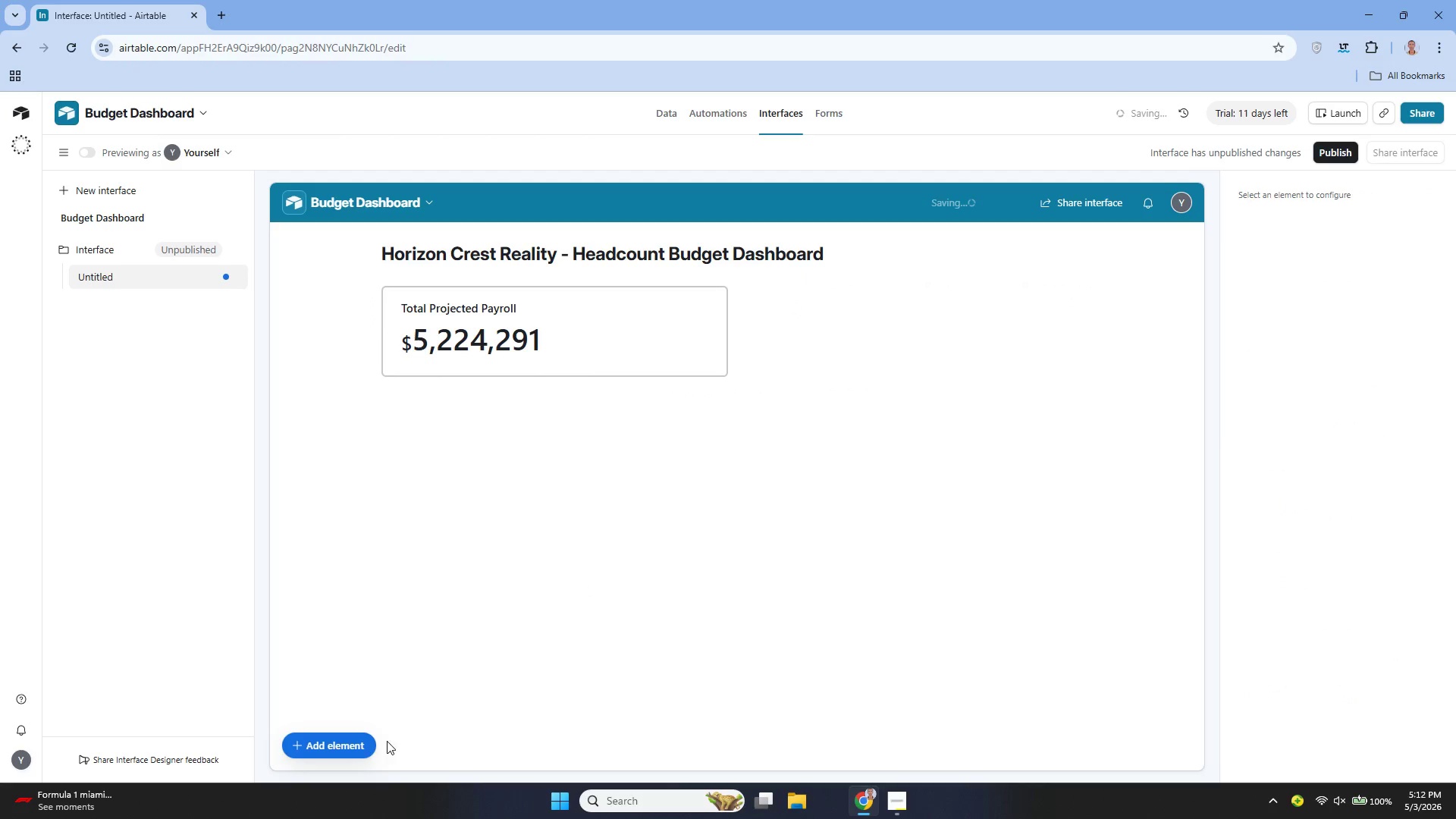 
left_click([352, 741])
 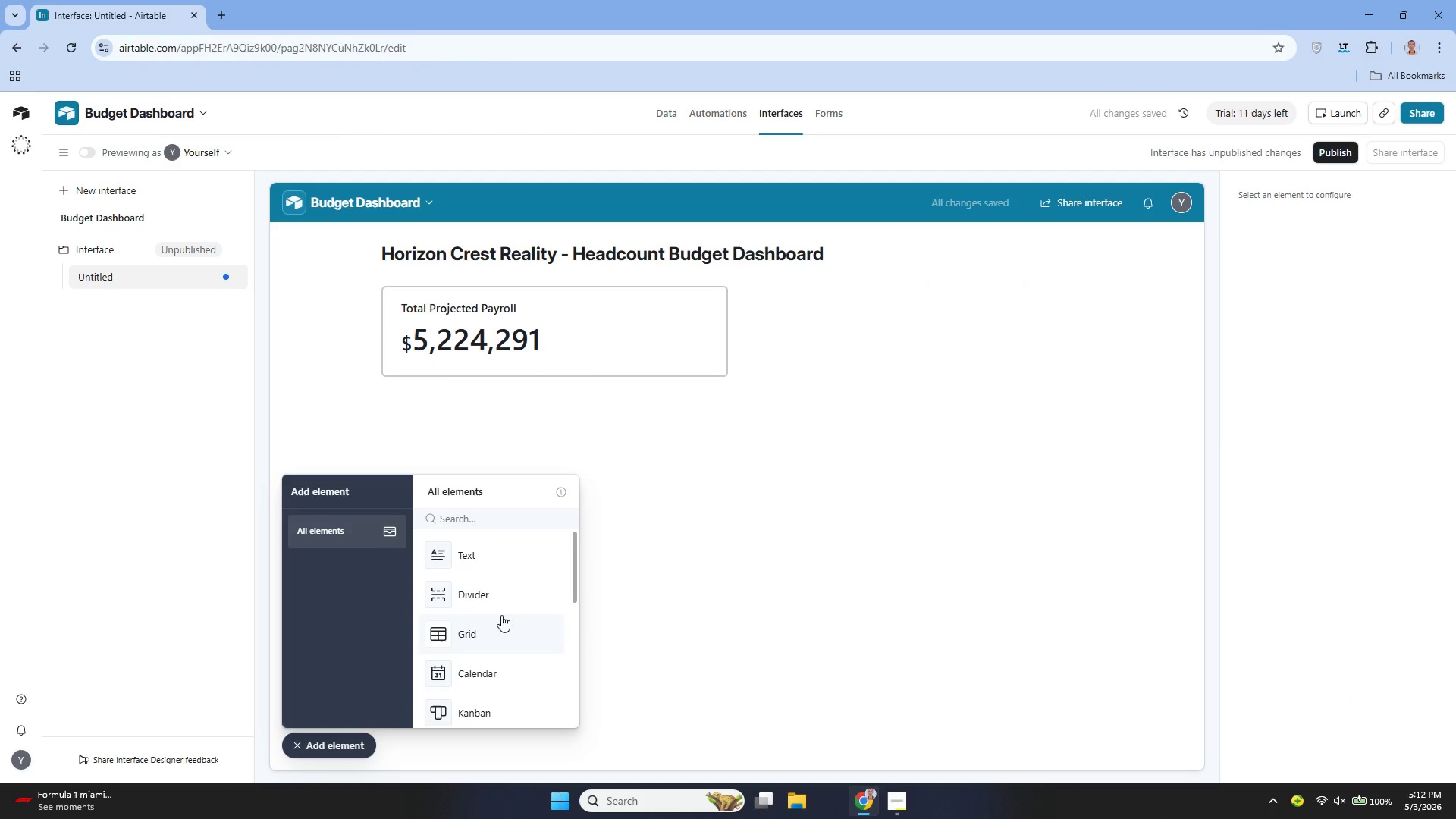 
wait(8.78)
 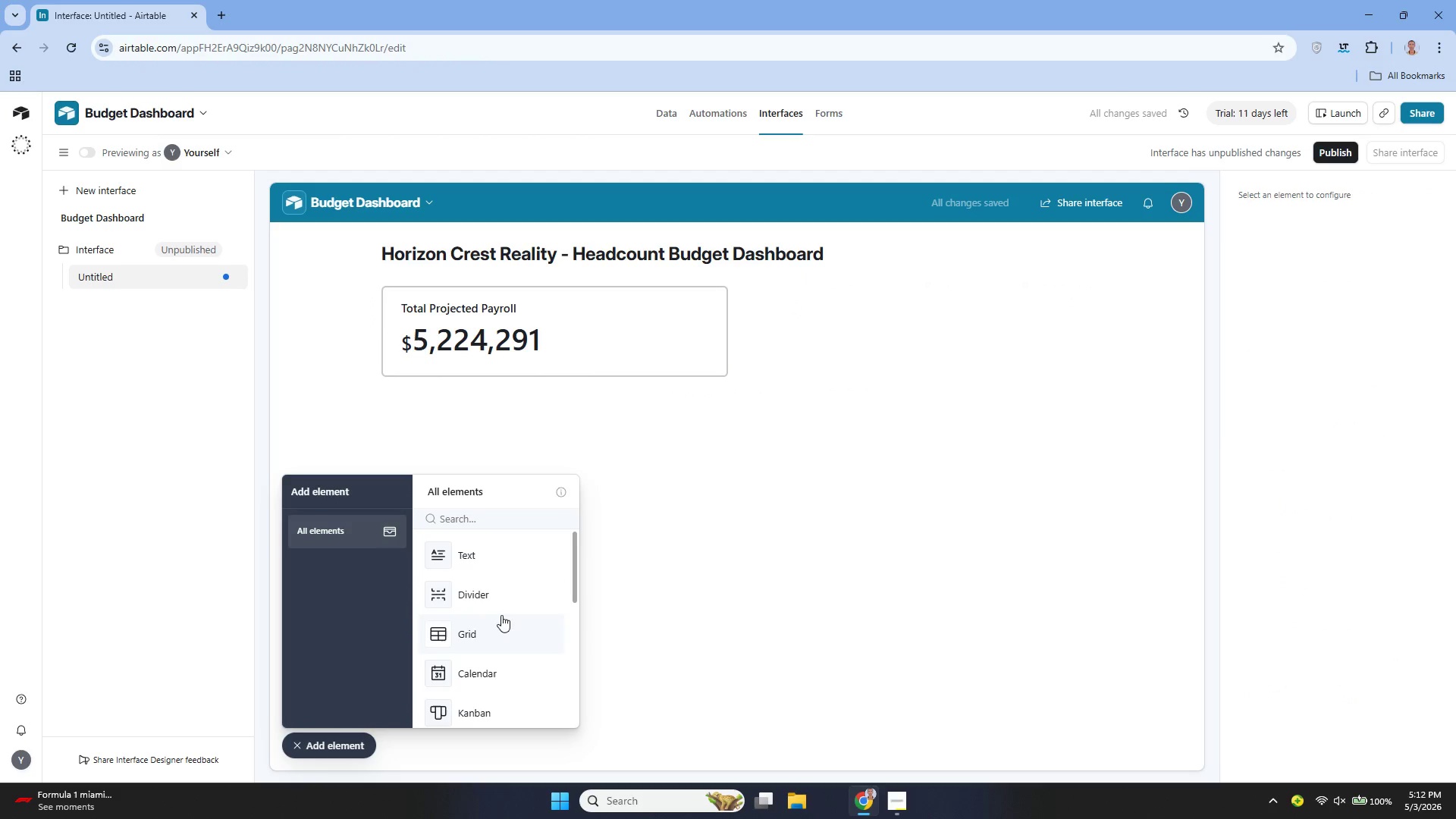 
left_click([496, 615])
 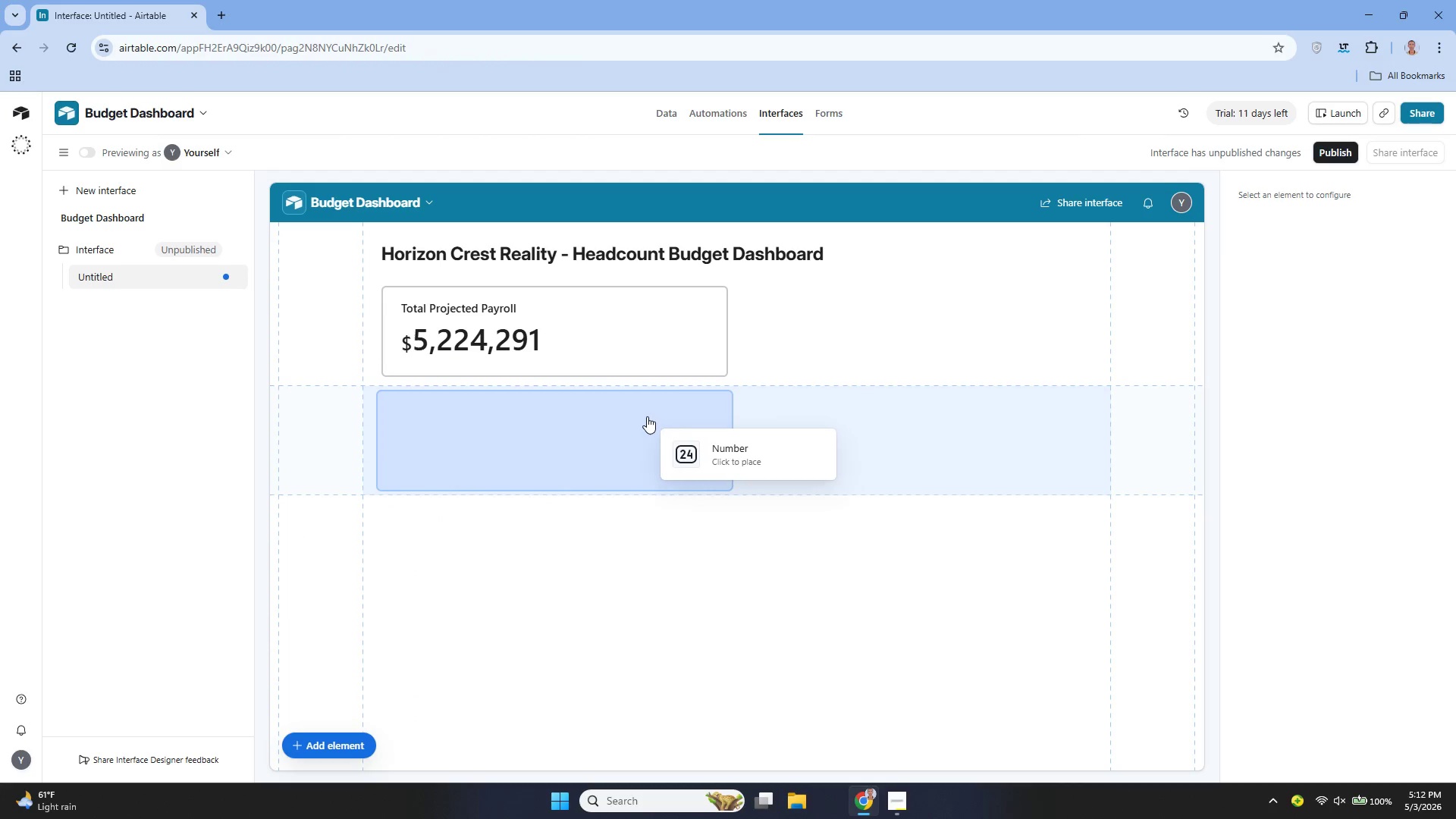 
left_click_drag(start_coordinate=[646, 416], to_coordinate=[890, 297])
 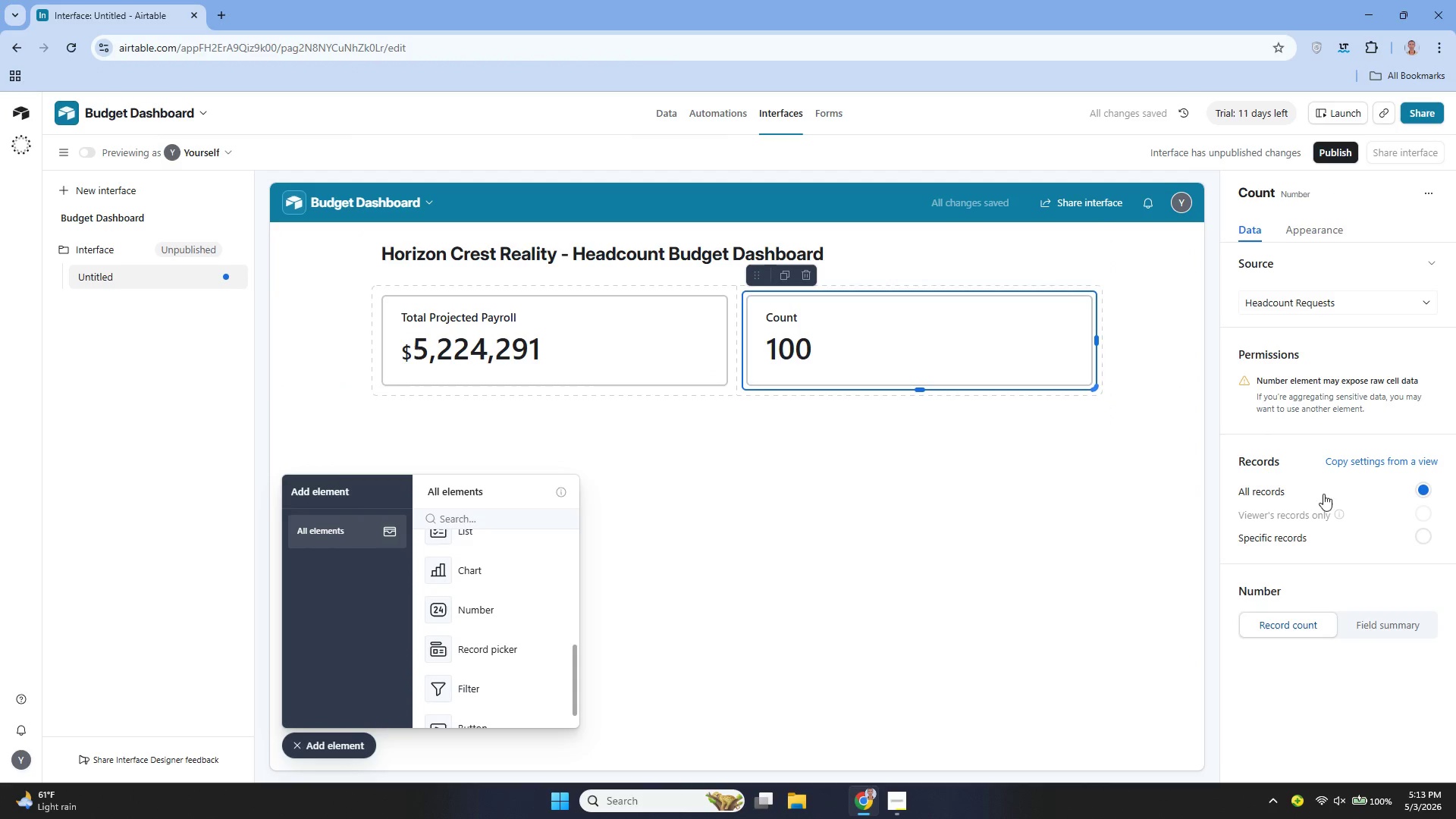 
left_click([1368, 626])
 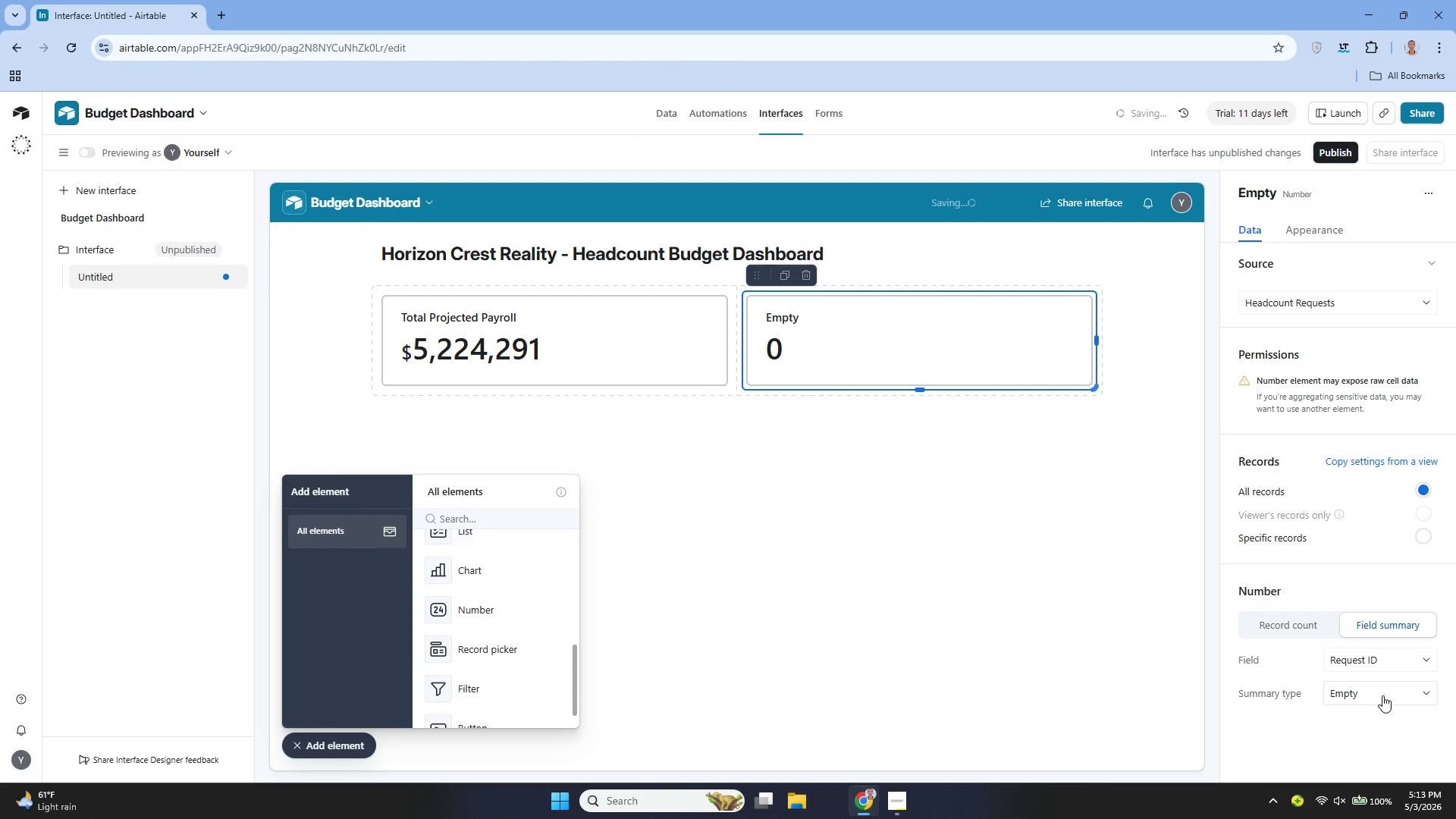 
left_click([1377, 701])
 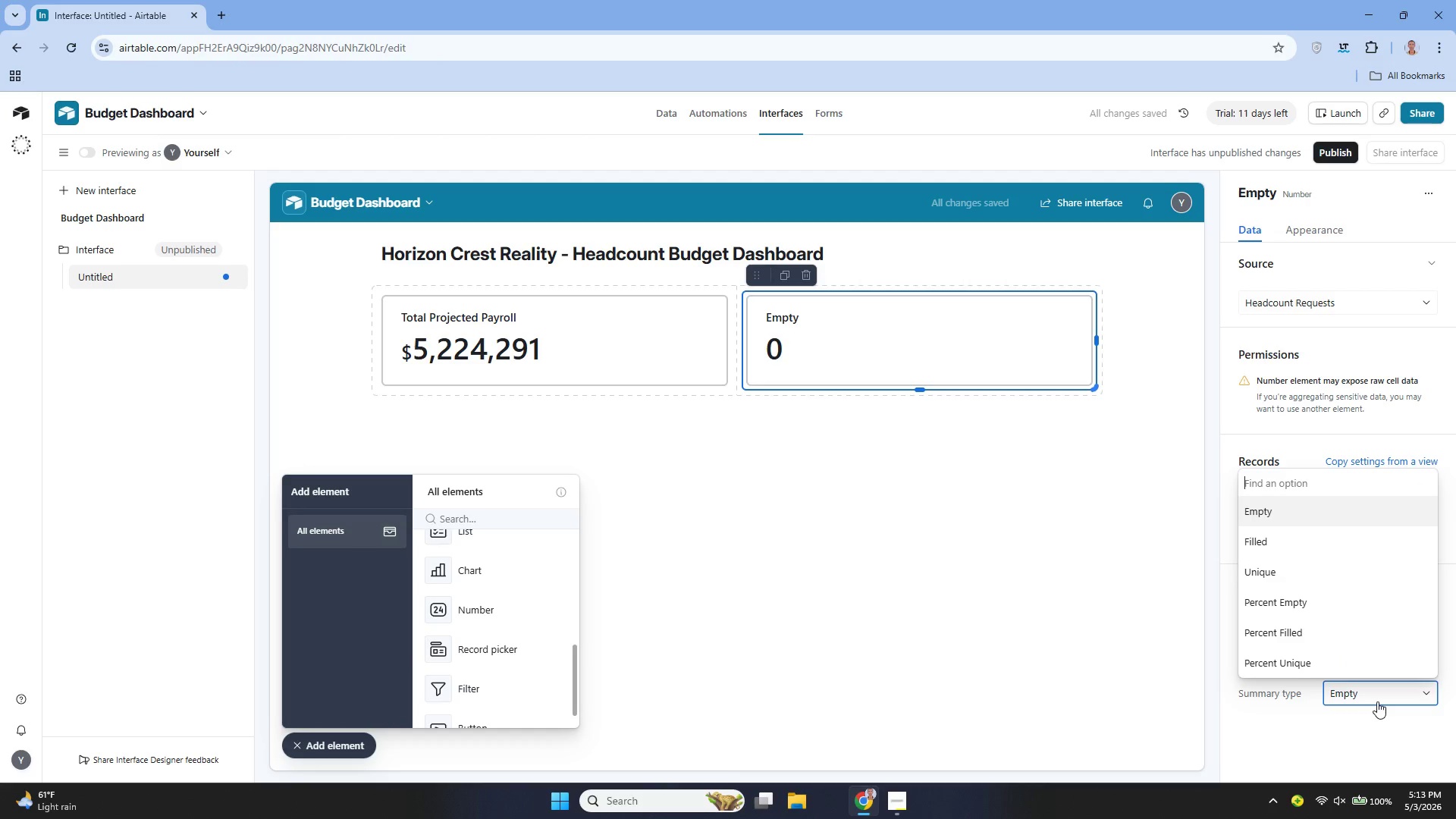 
left_click([1374, 708])
 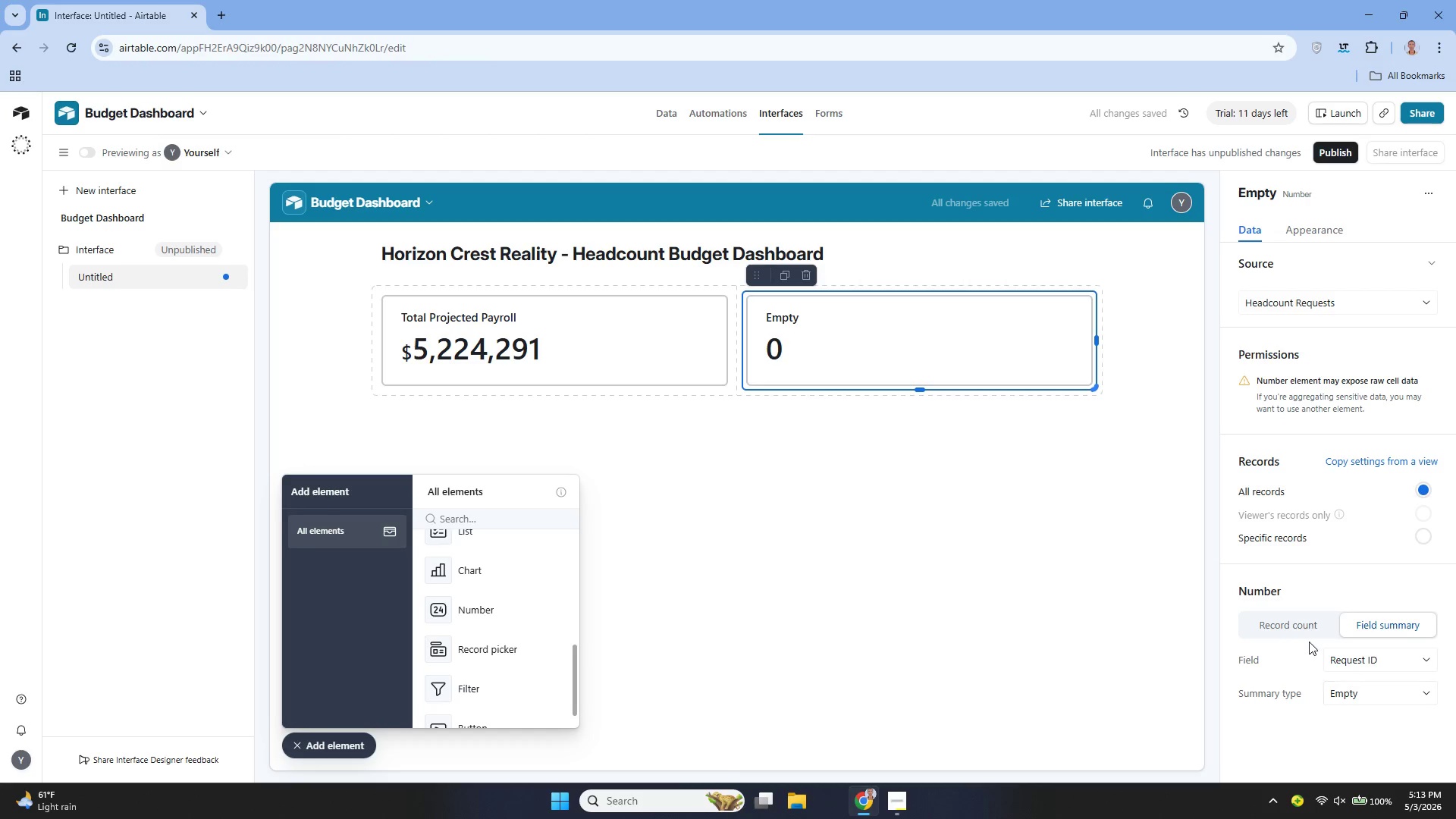 
left_click([1285, 624])
 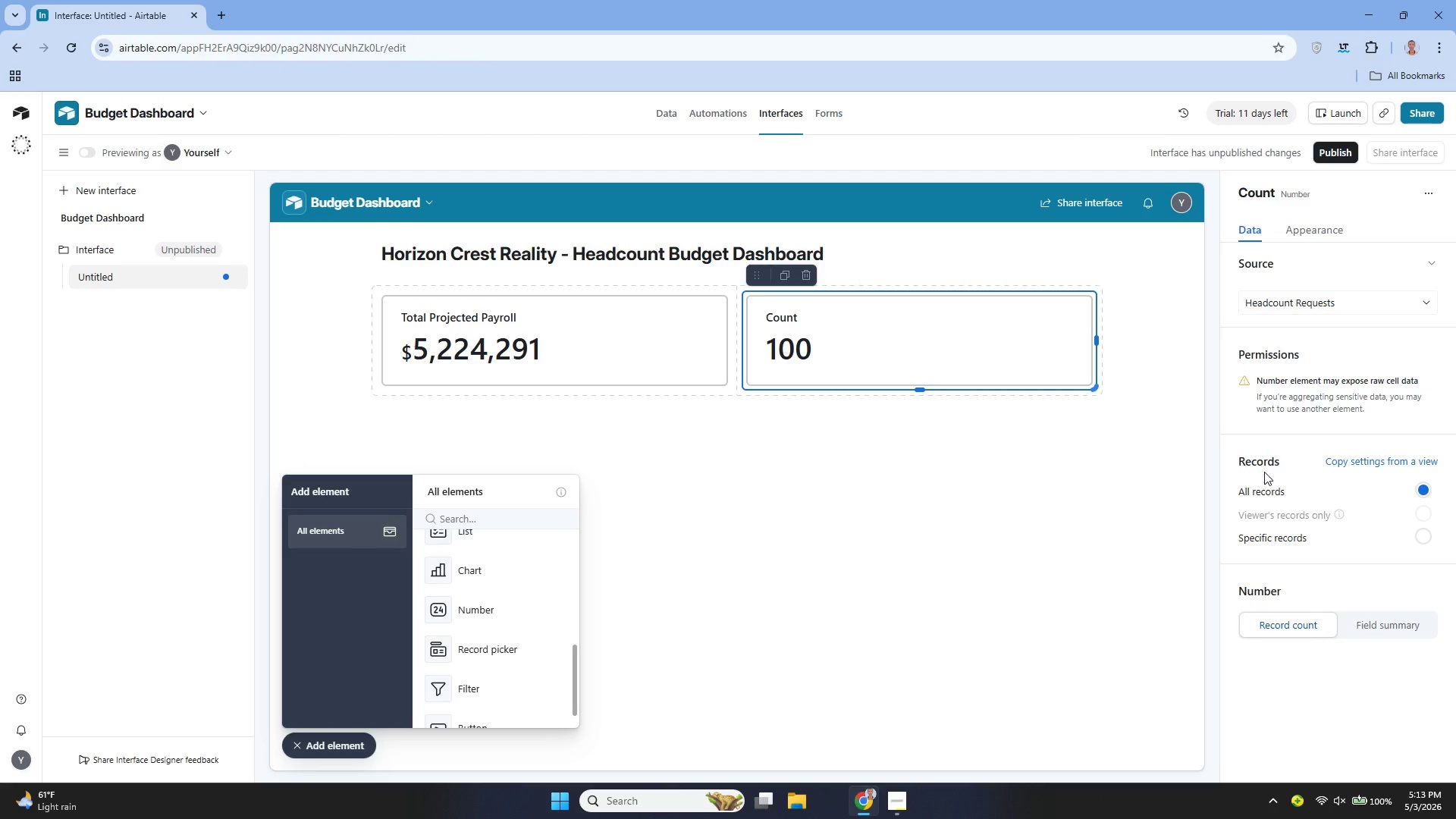 
wait(13.64)
 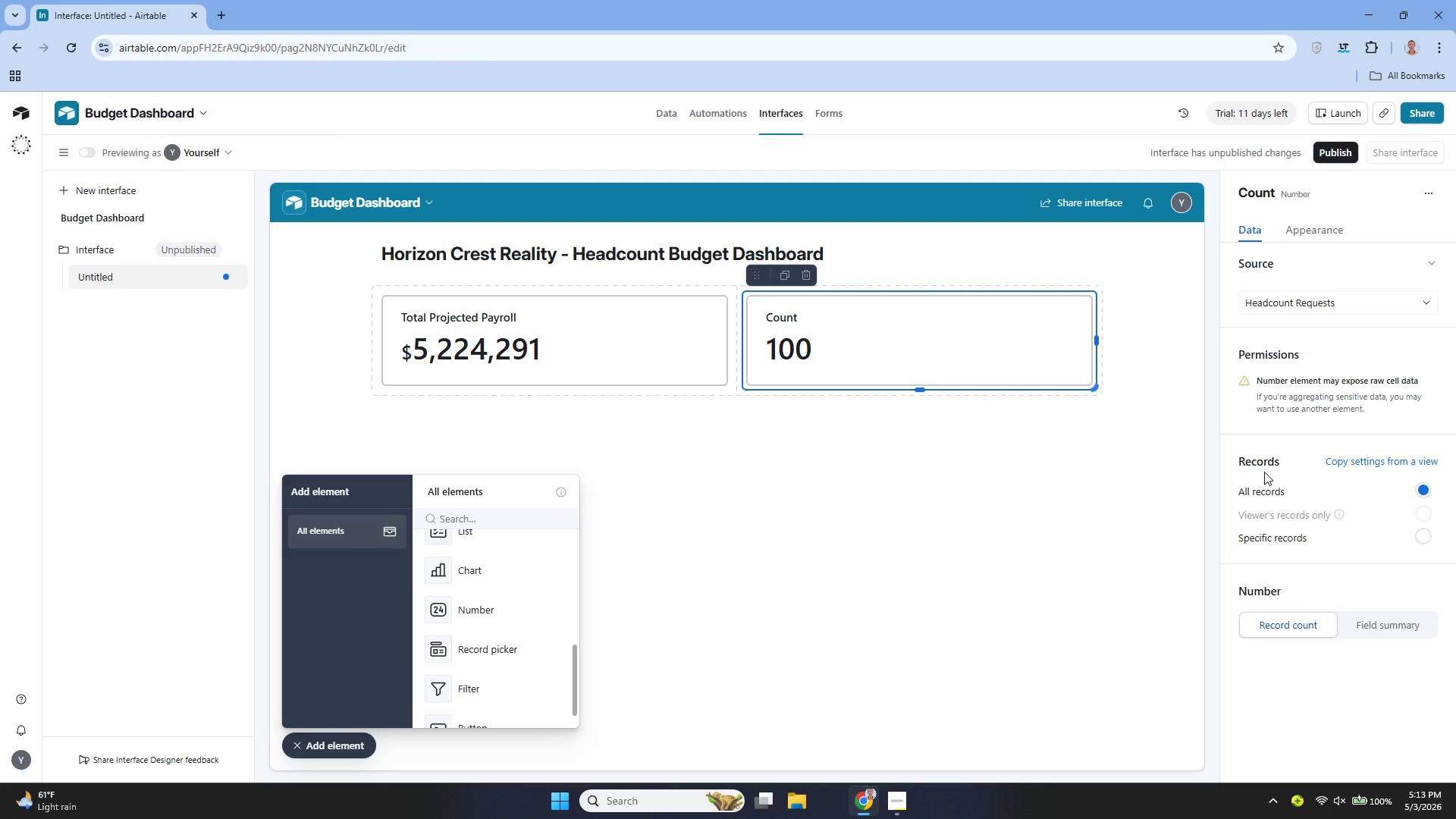 
left_click([1379, 620])
 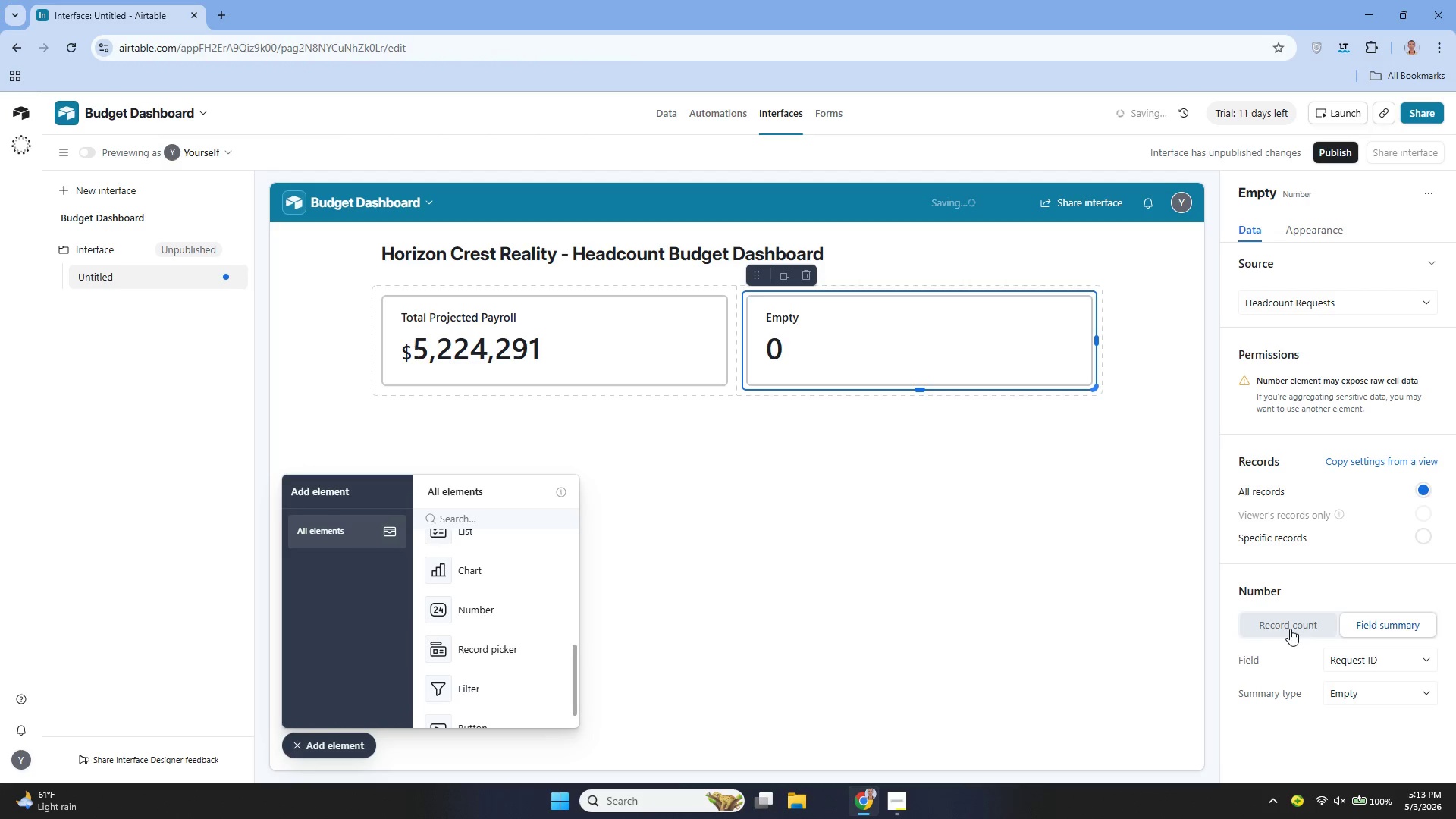 
left_click([1290, 629])
 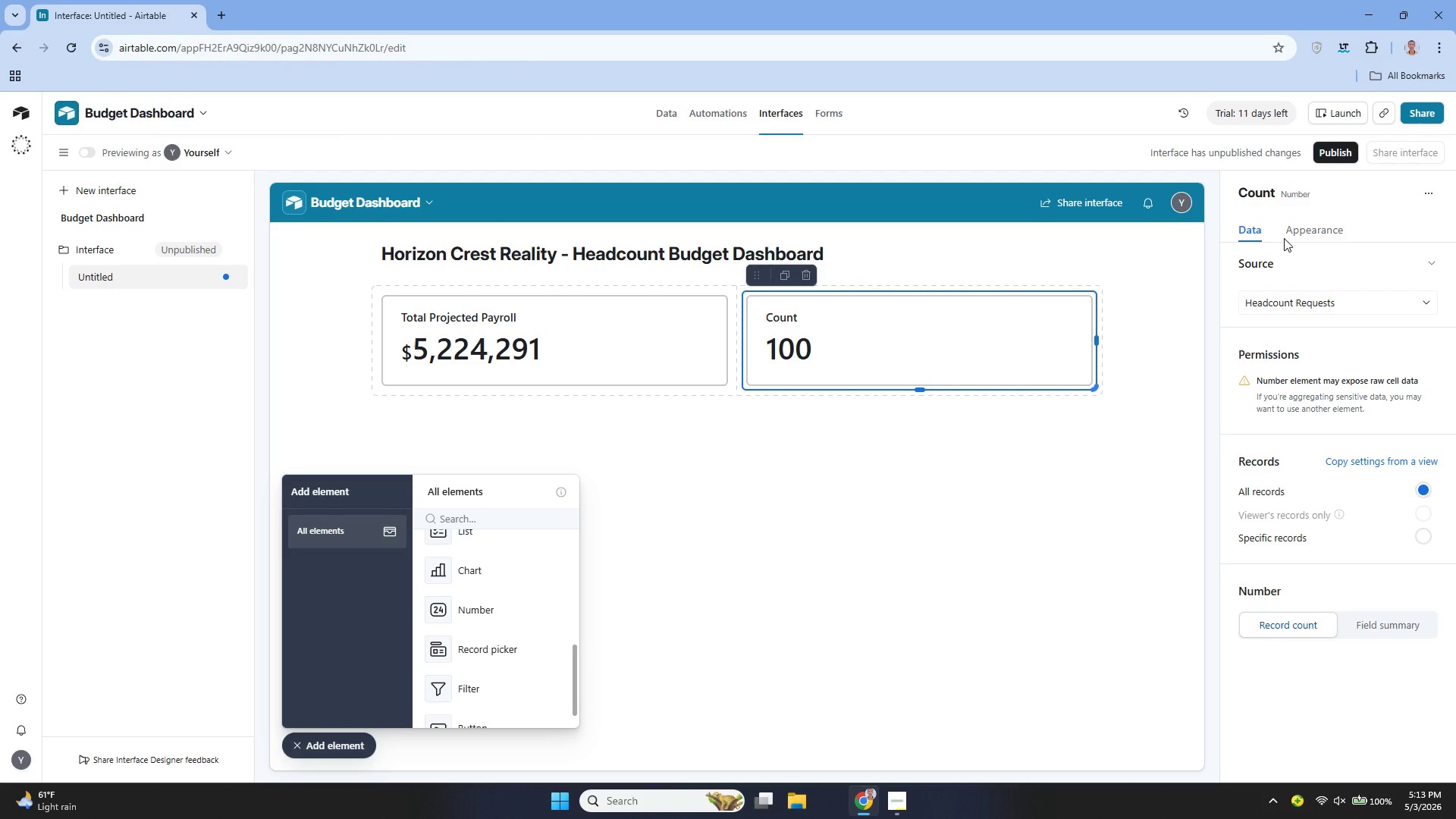 
wait(15.11)
 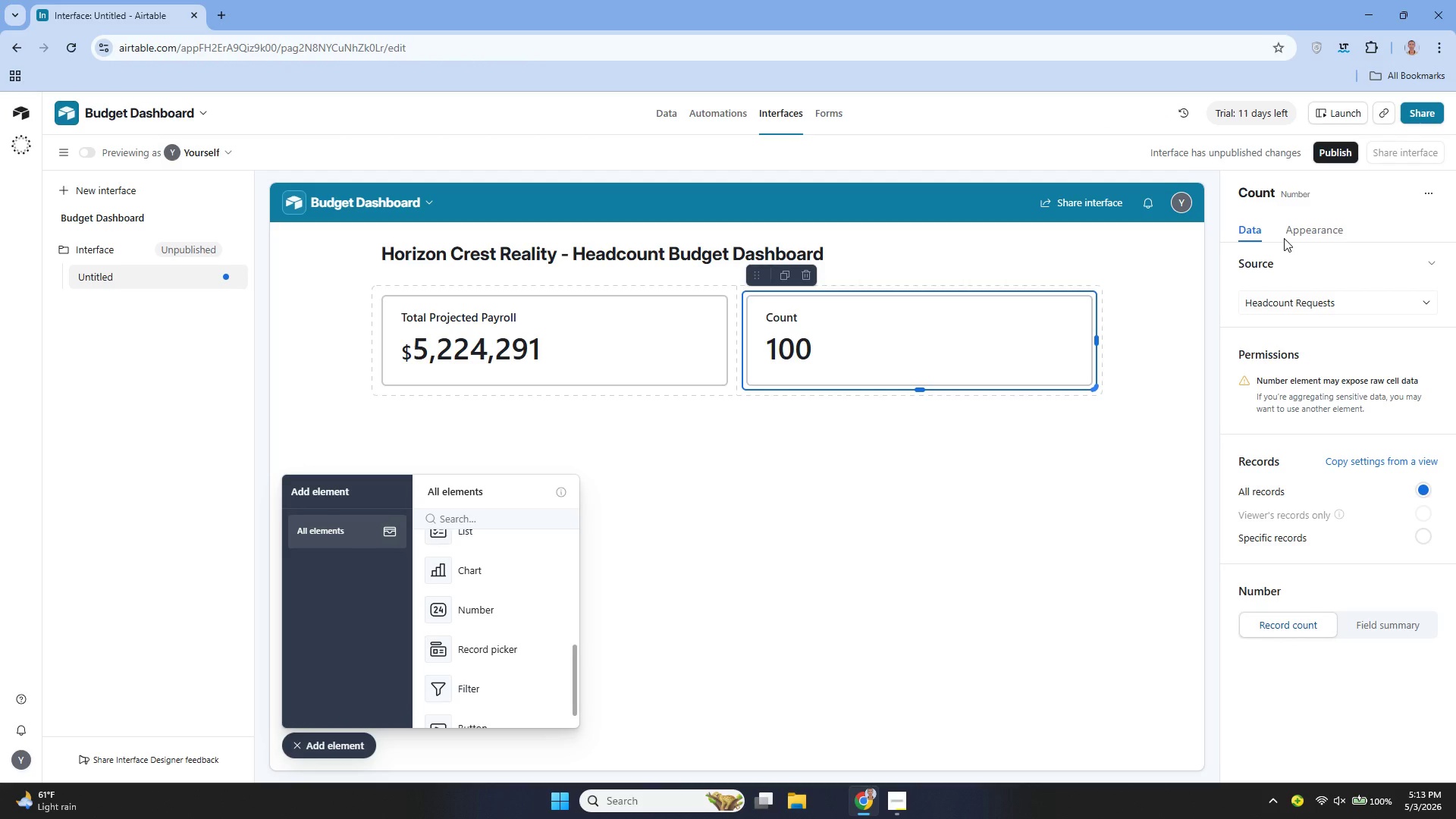 
left_click([969, 324])
 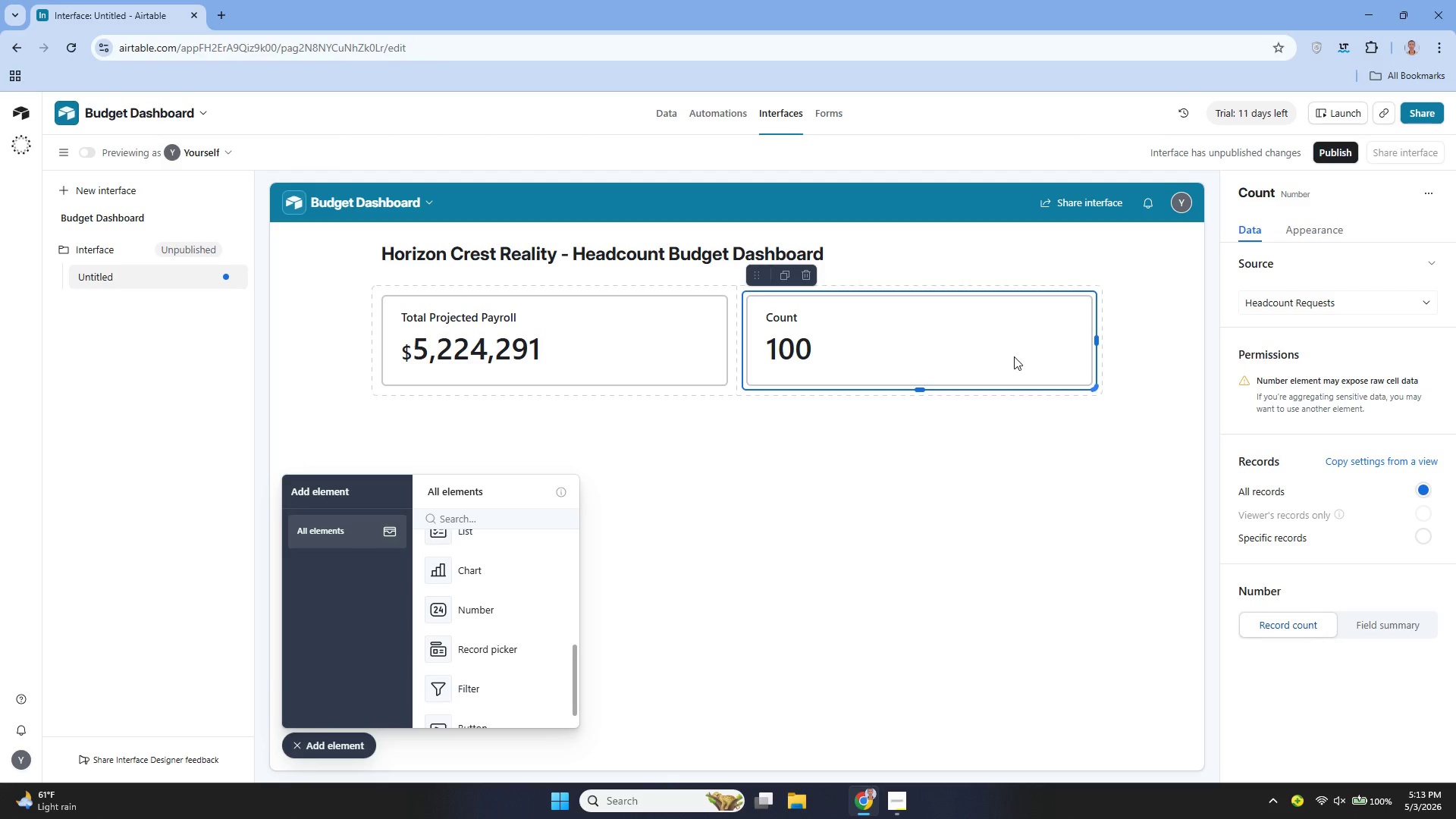 
wait(12.22)
 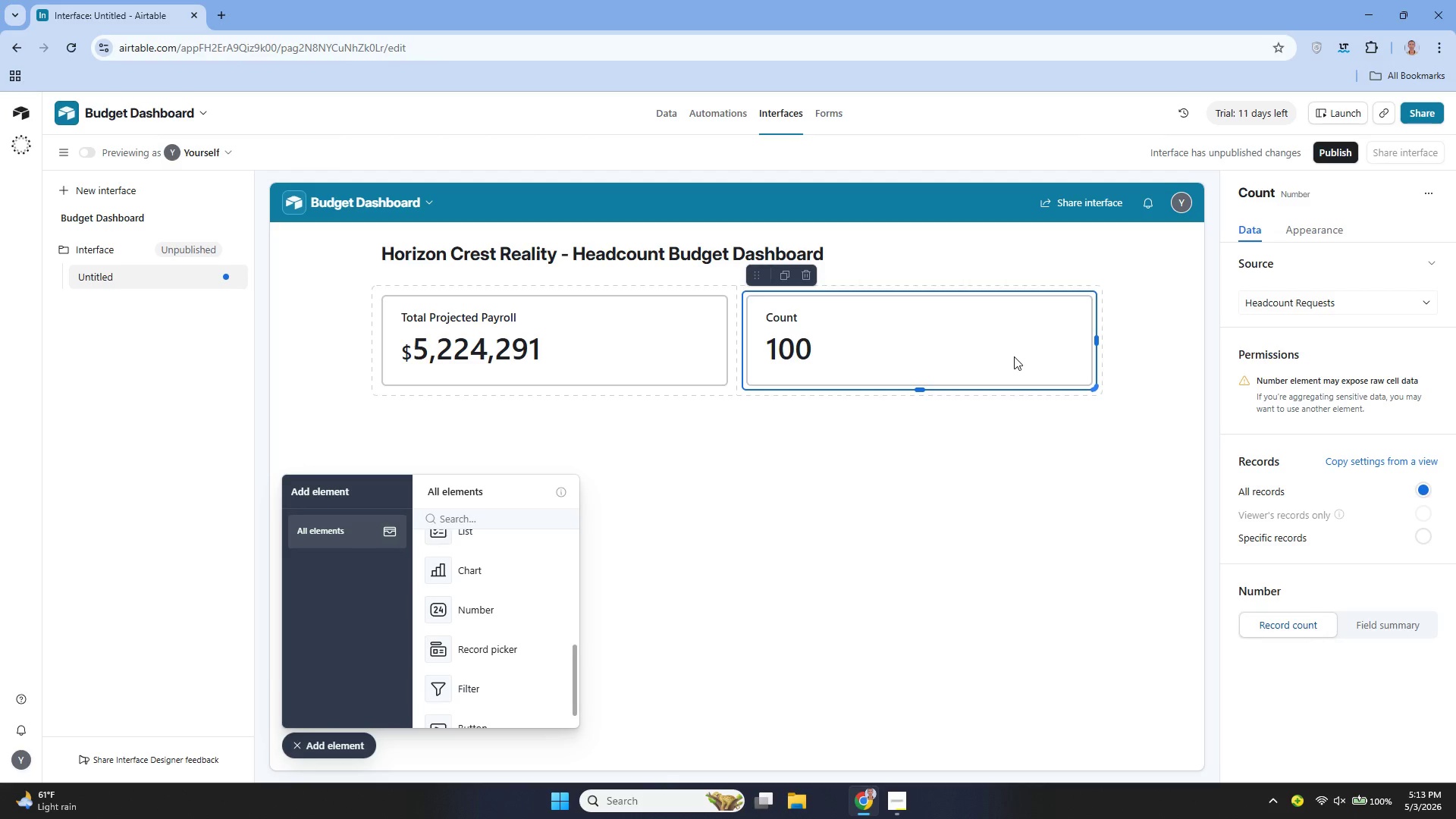 
left_click([1322, 190])
 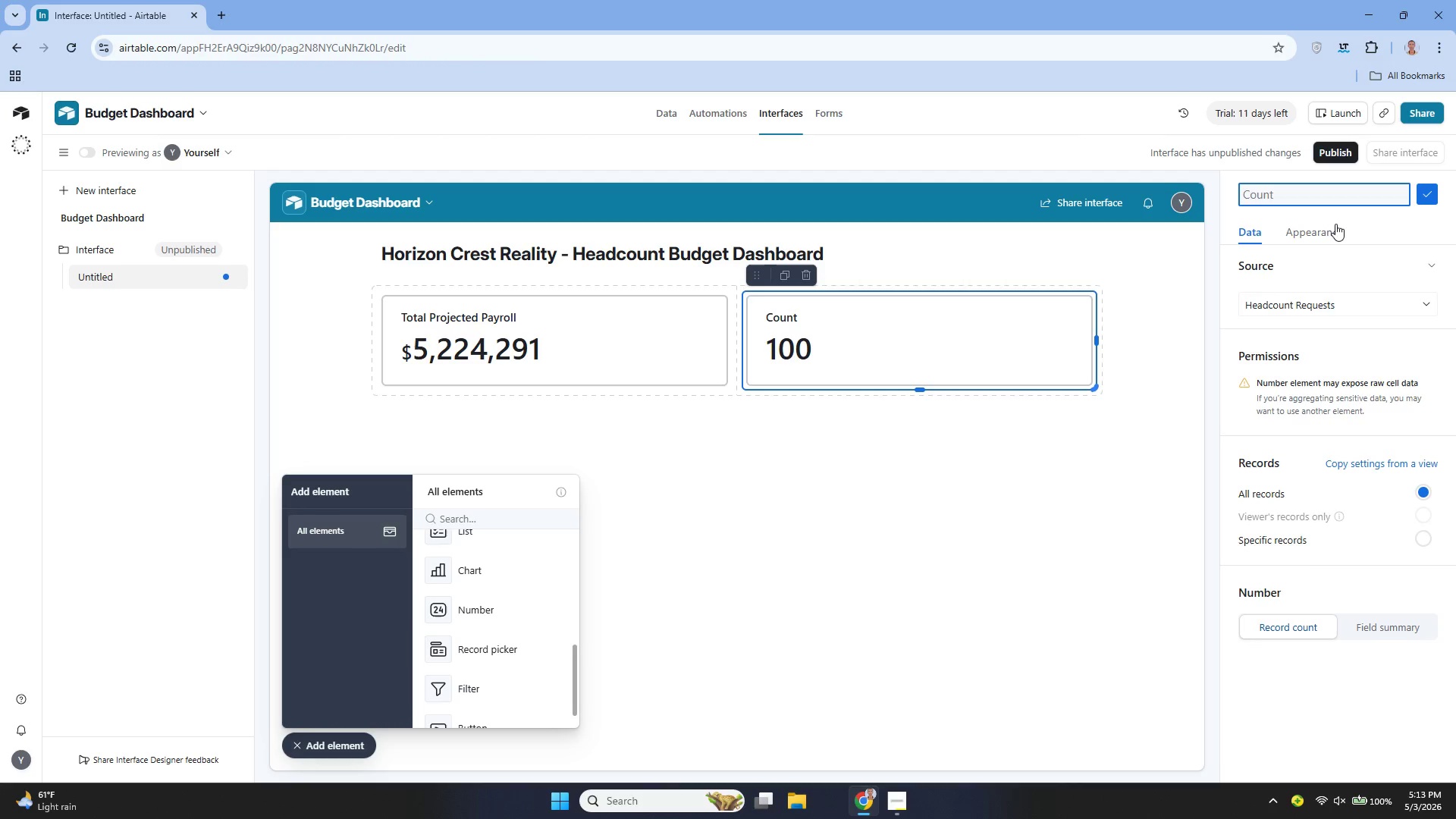 
left_click([1330, 231])
 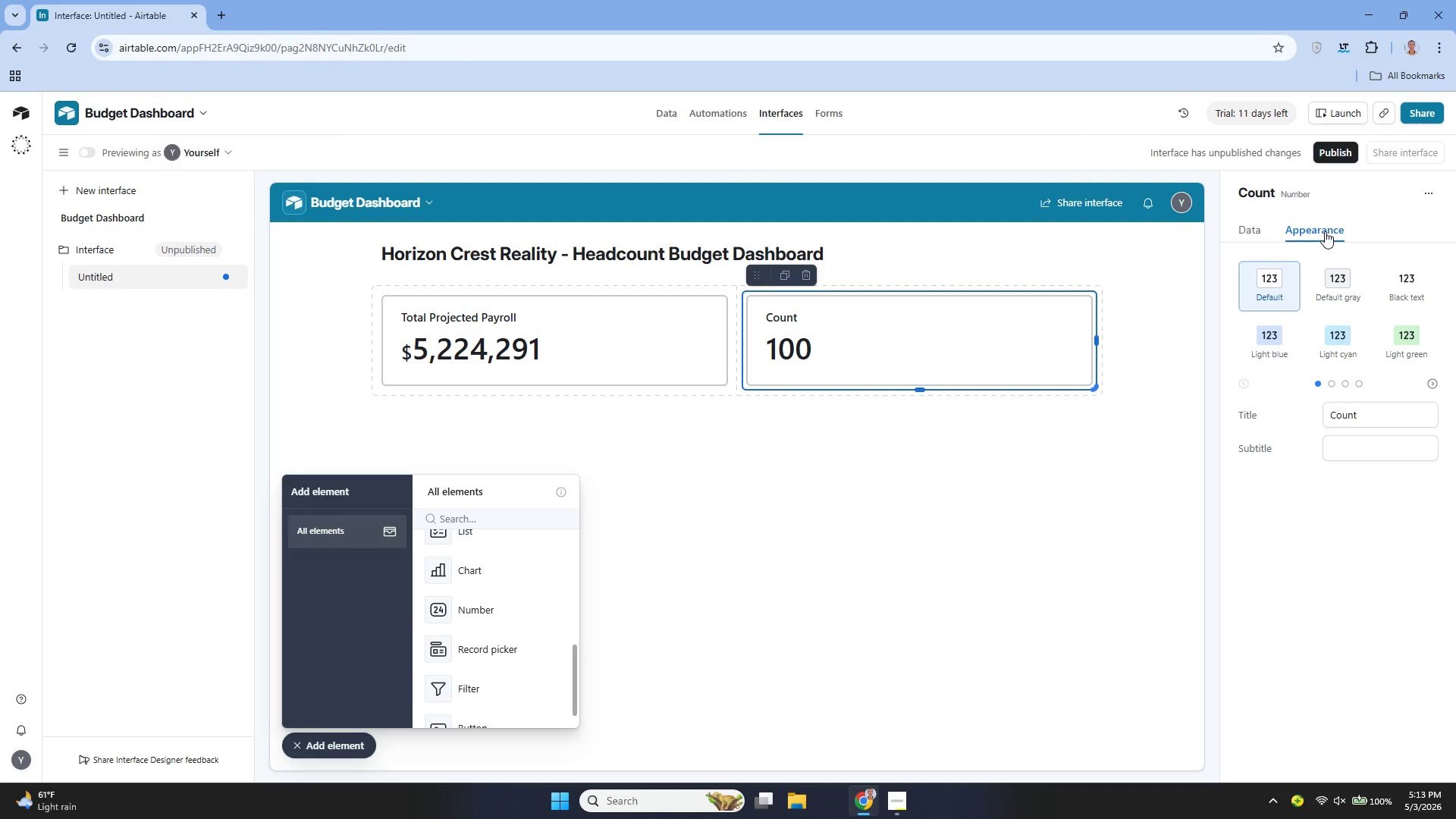 
wait(5.16)
 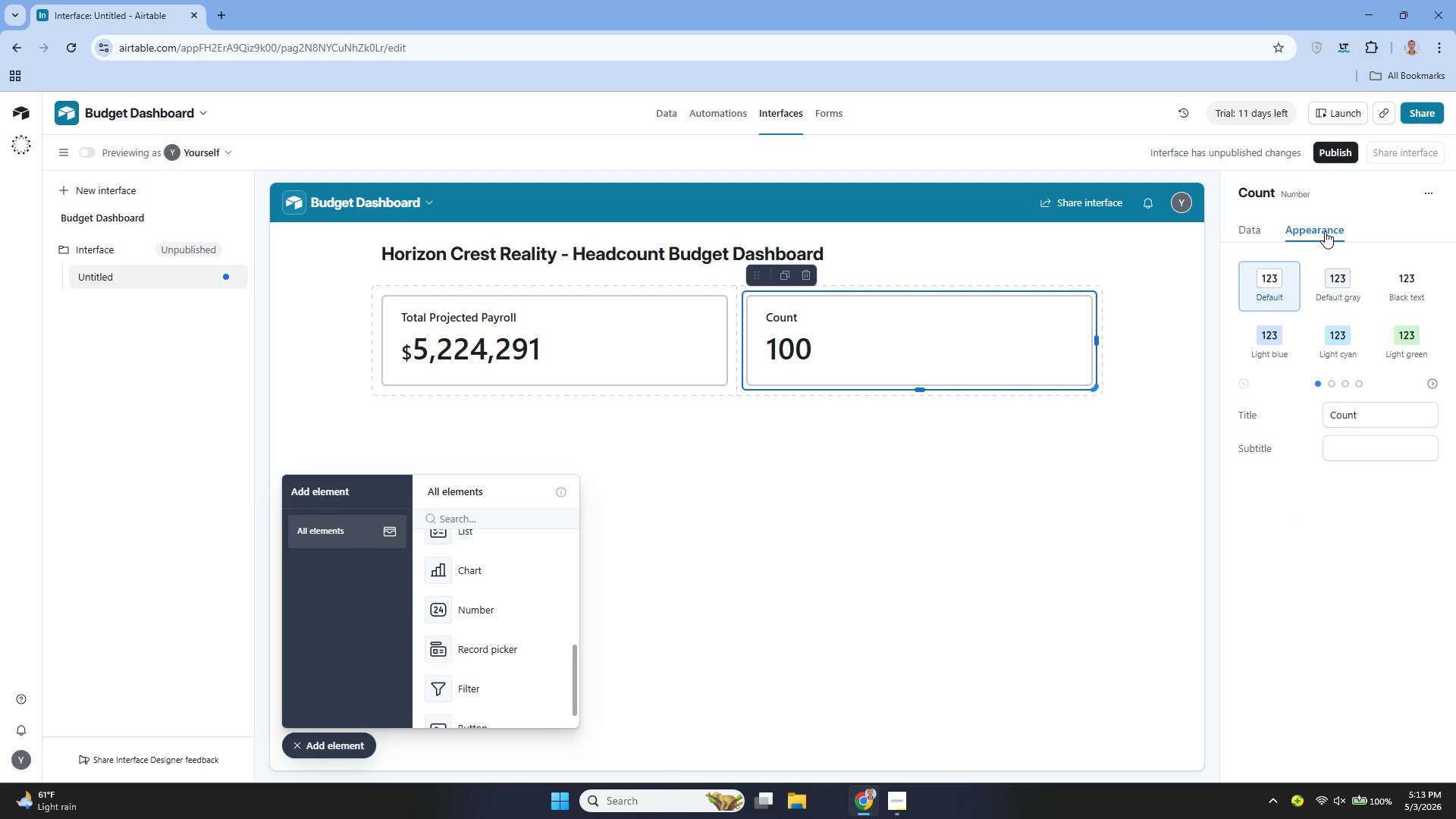 
left_click([1328, 377])
 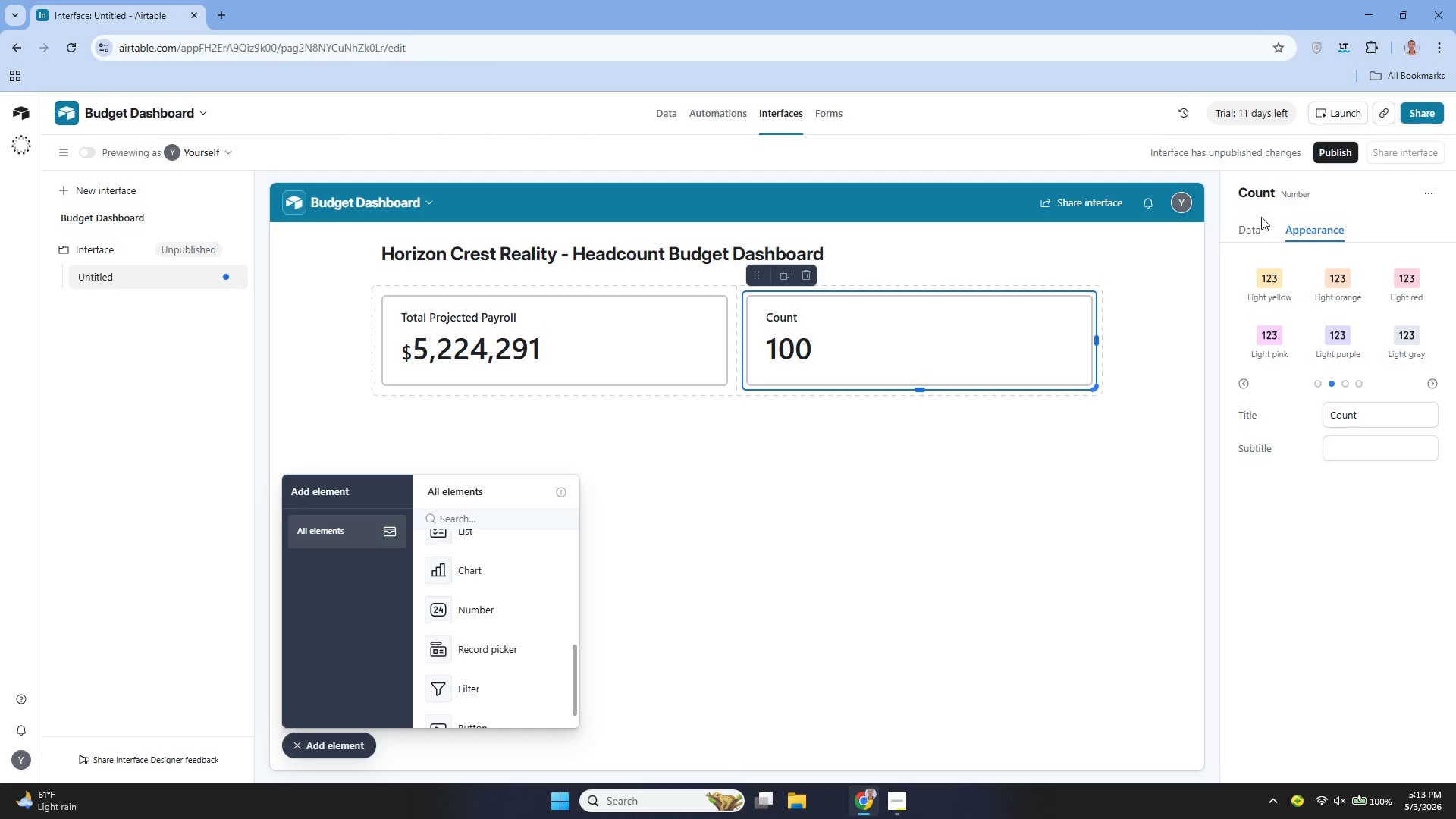 
left_click([1261, 222])
 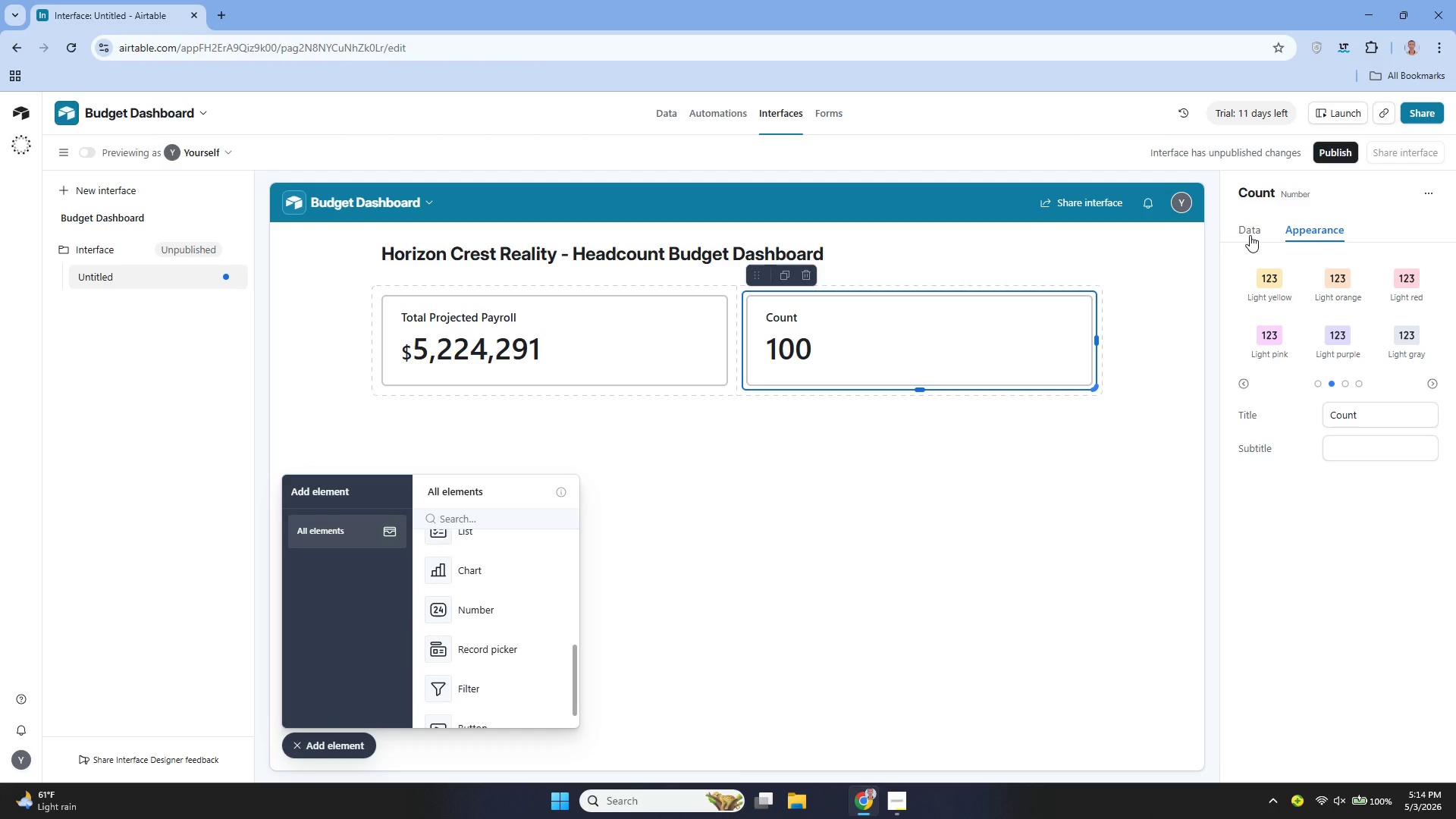 
left_click([1250, 235])
 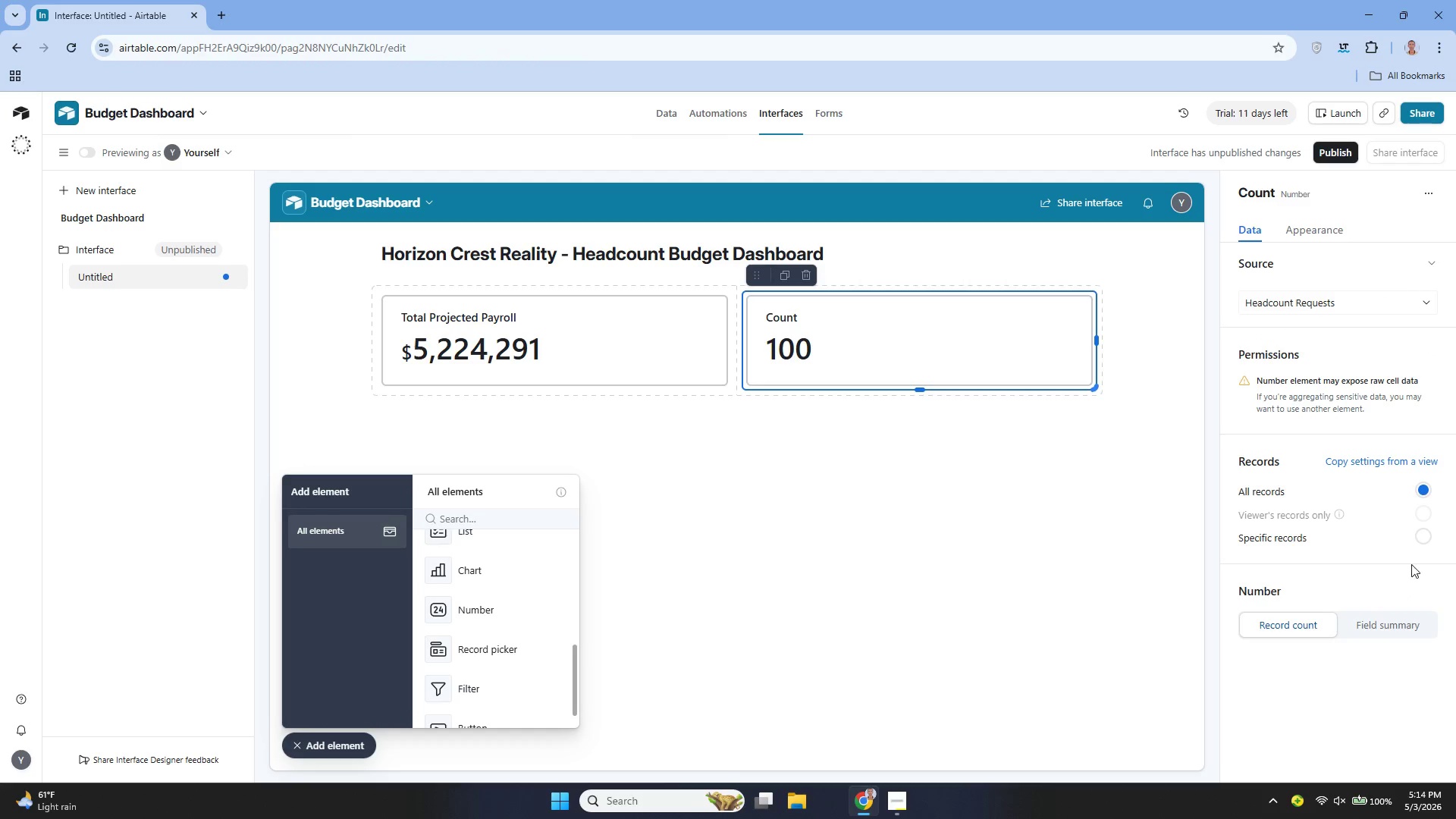 
left_click([1414, 539])
 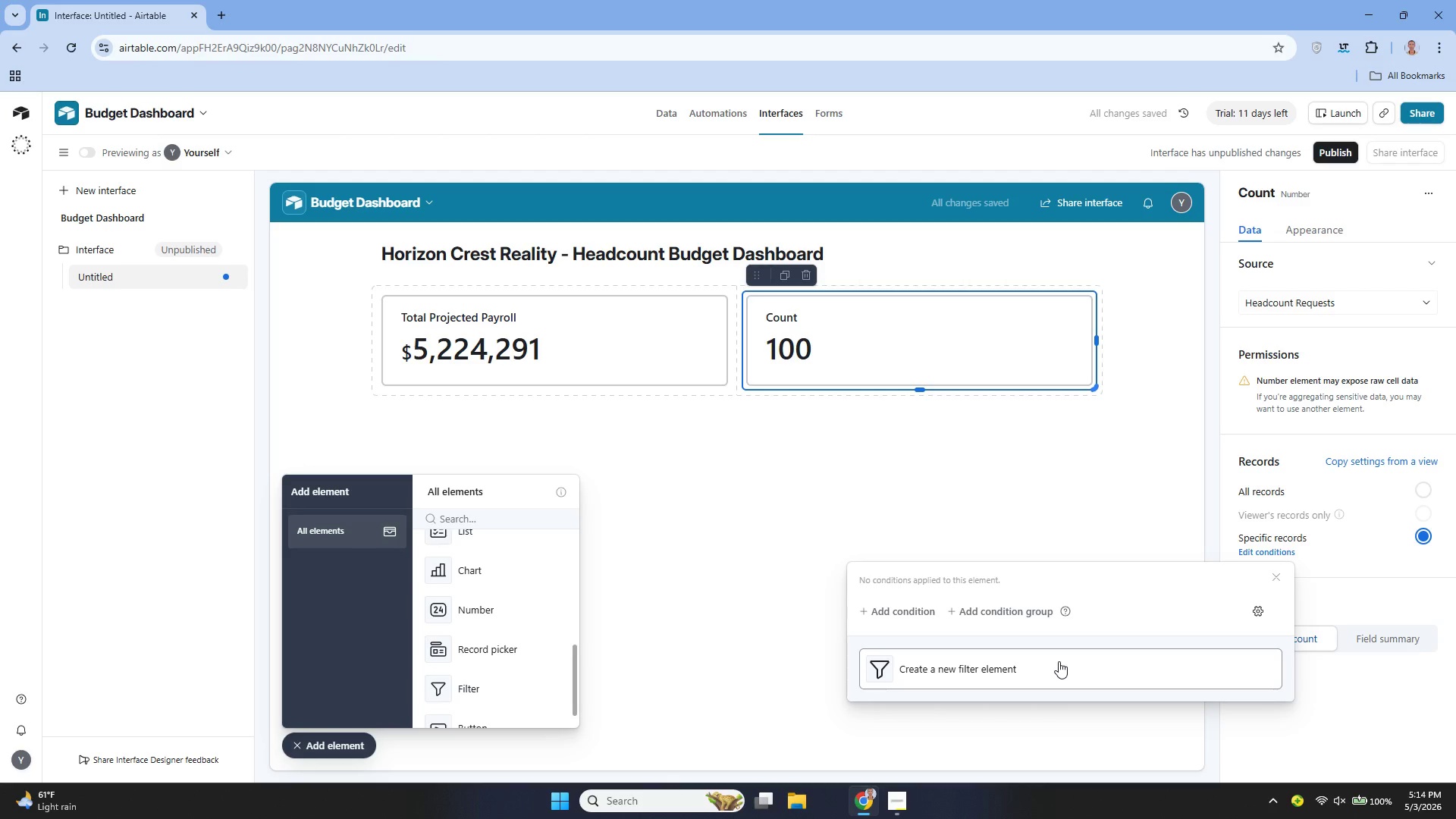 
left_click([1059, 661])
 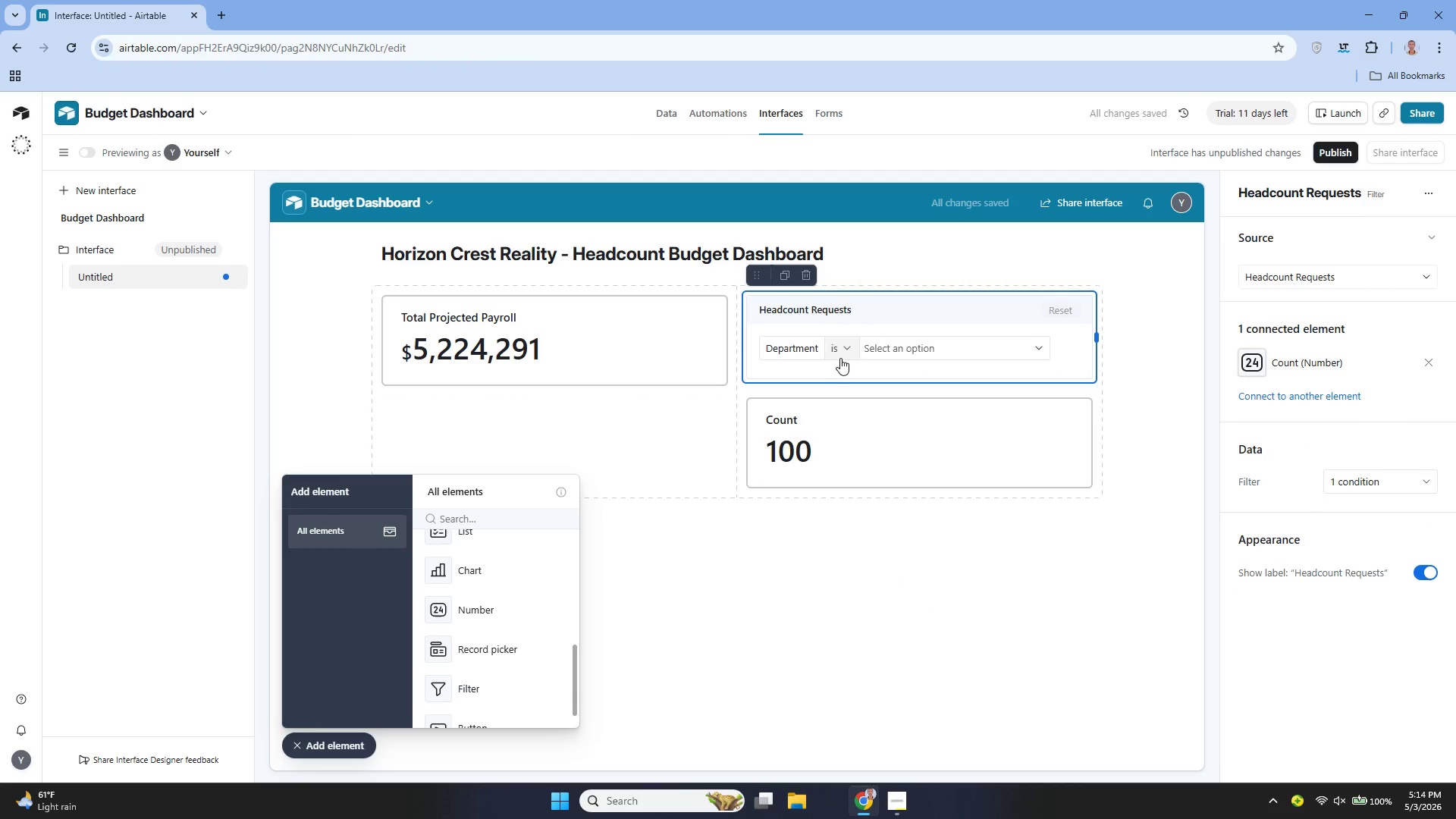 
wait(9.56)
 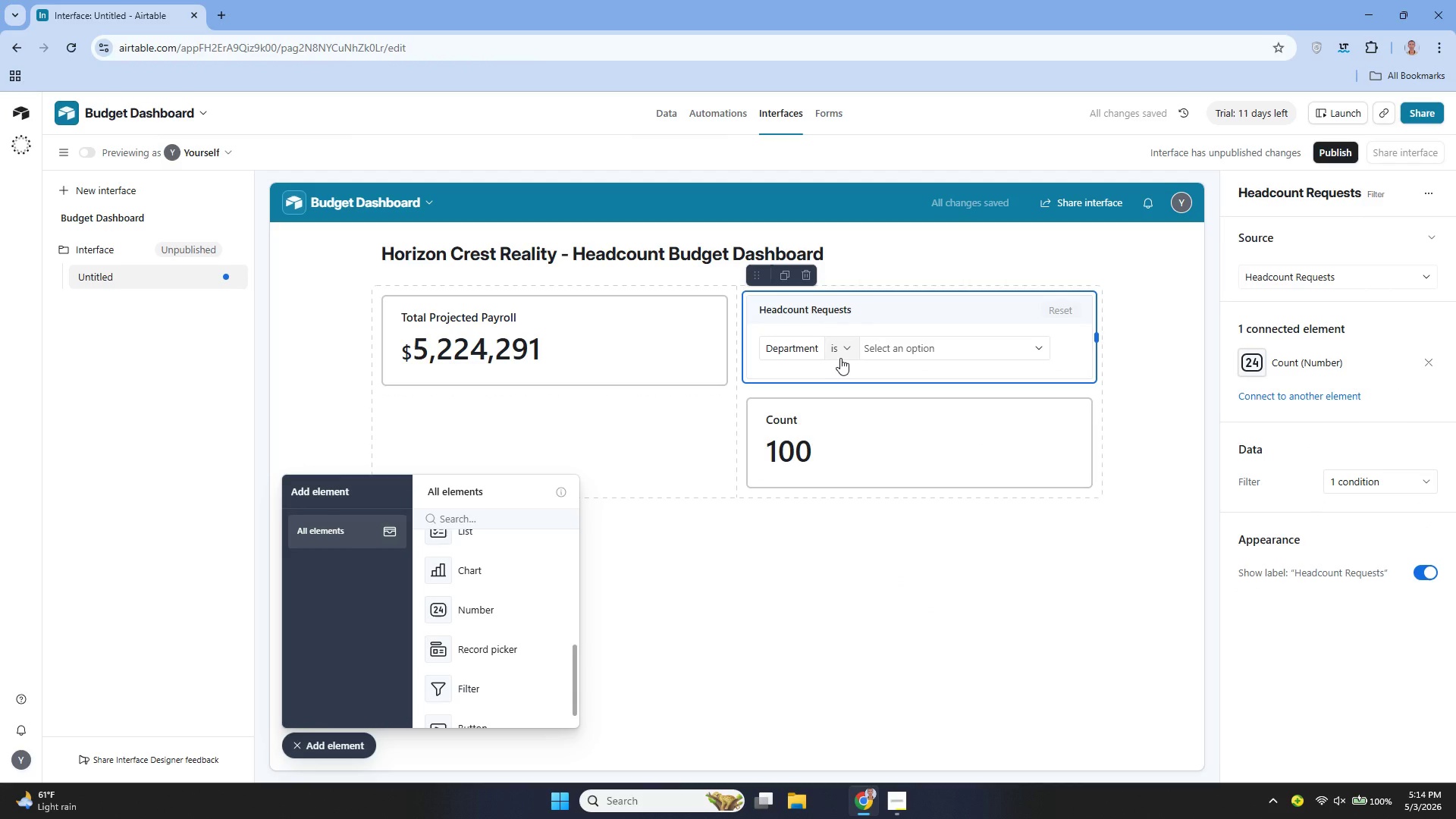 
left_click([846, 348])
 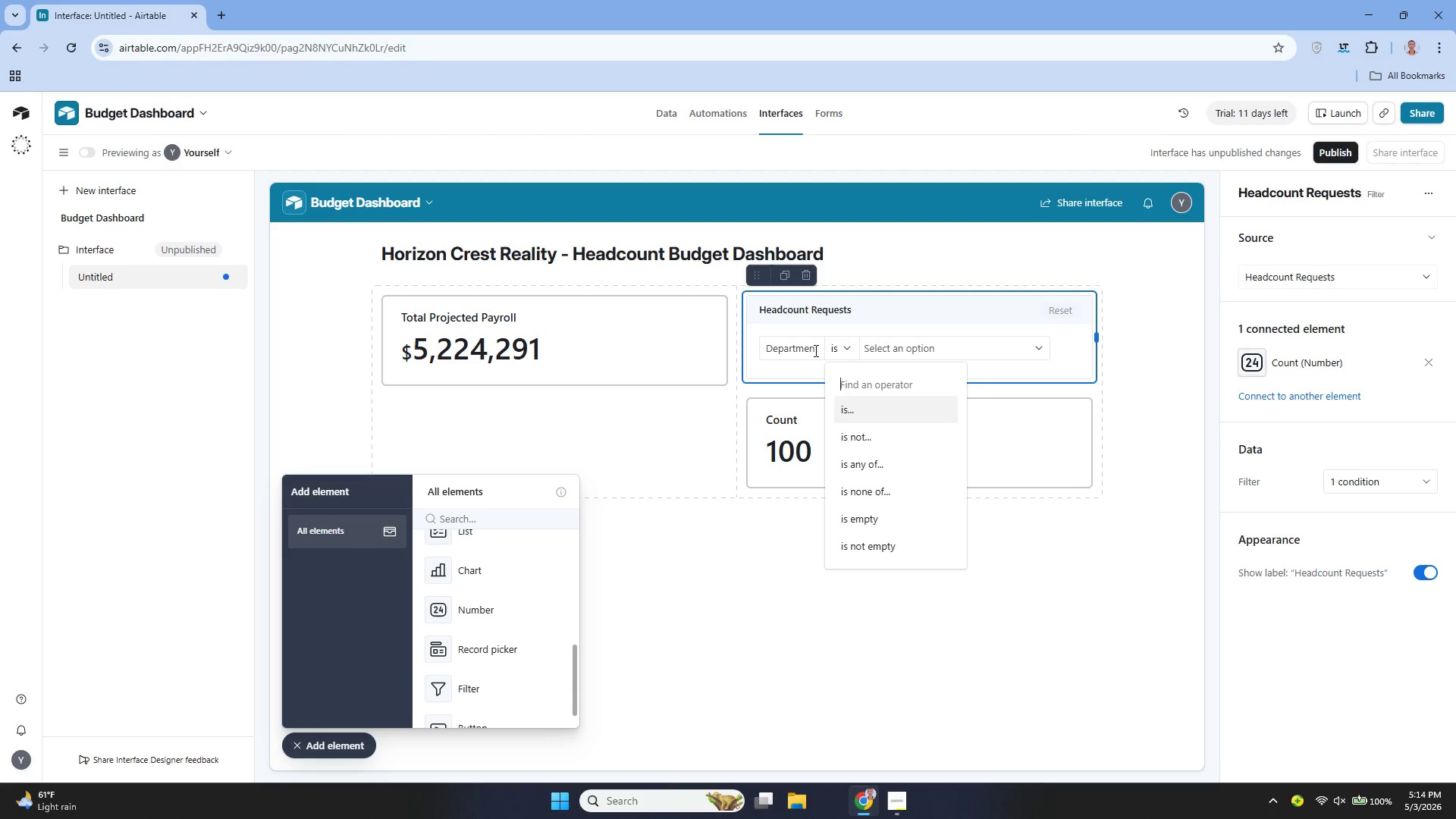 
left_click([803, 350])
 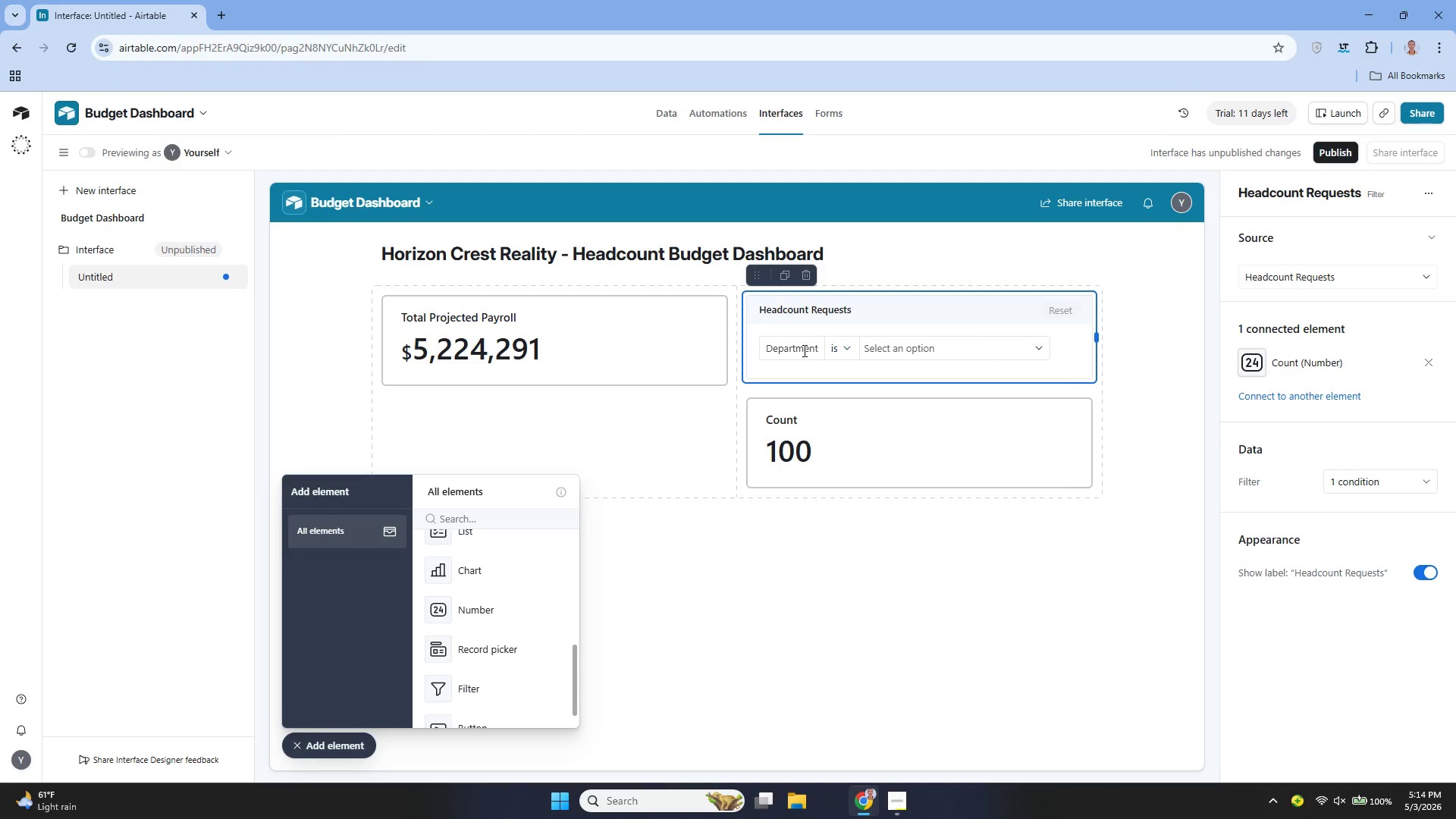 
left_click([803, 350])
 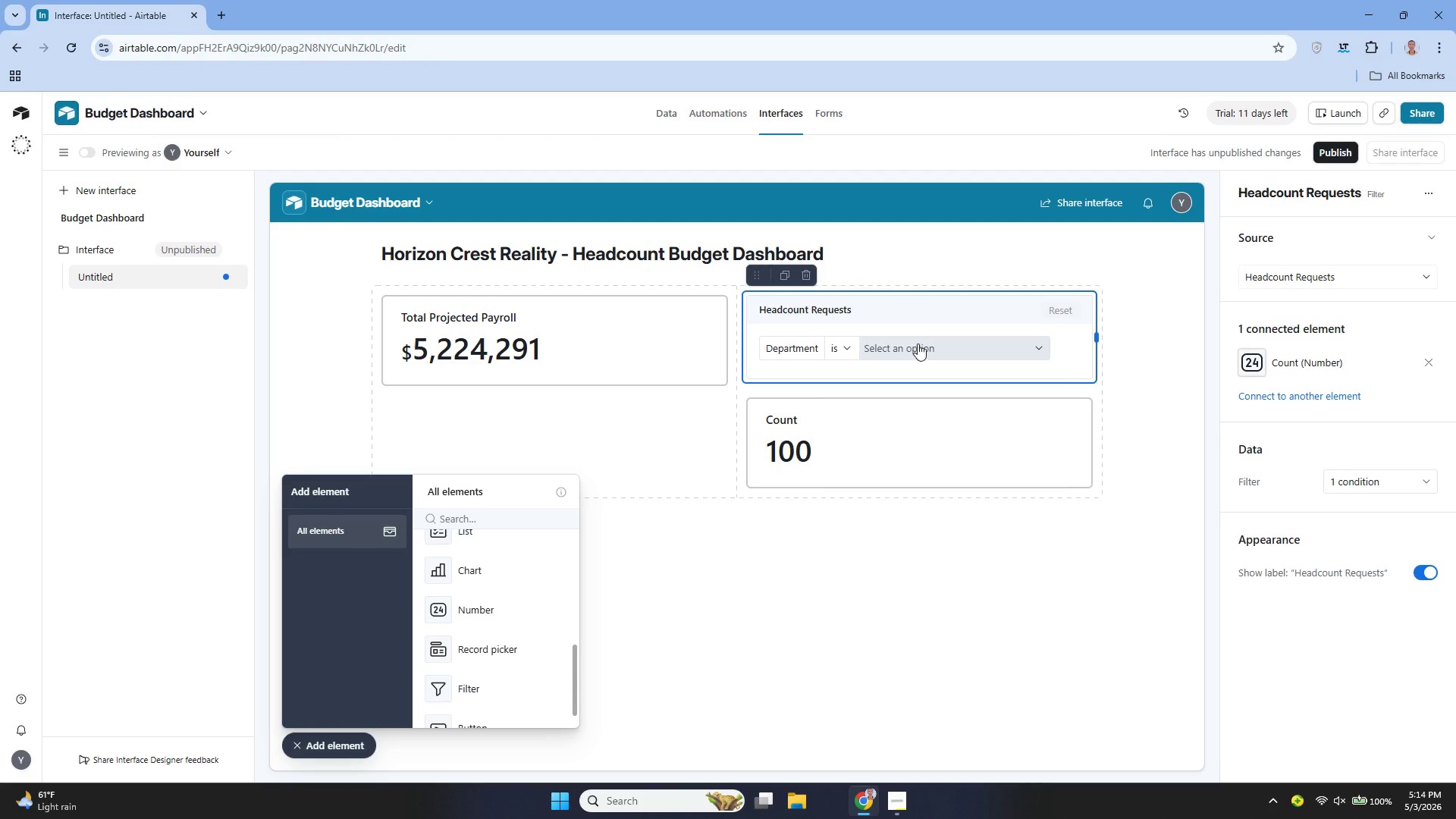 
left_click([919, 344])
 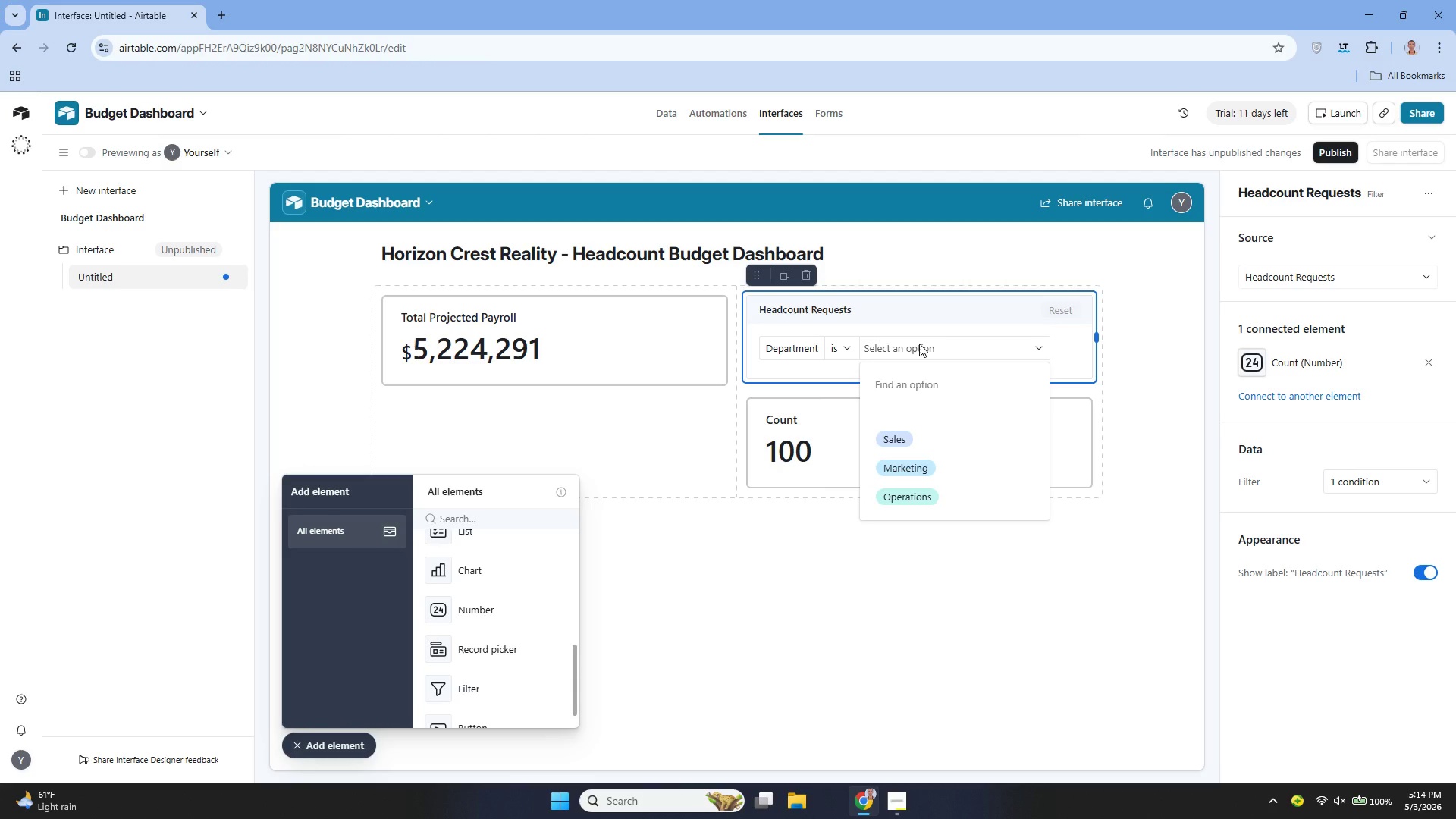 
left_click([919, 344])
 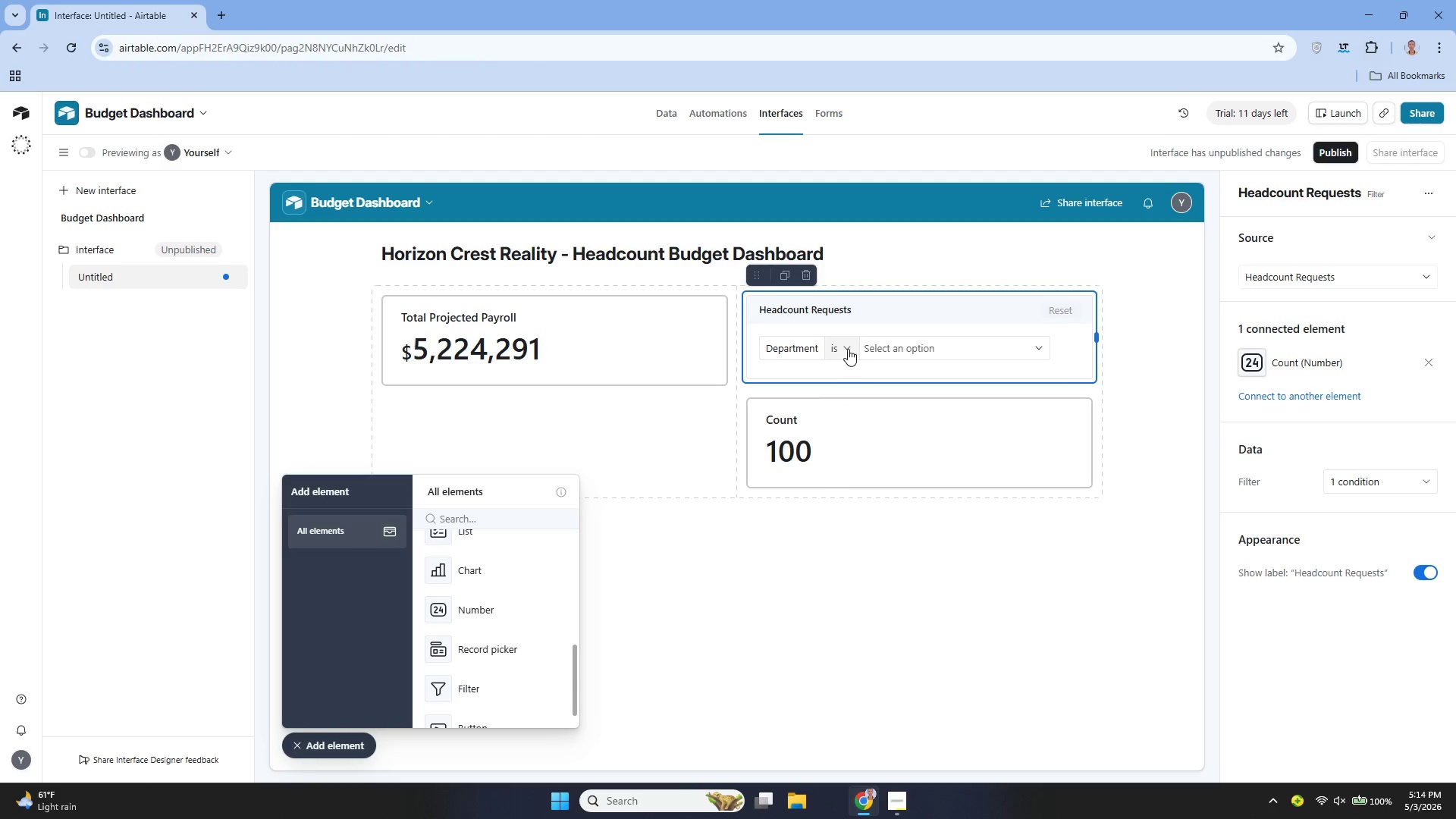 
left_click([847, 349])
 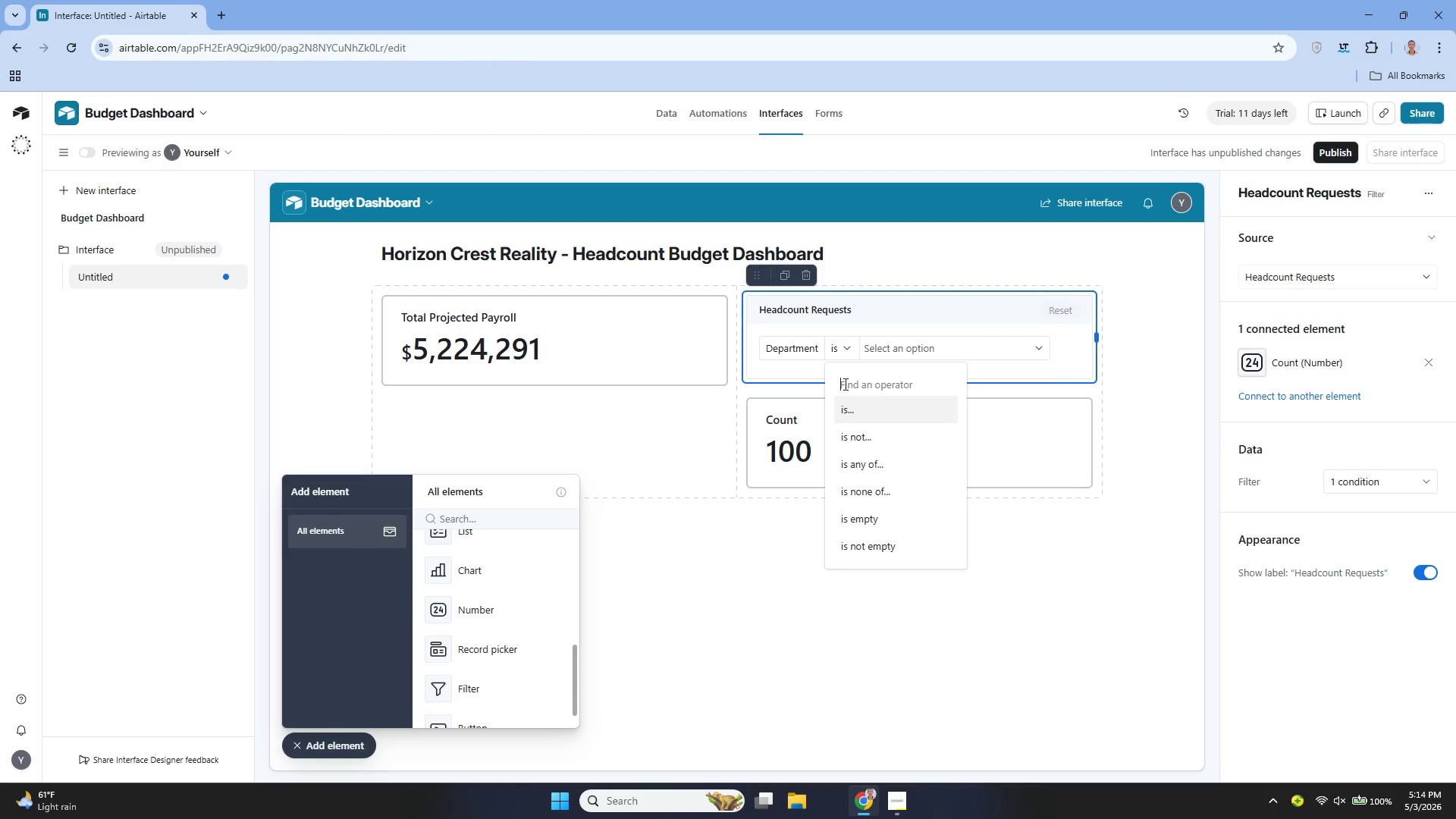 
left_click([797, 373])
 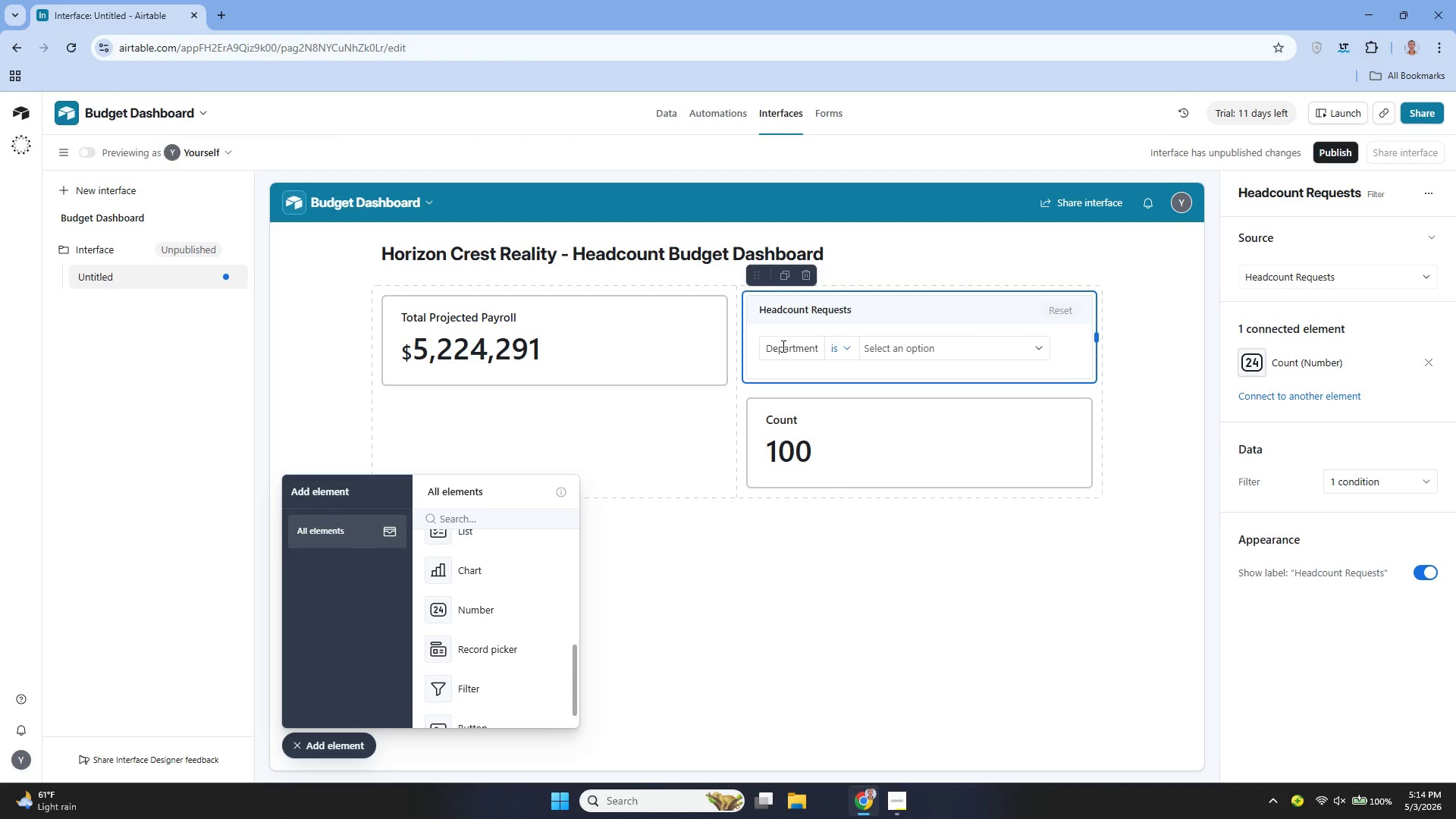 
double_click([782, 346])
 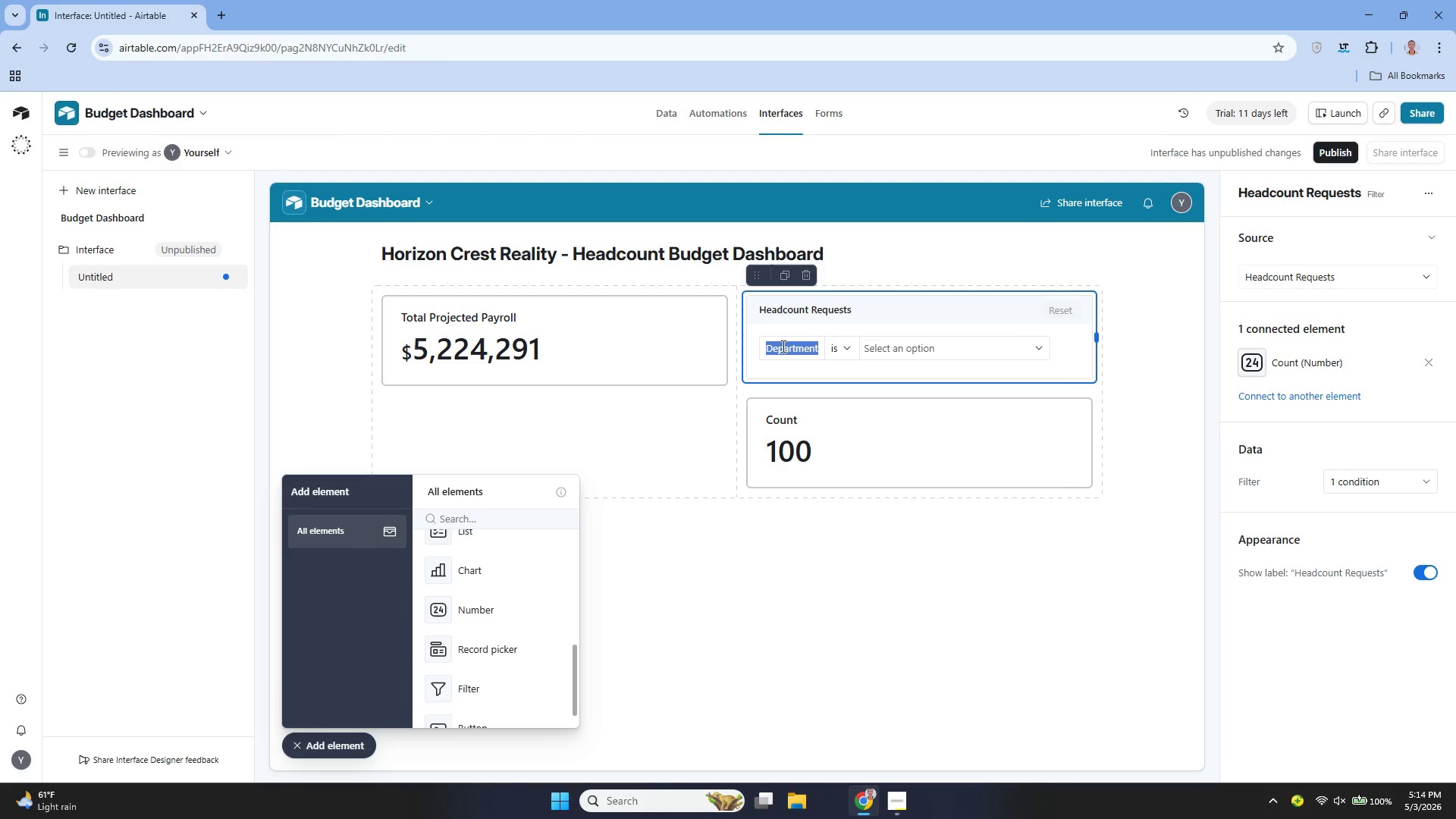 
left_click([782, 346])
 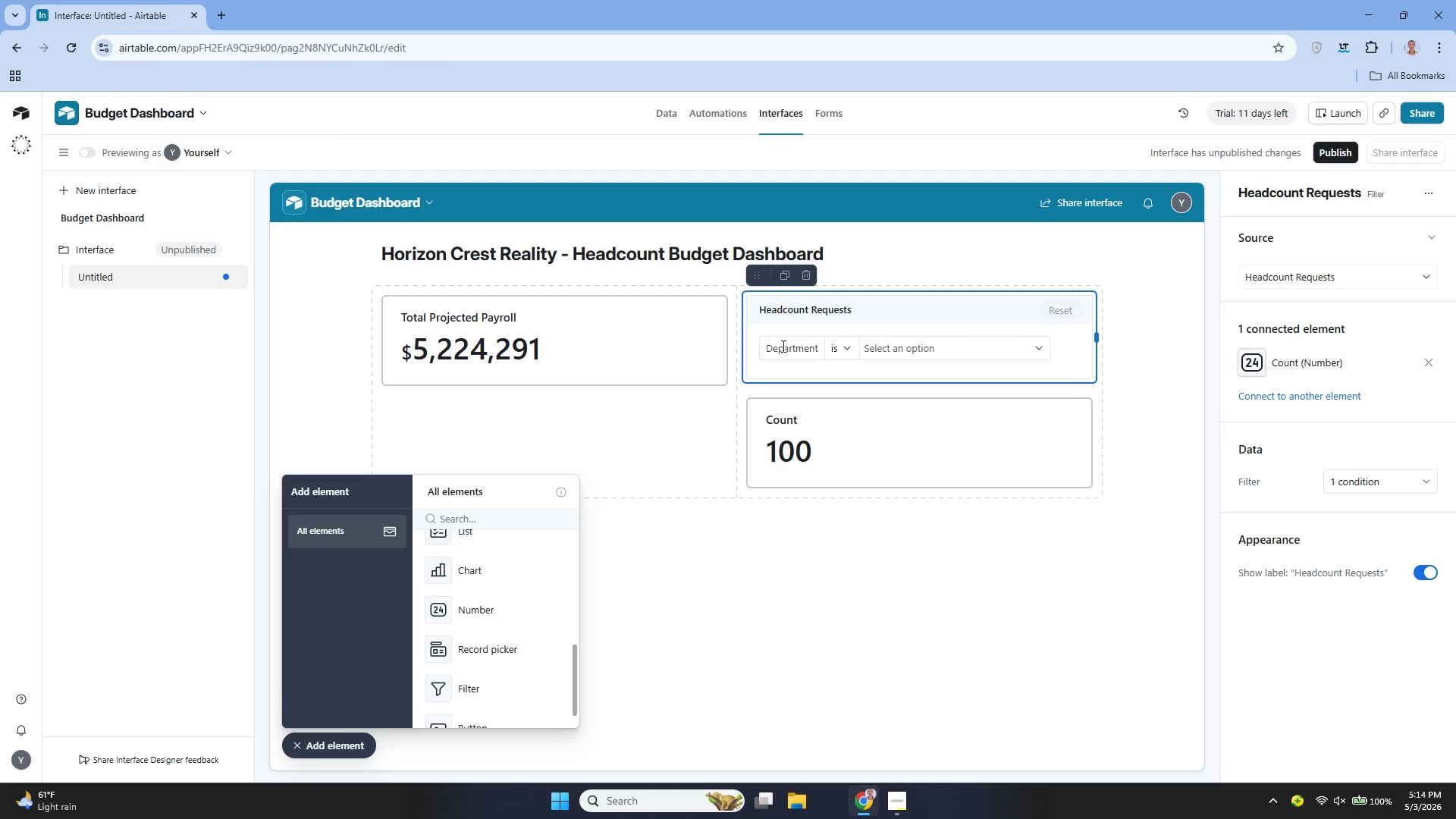 
wait(8.5)
 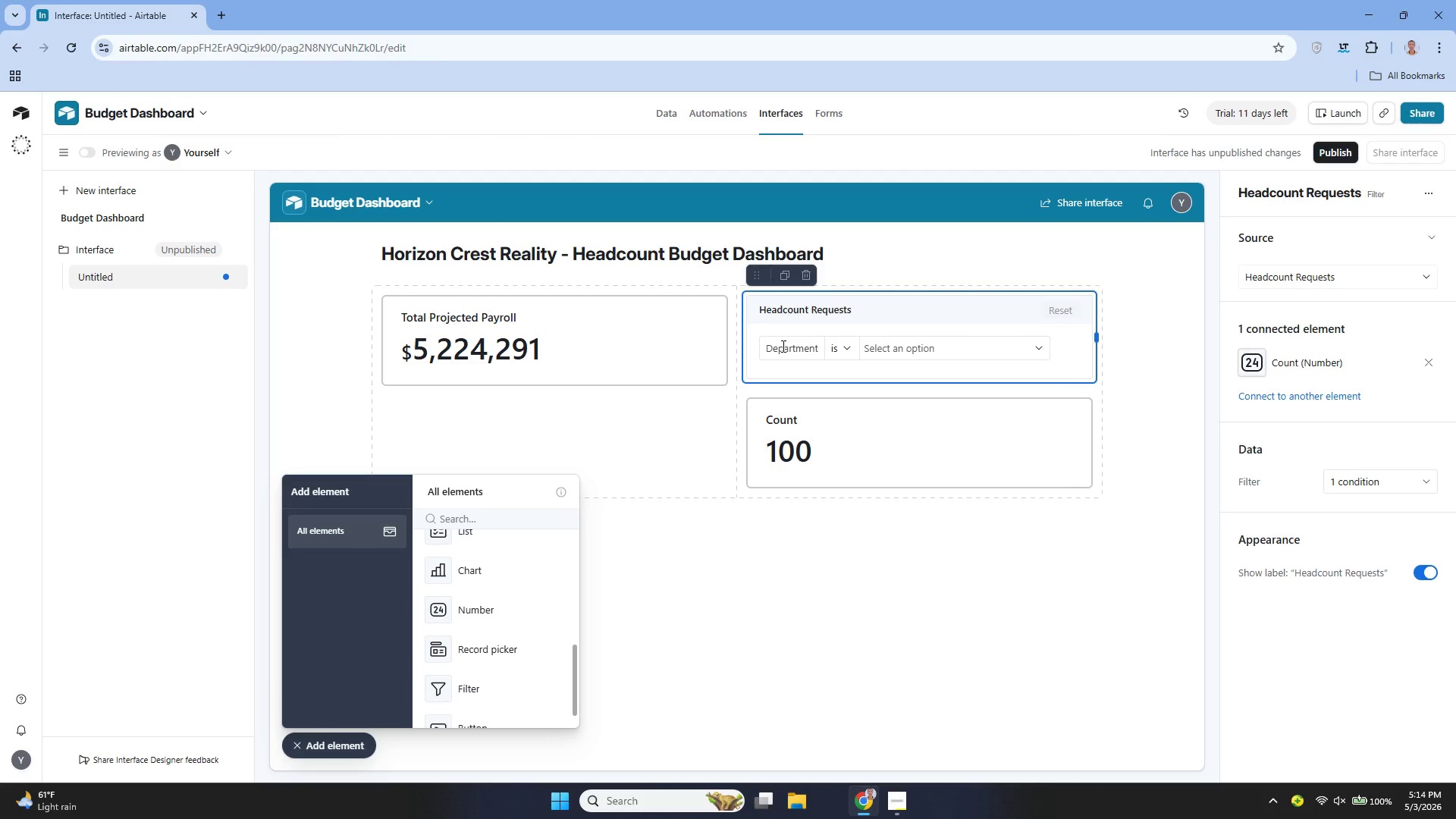 
left_click([1382, 479])
 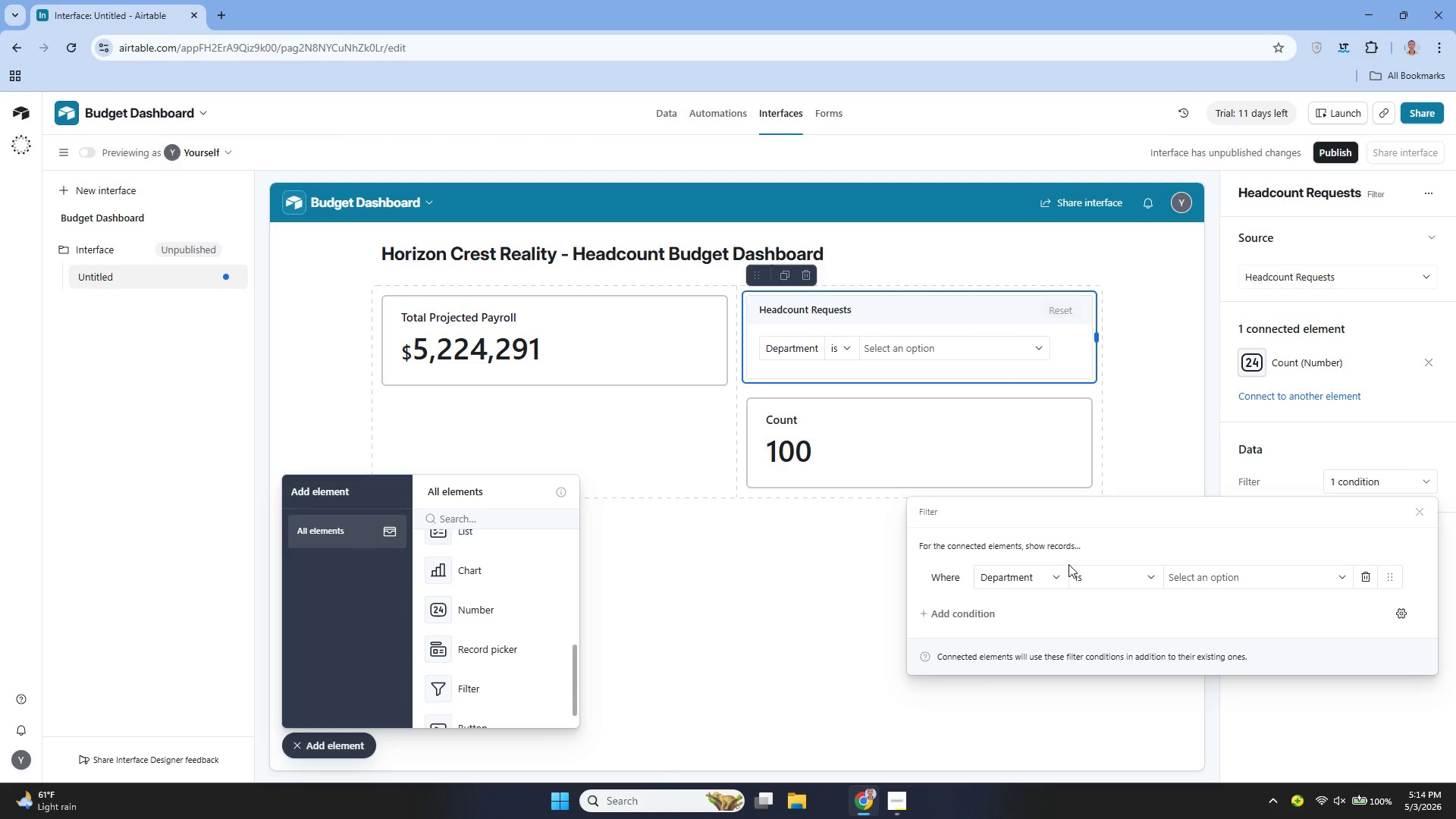 
left_click([1052, 575])
 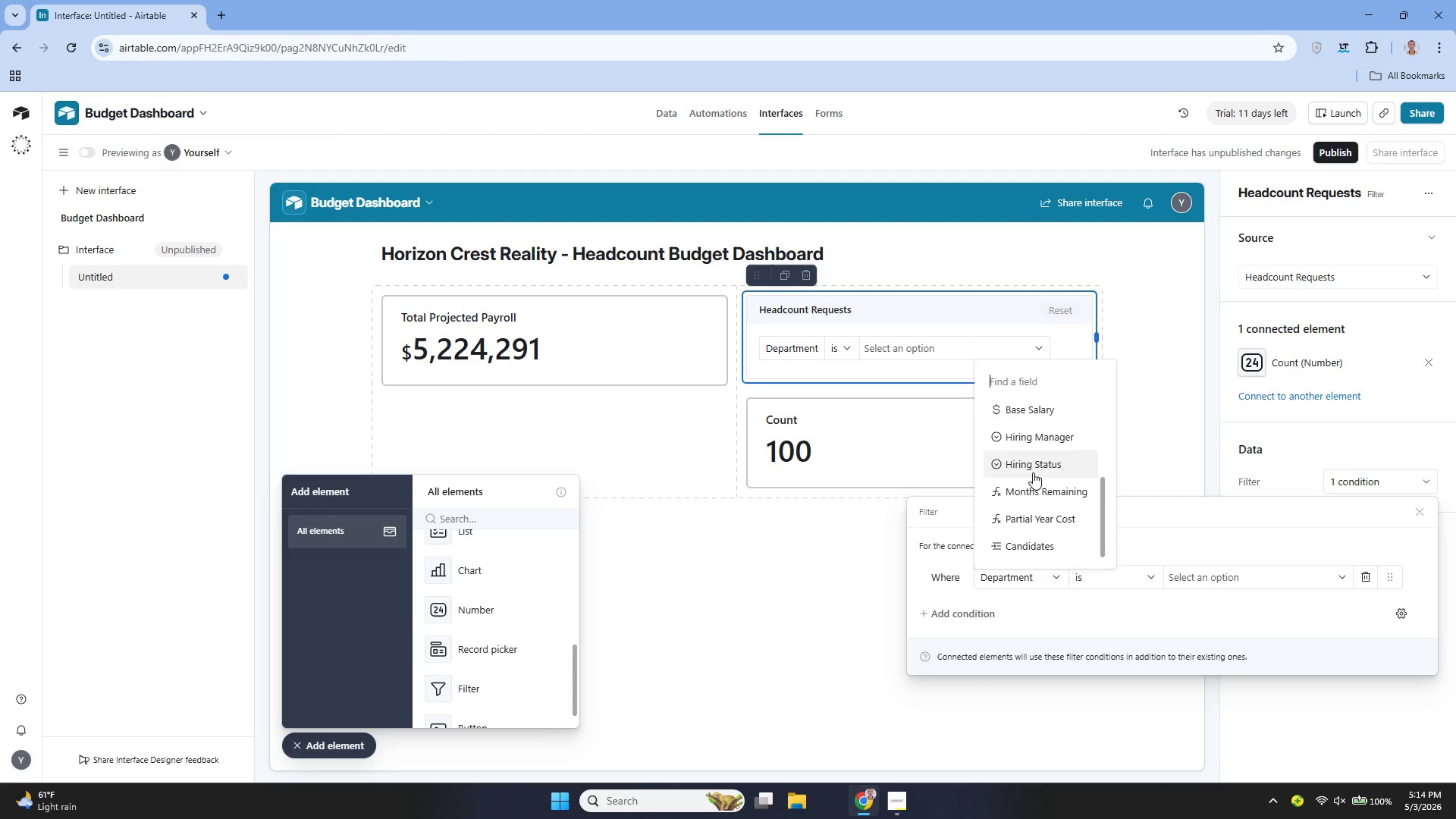 
wait(20.06)
 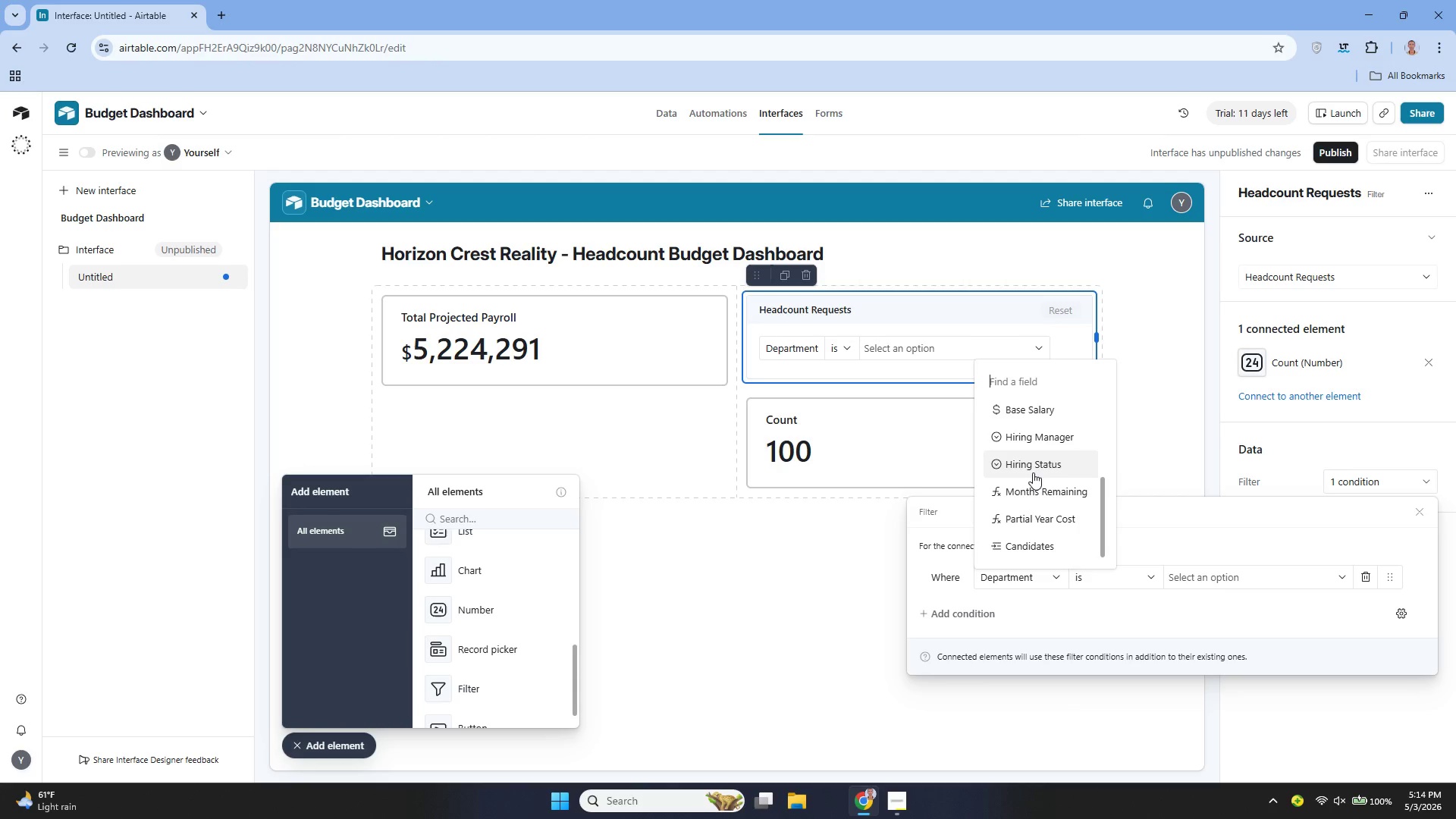 
left_click([1033, 472])
 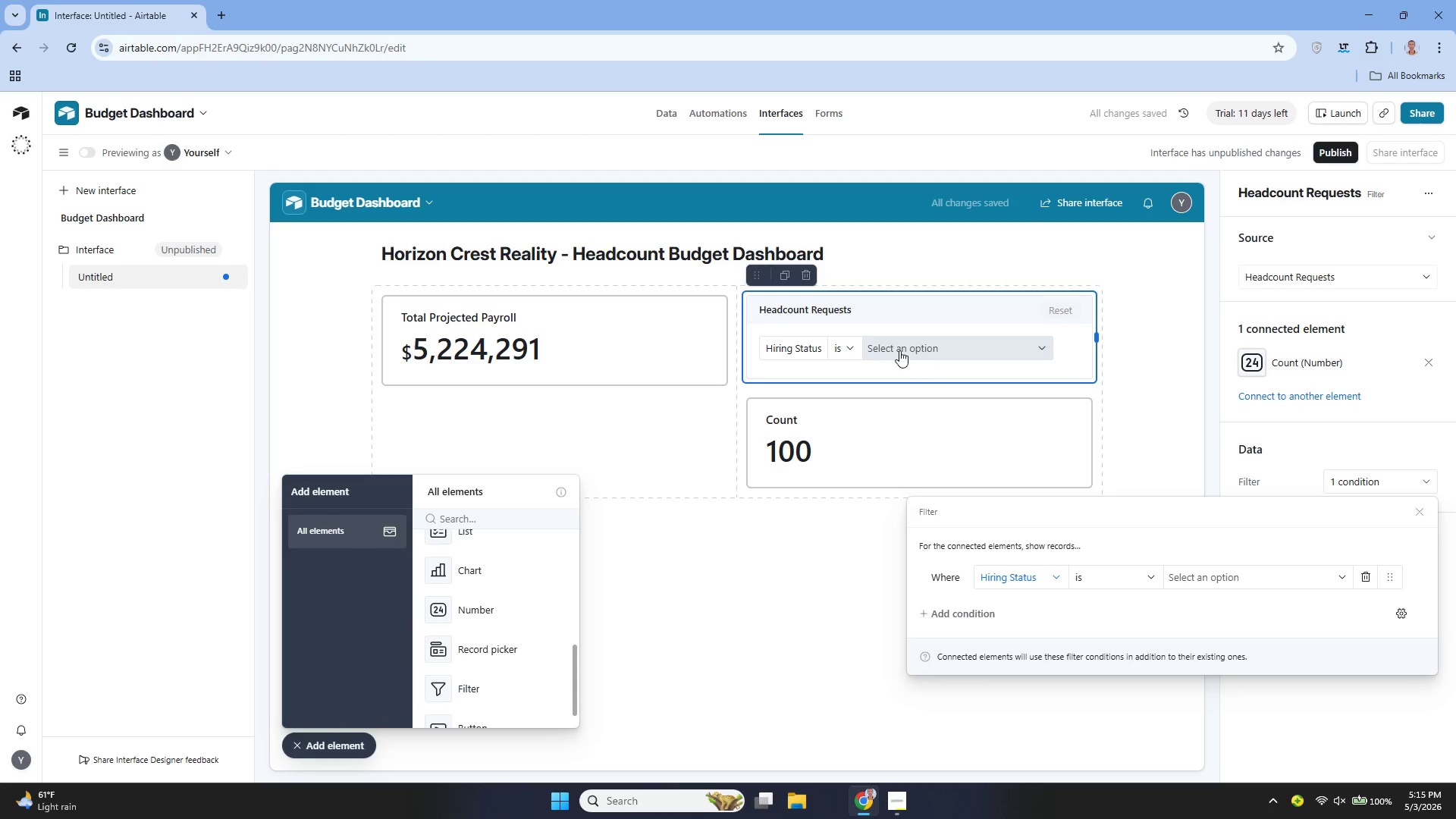 
left_click([847, 343])
 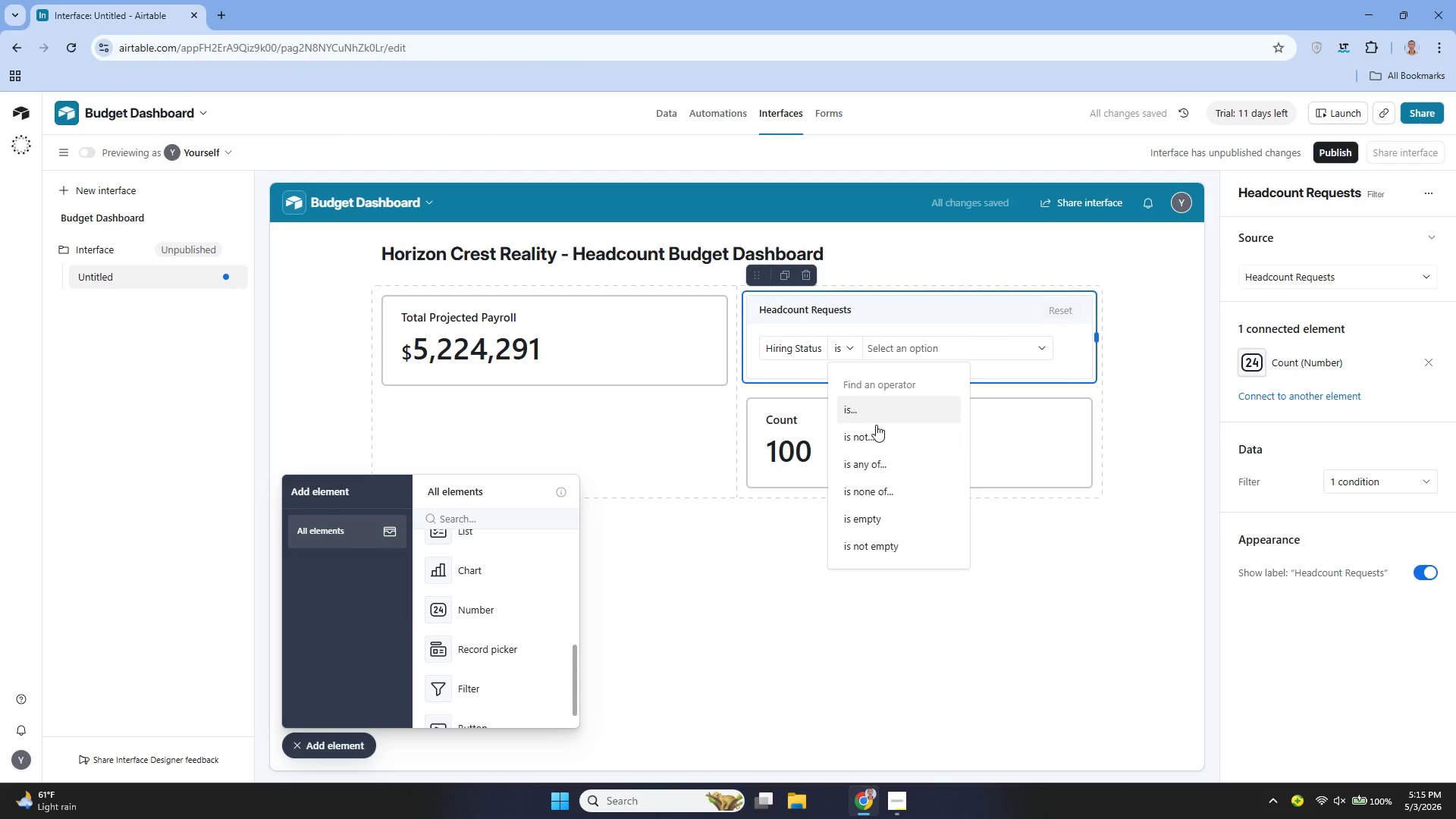 
left_click([878, 431])
 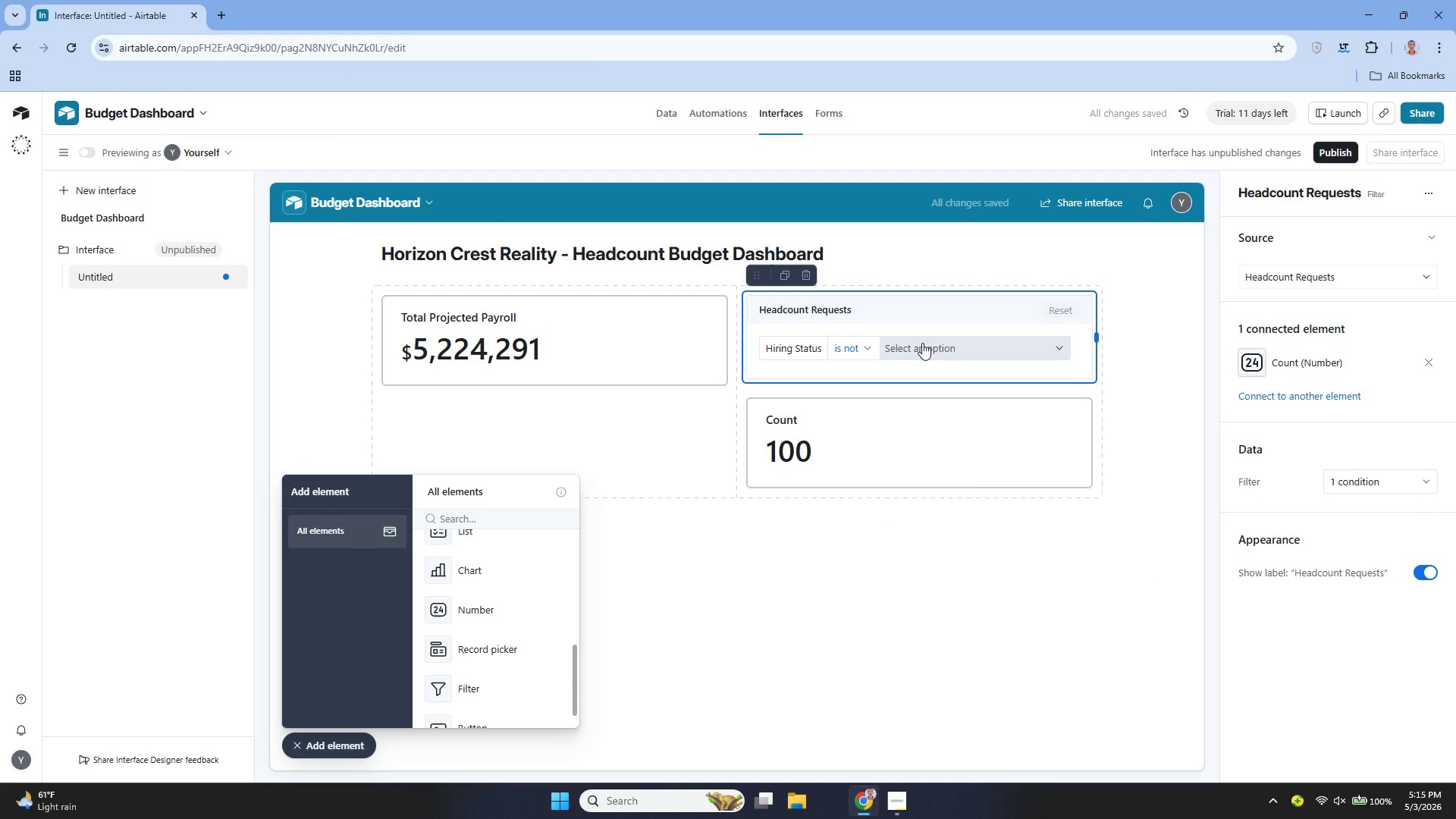 
left_click([922, 343])
 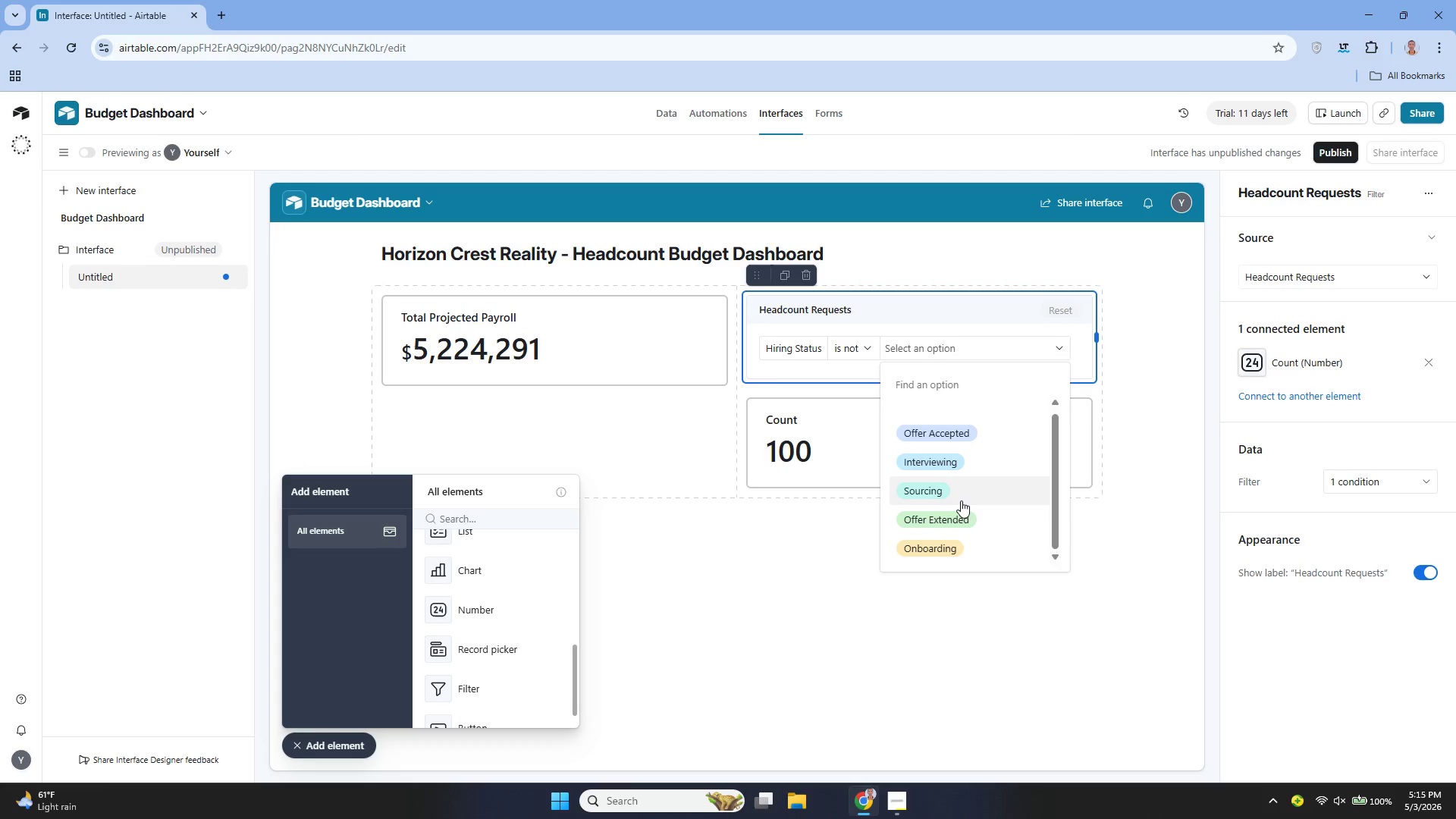 
wait(6.69)
 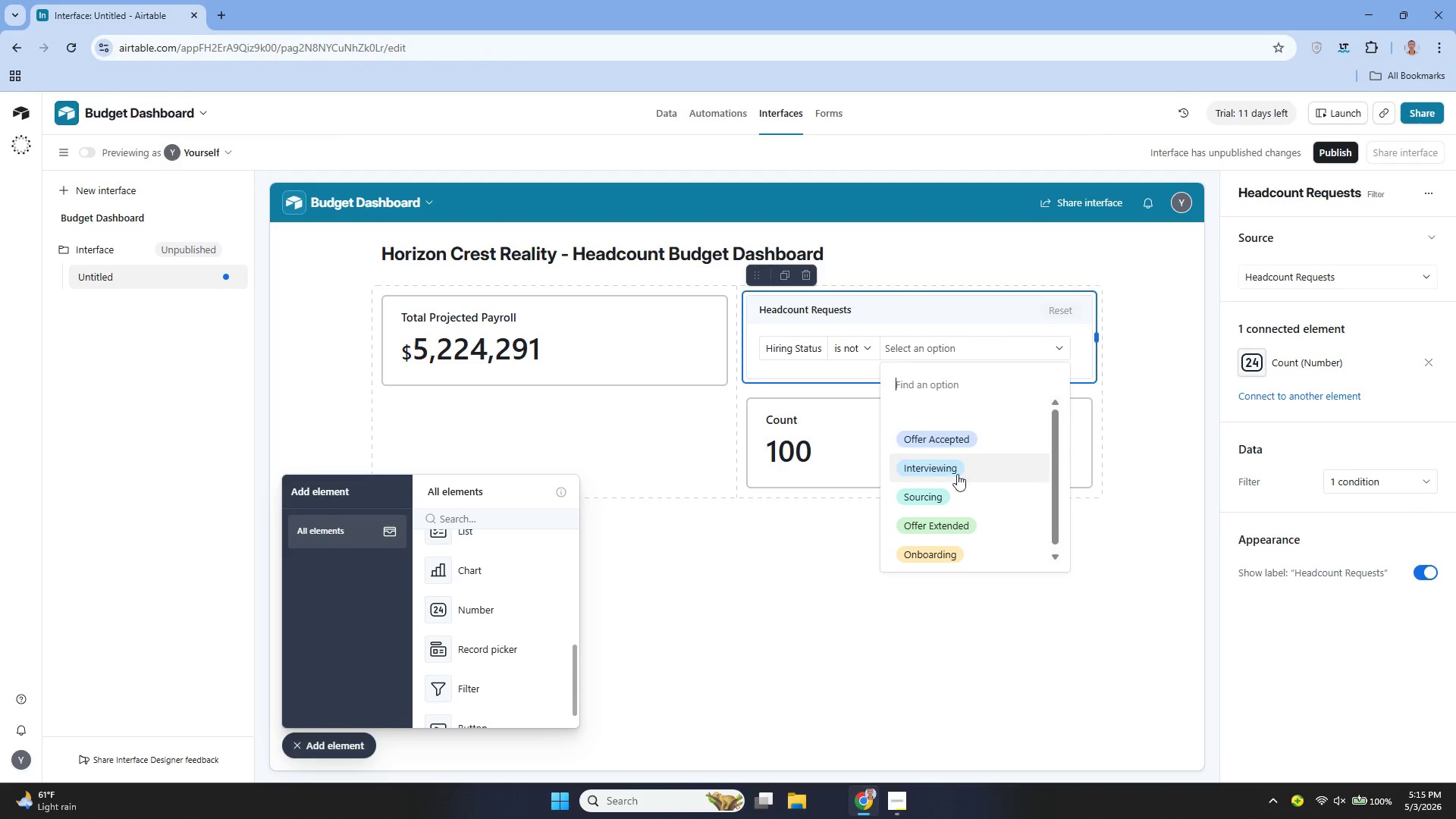 
left_click([940, 435])
 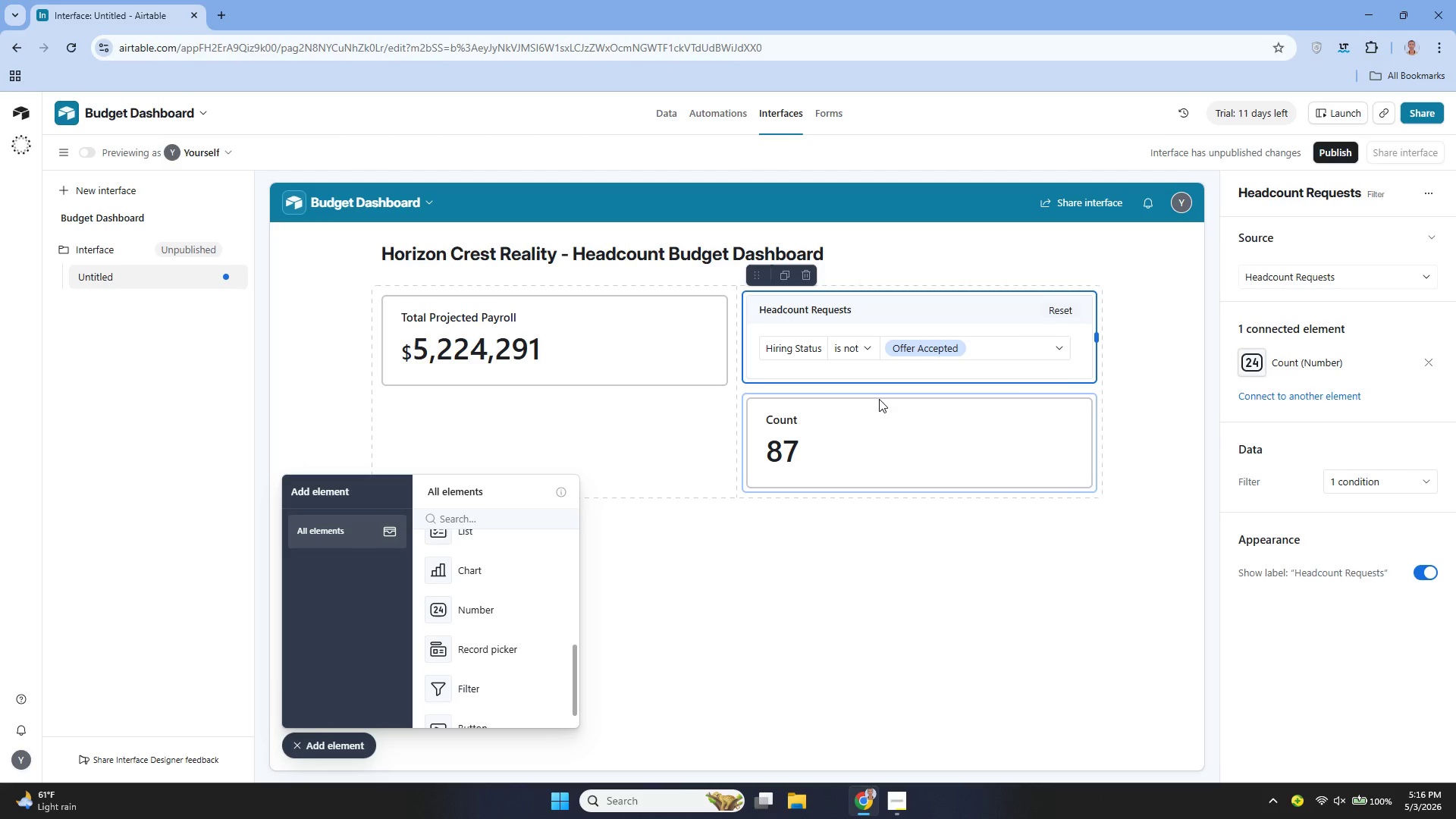 
wait(68.5)
 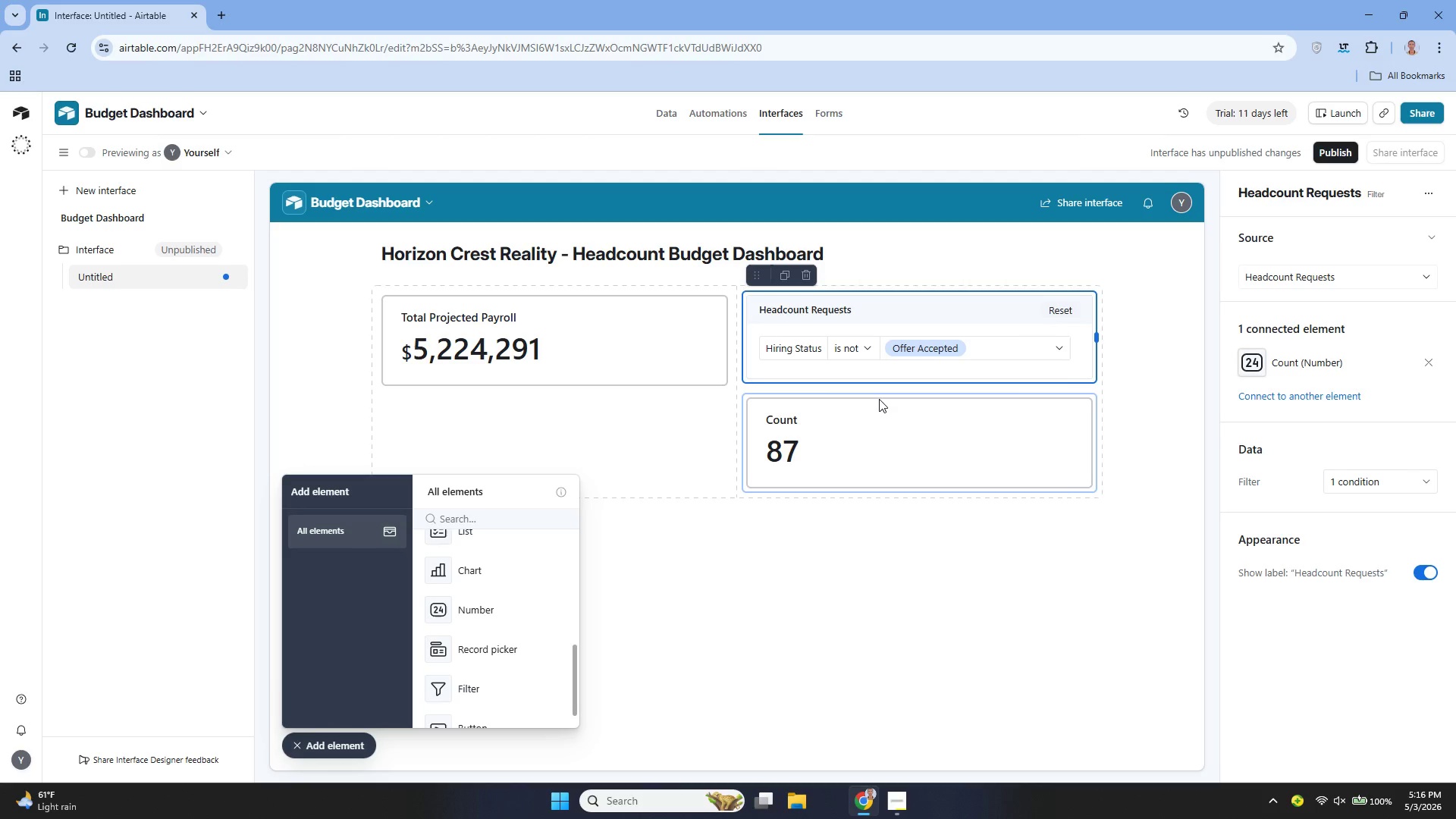 
left_click([937, 538])
 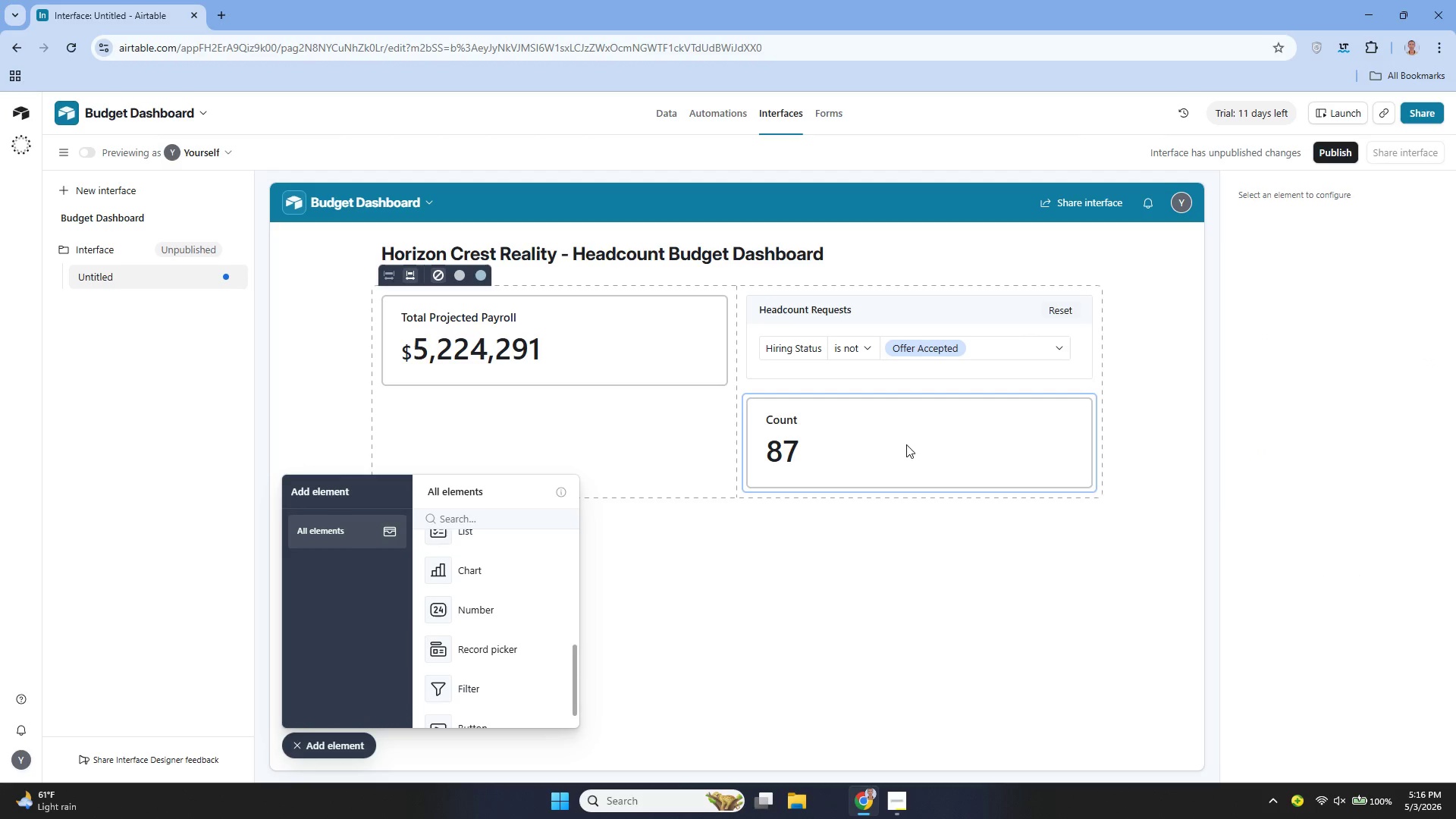 
left_click_drag(start_coordinate=[906, 443], to_coordinate=[906, 344])
 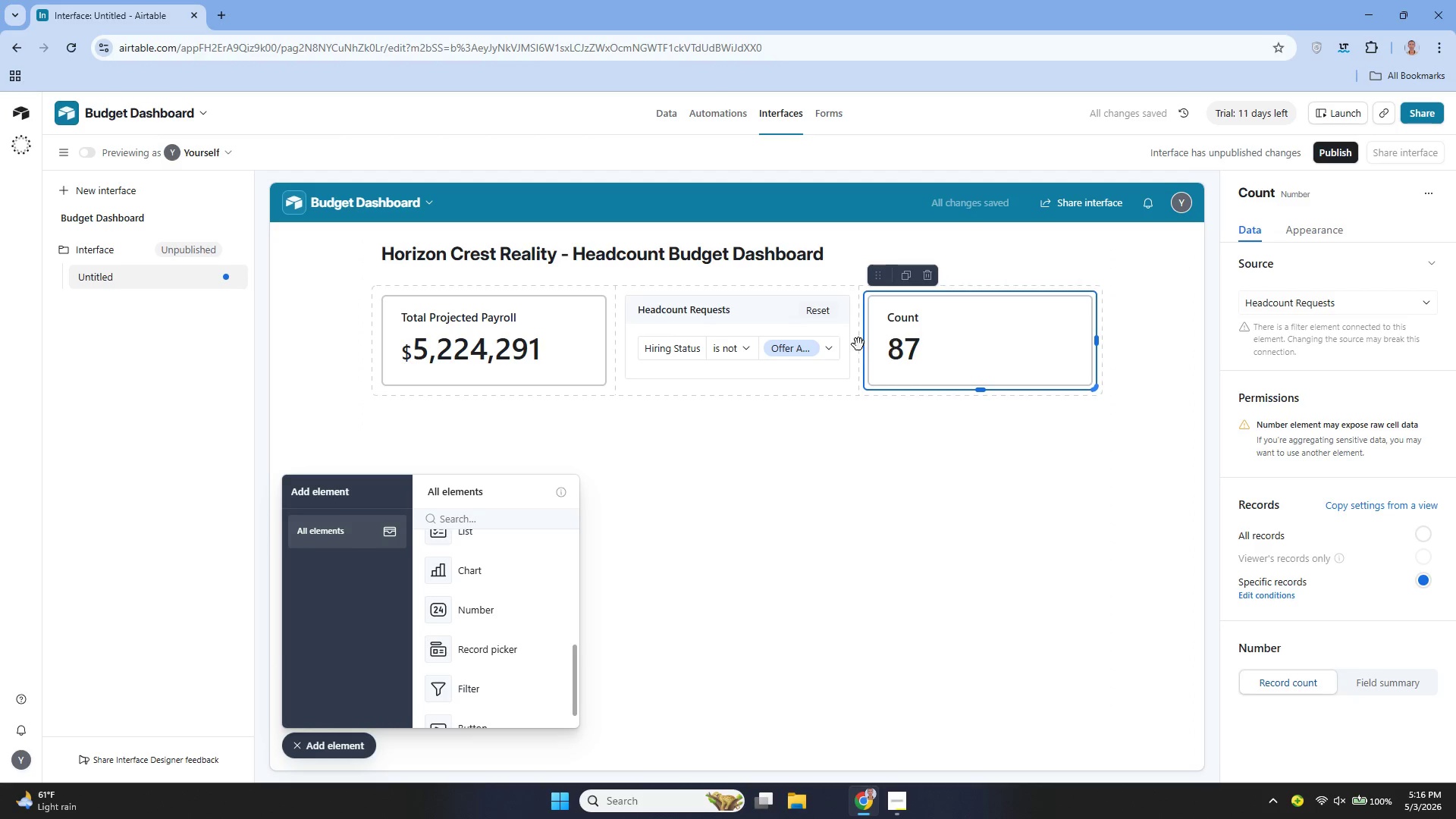 
left_click([823, 310])
 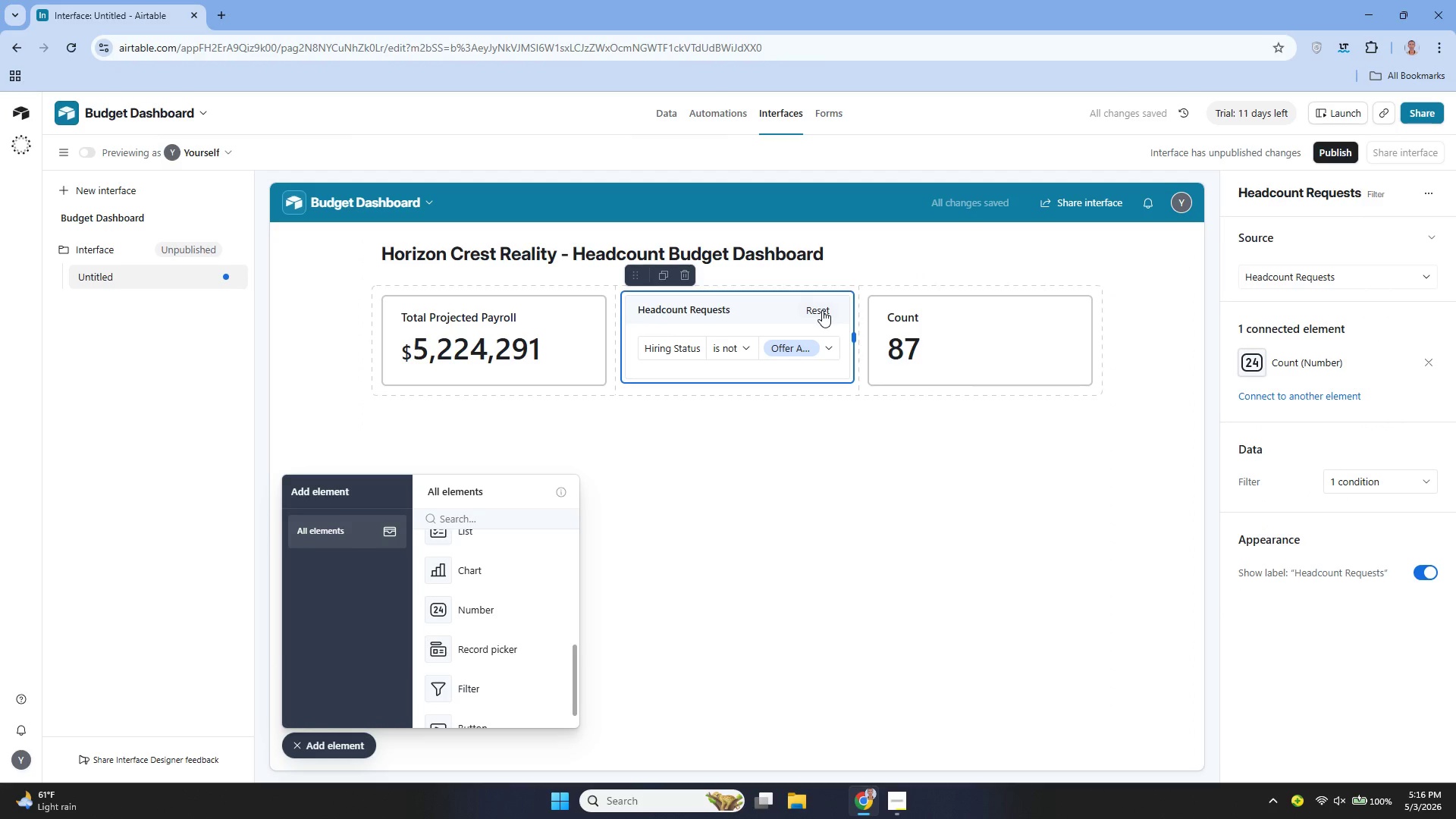 
left_click([821, 310])
 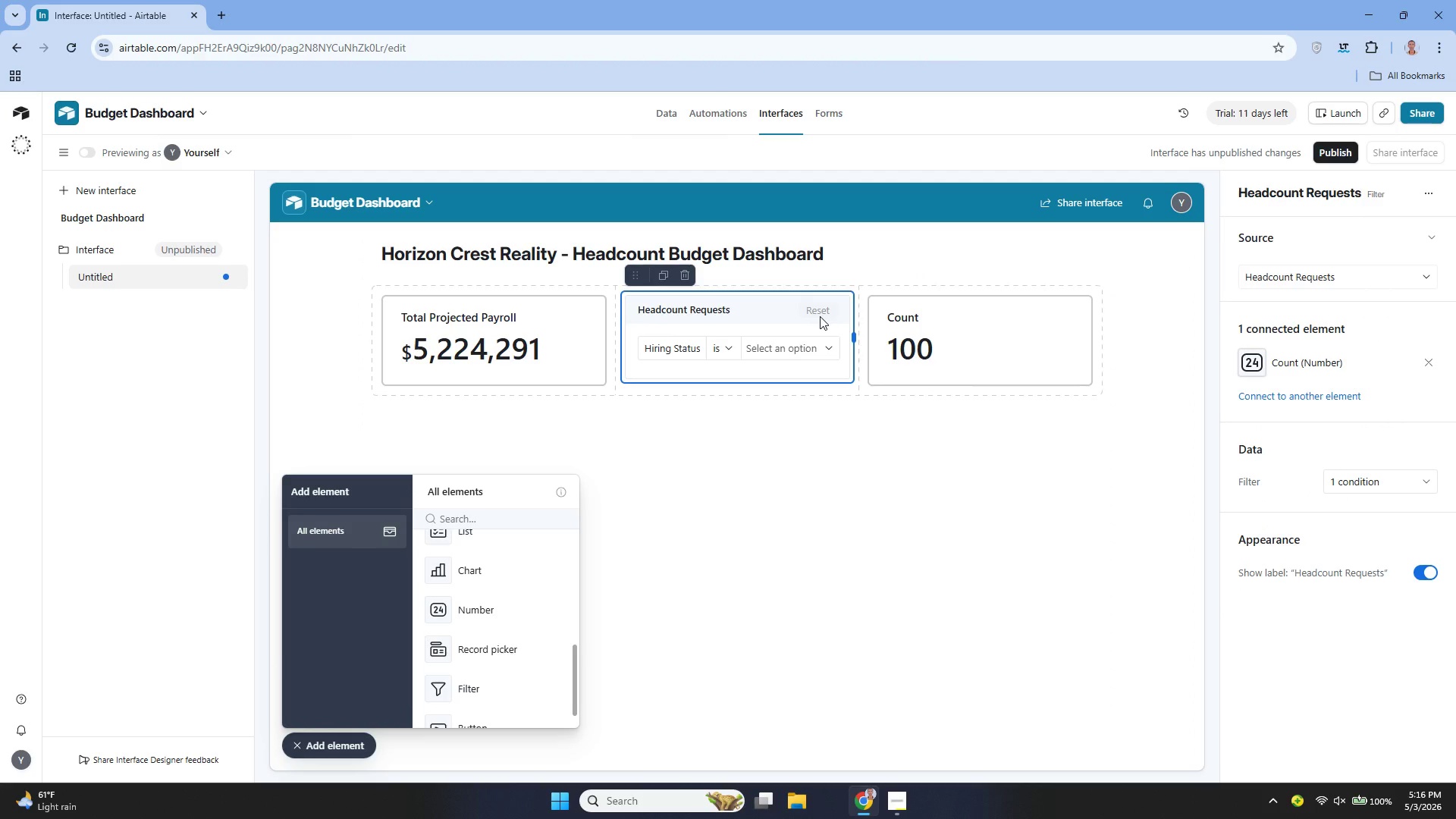 
key(Control+Z)
 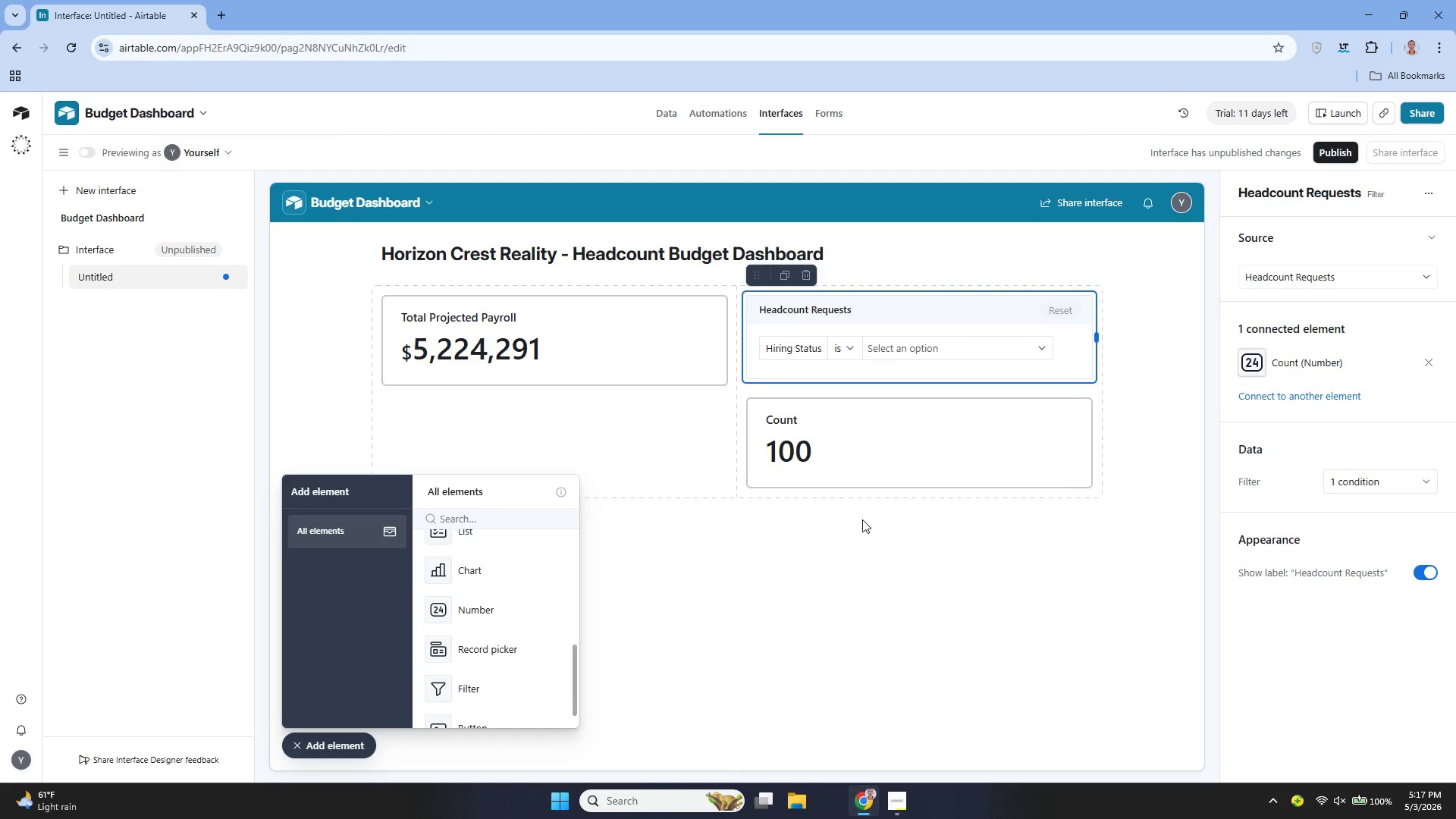 
wait(35.62)
 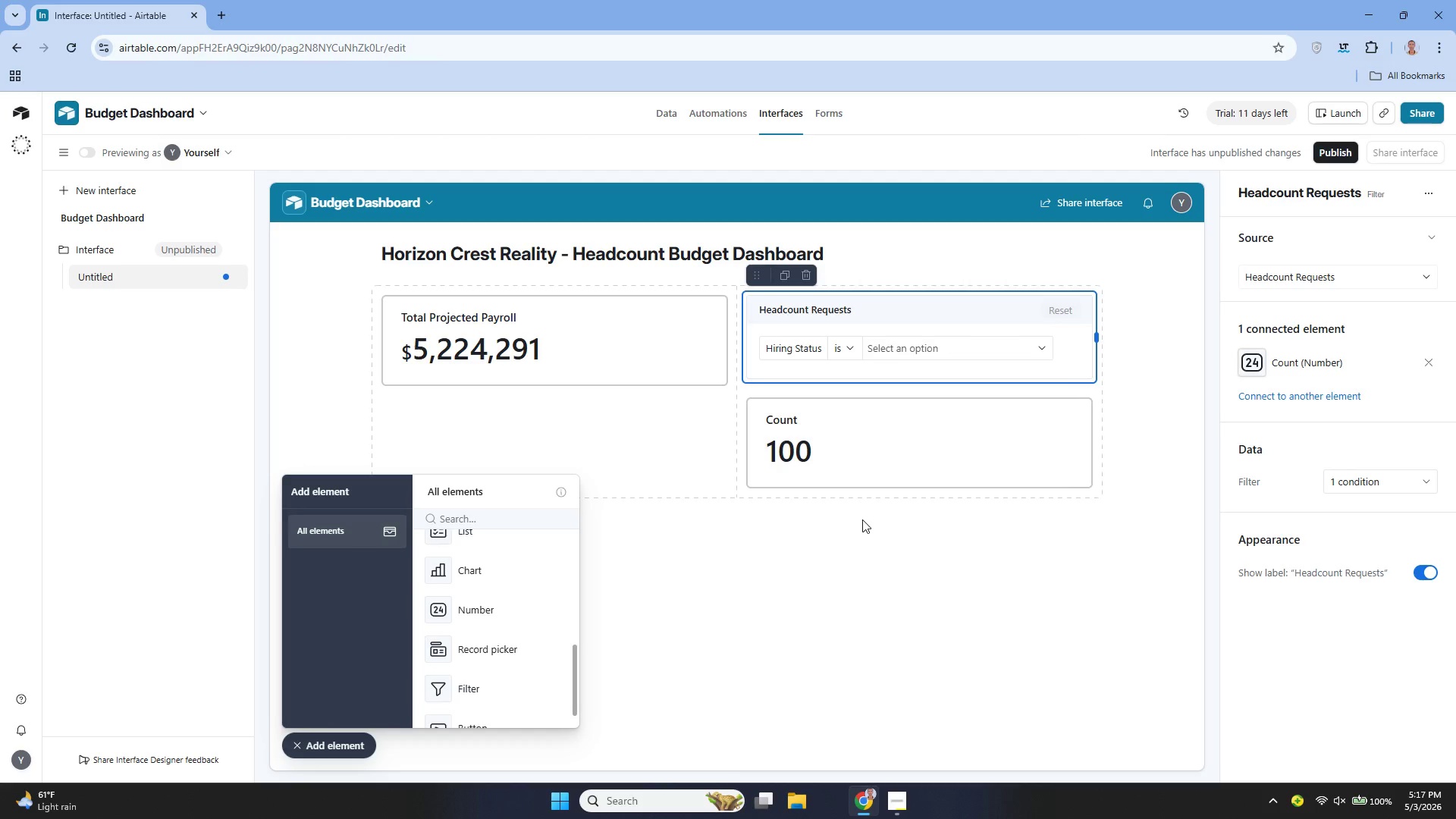 
left_click([657, 111])
 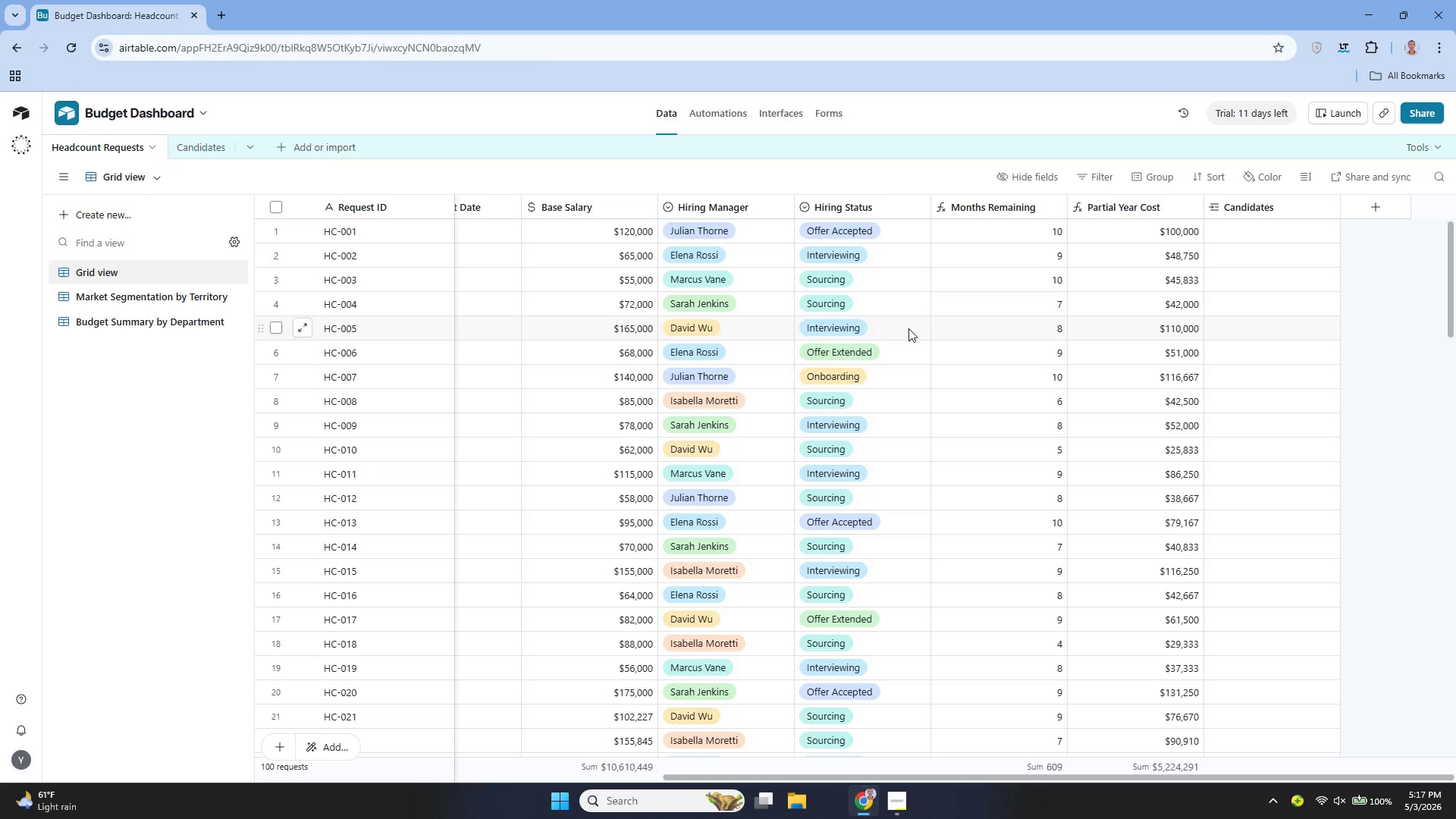 
wait(26.08)
 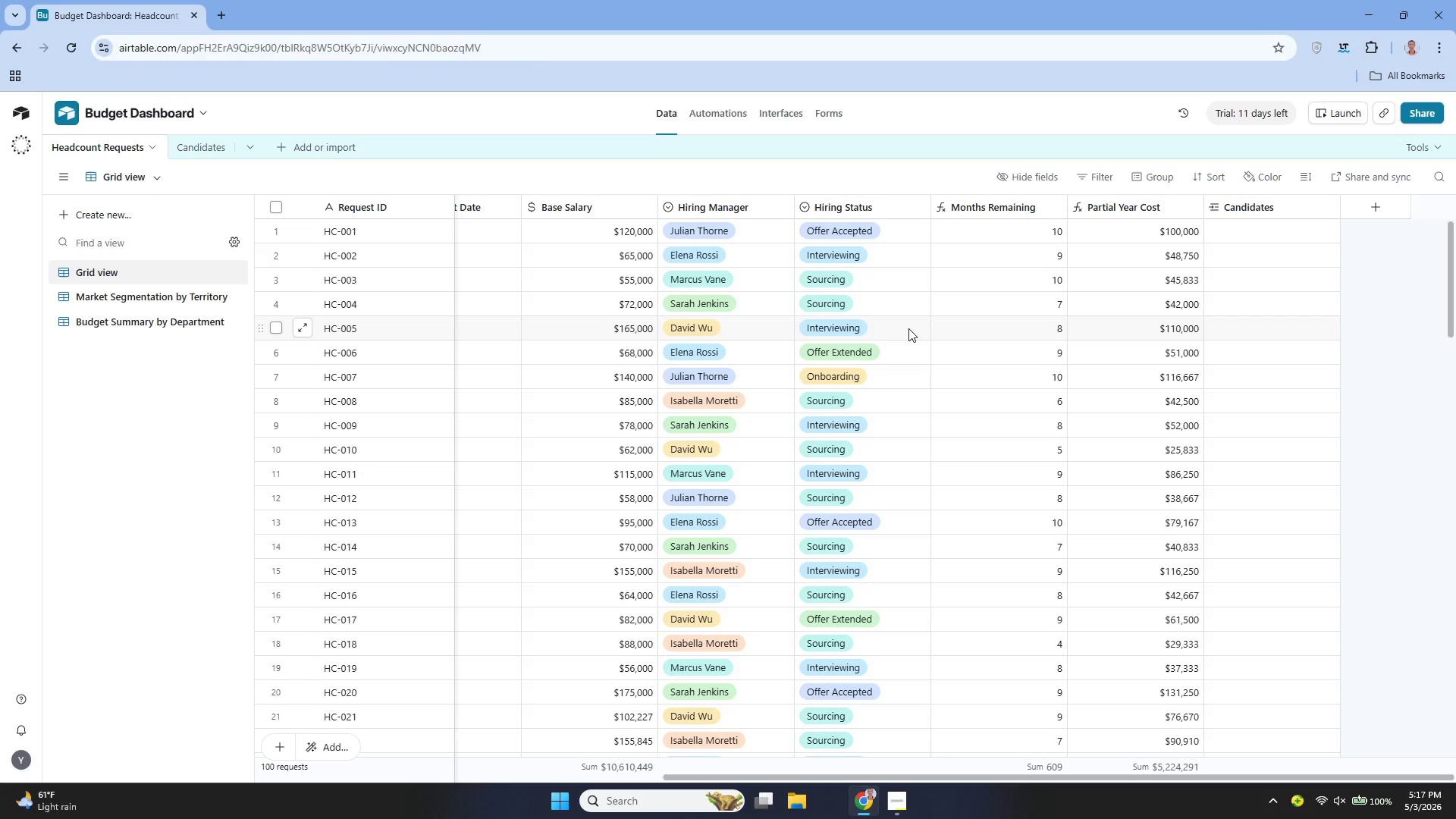 
left_click([1235, 206])
 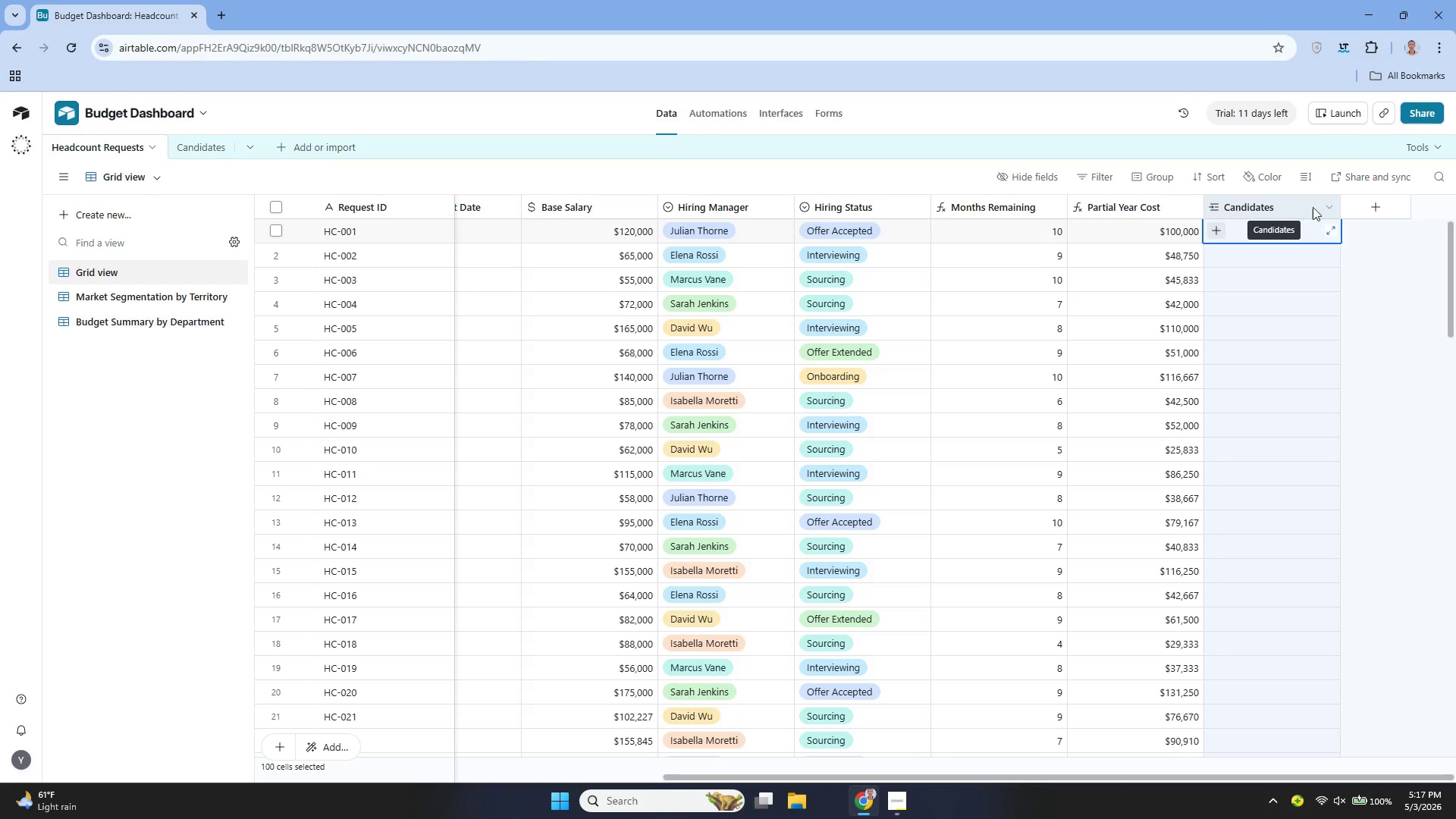 
left_click([1327, 206])
 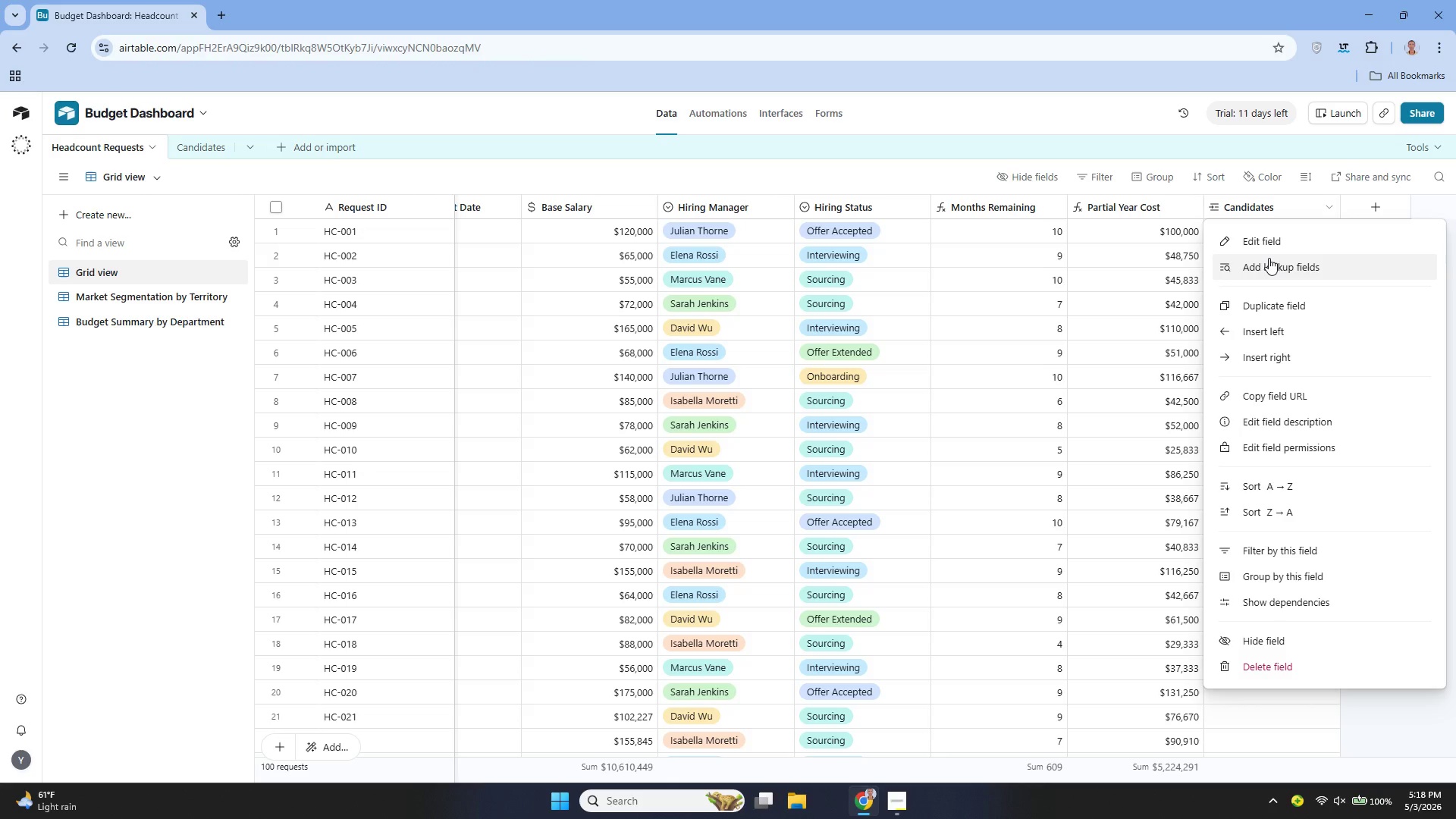 
wait(56.67)
 